 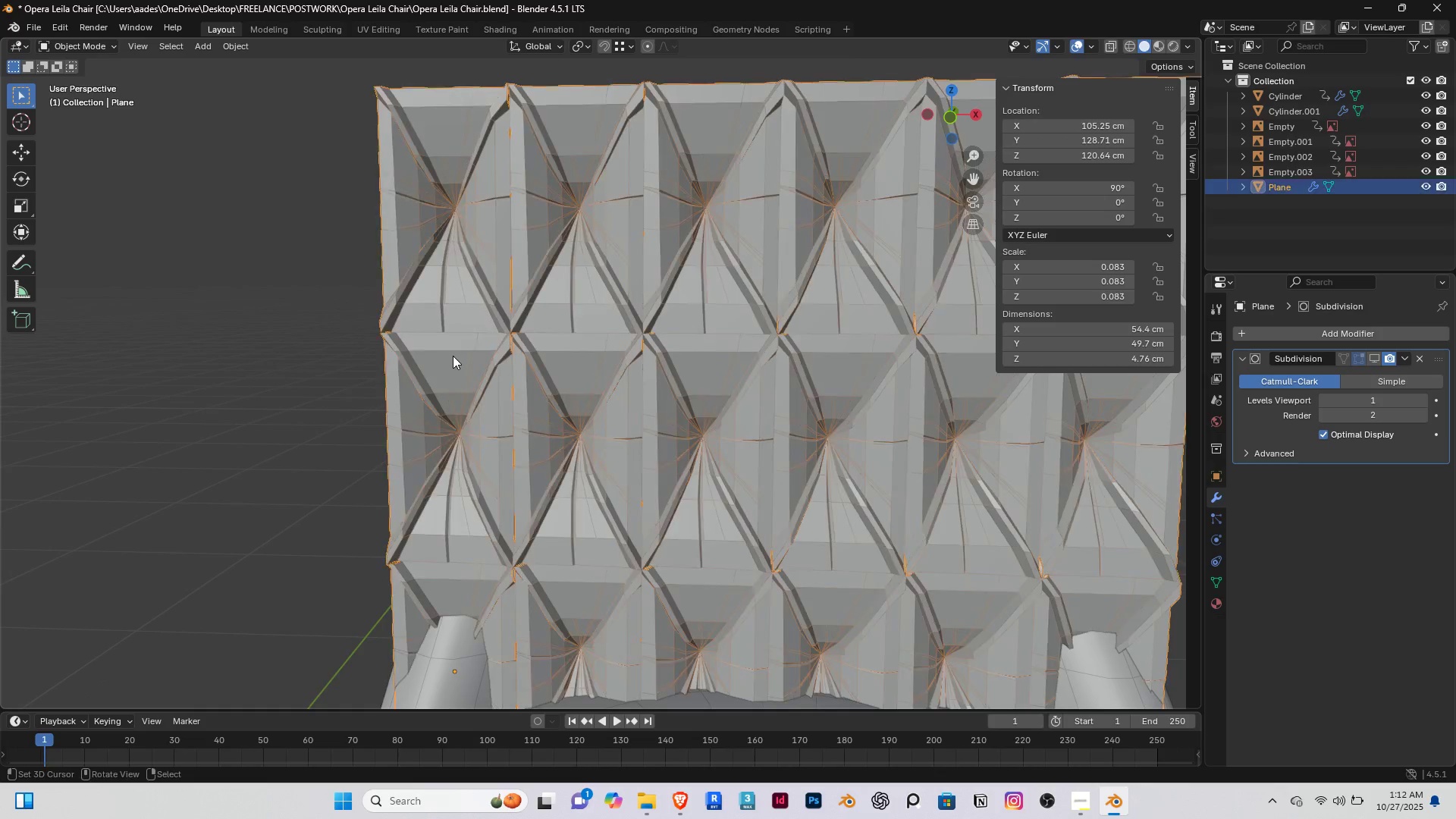 
right_click([453, 356])
 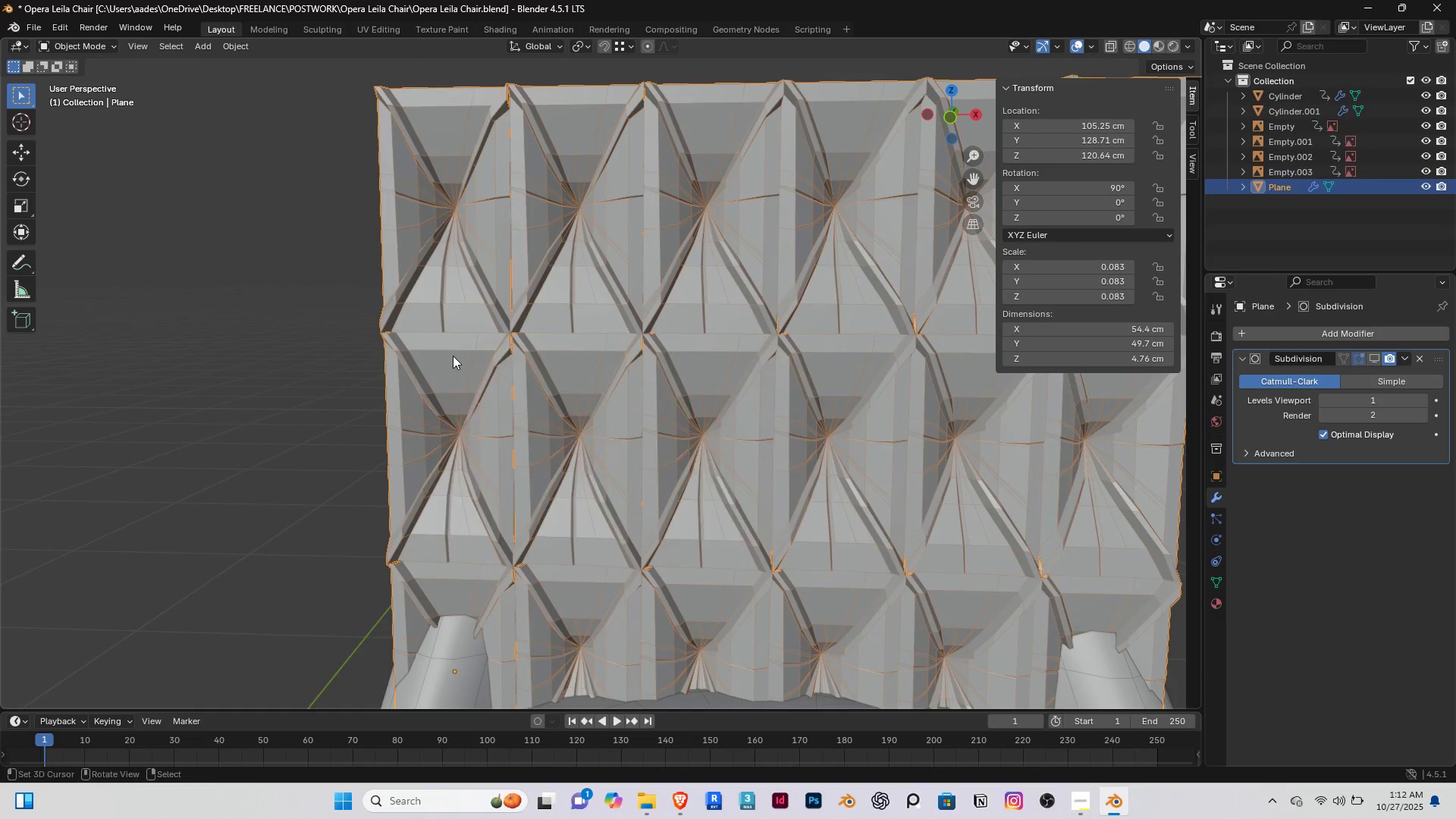 
type( sha)
 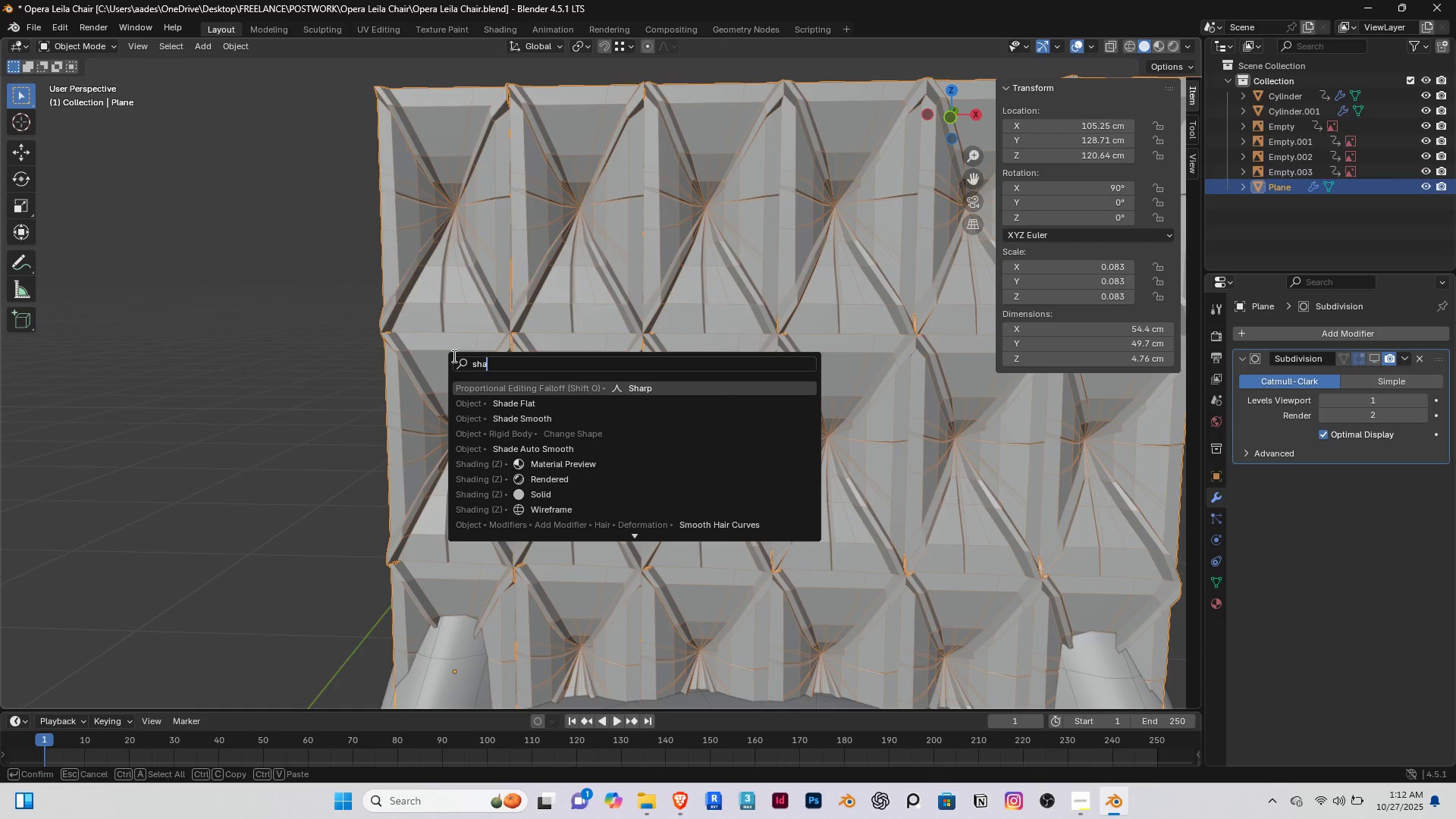 
key(ArrowDown)
 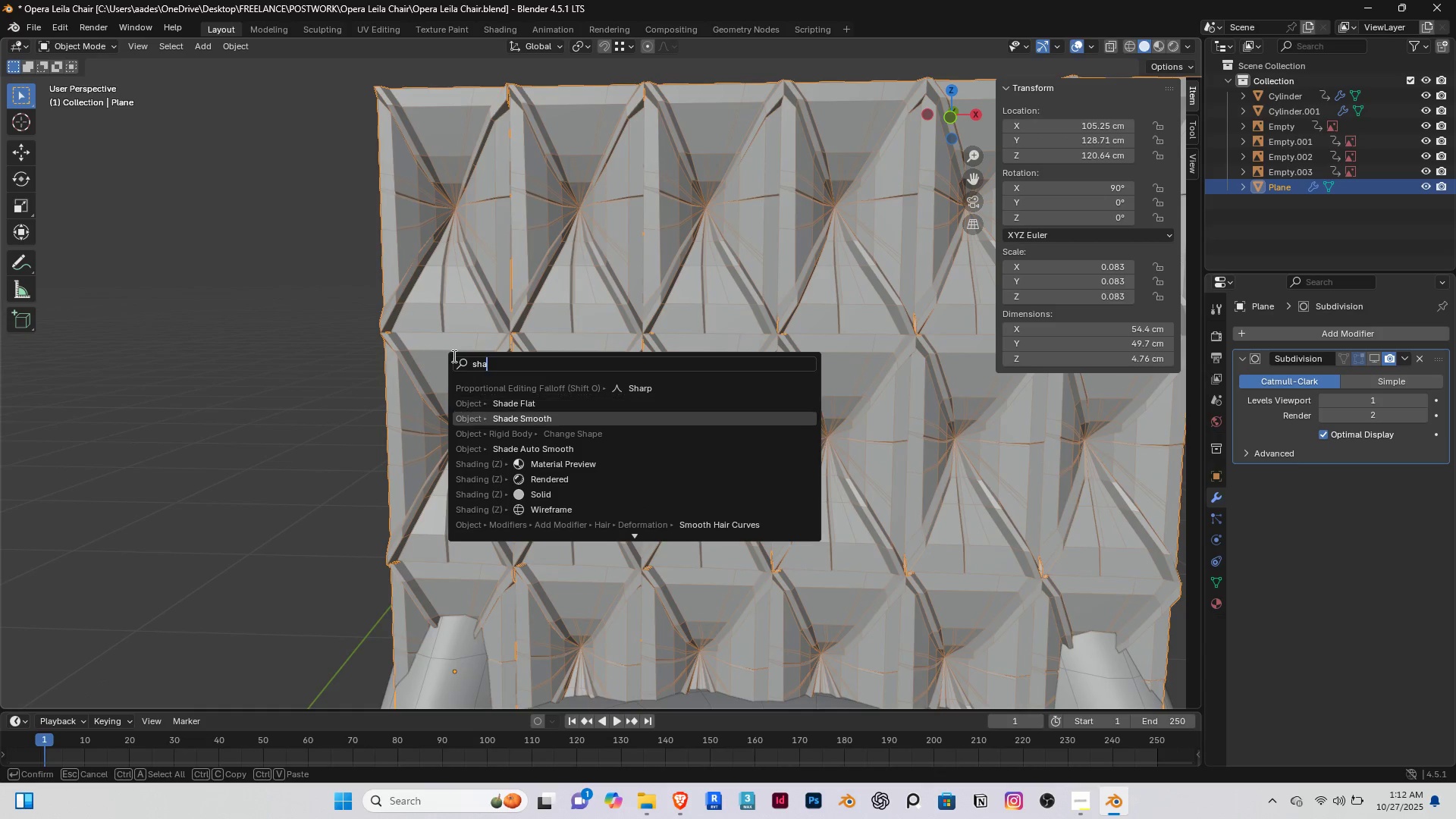 
key(ArrowDown)
 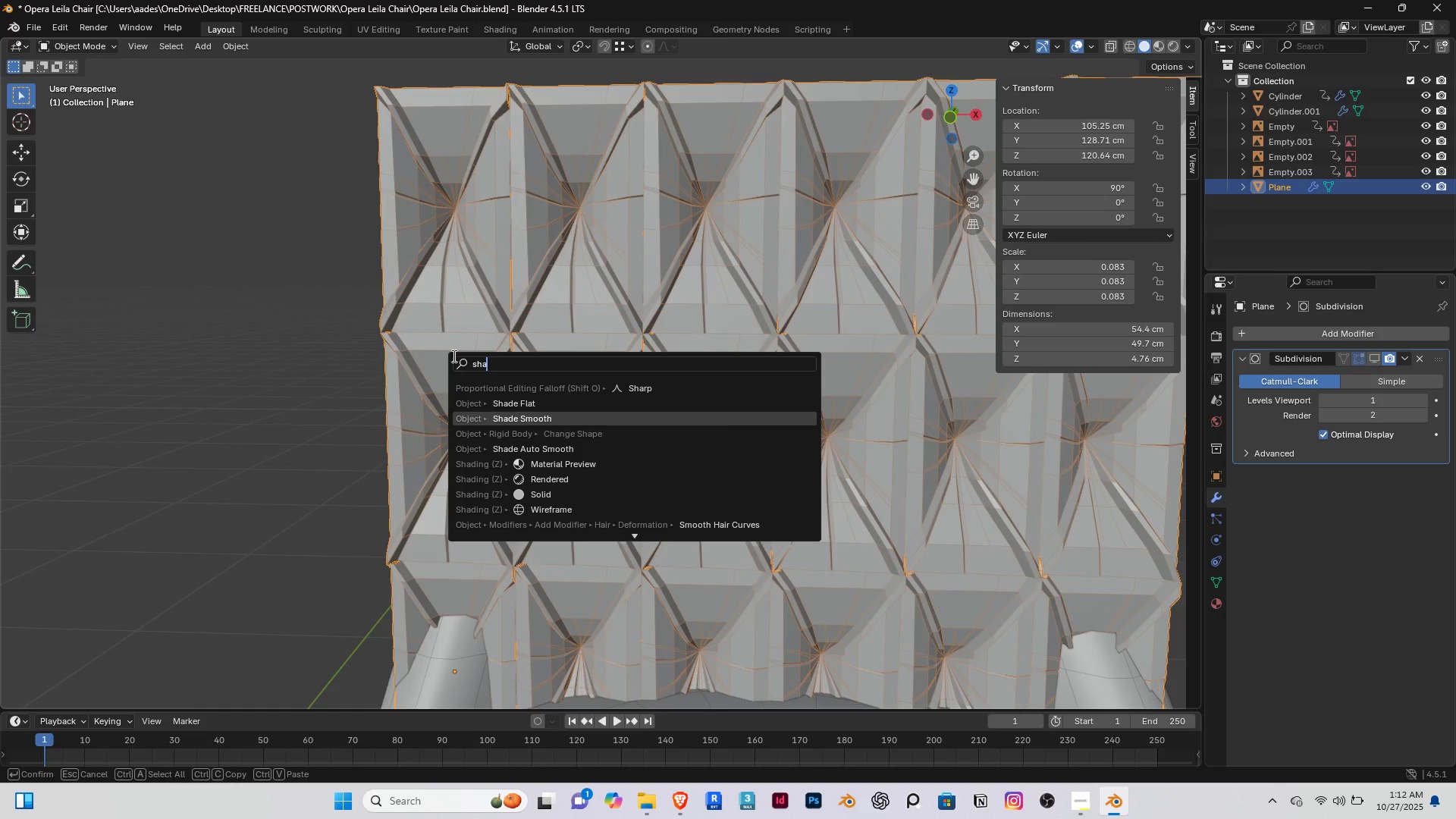 
key(Enter)
 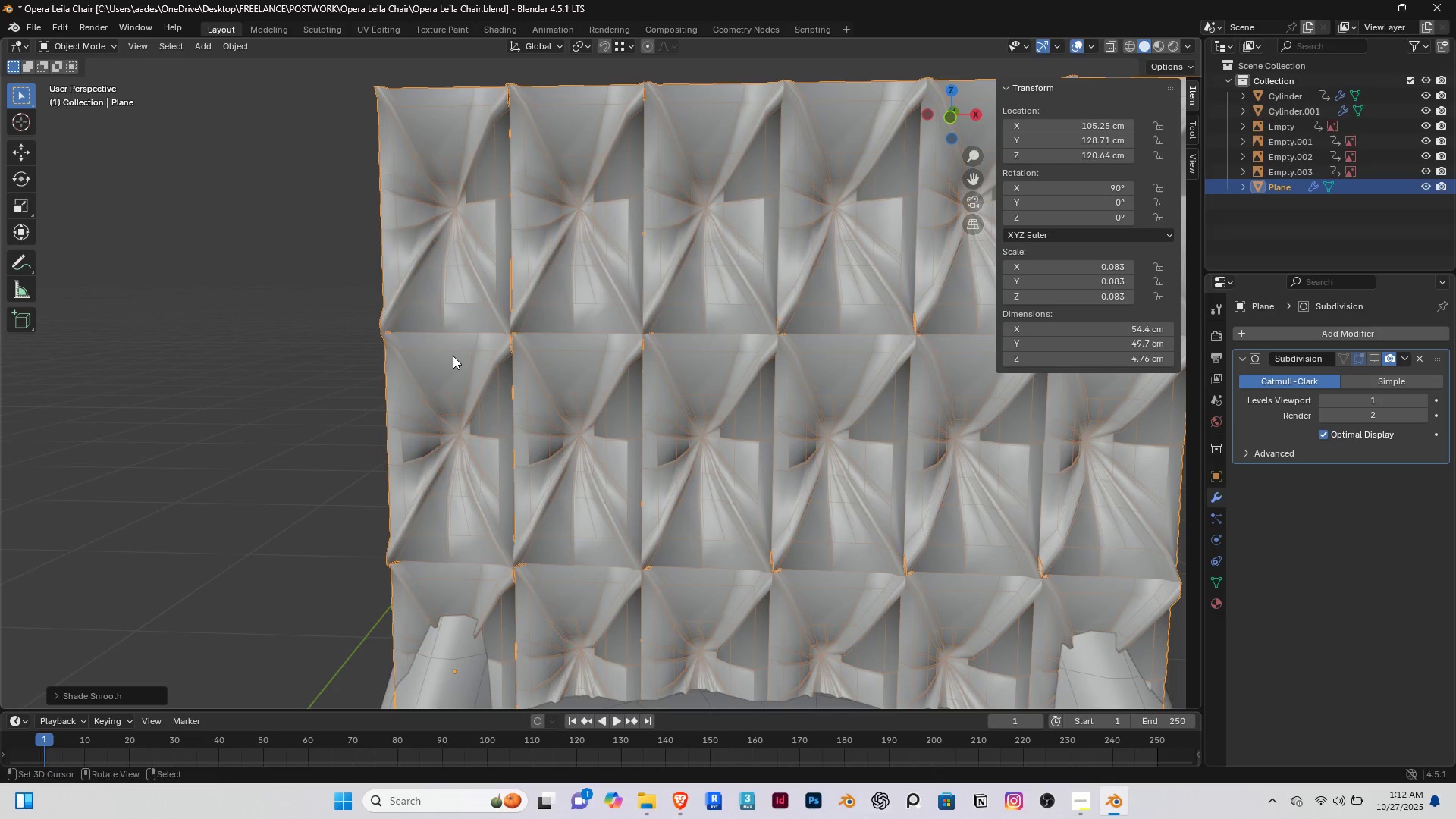 
key(Control+1)
 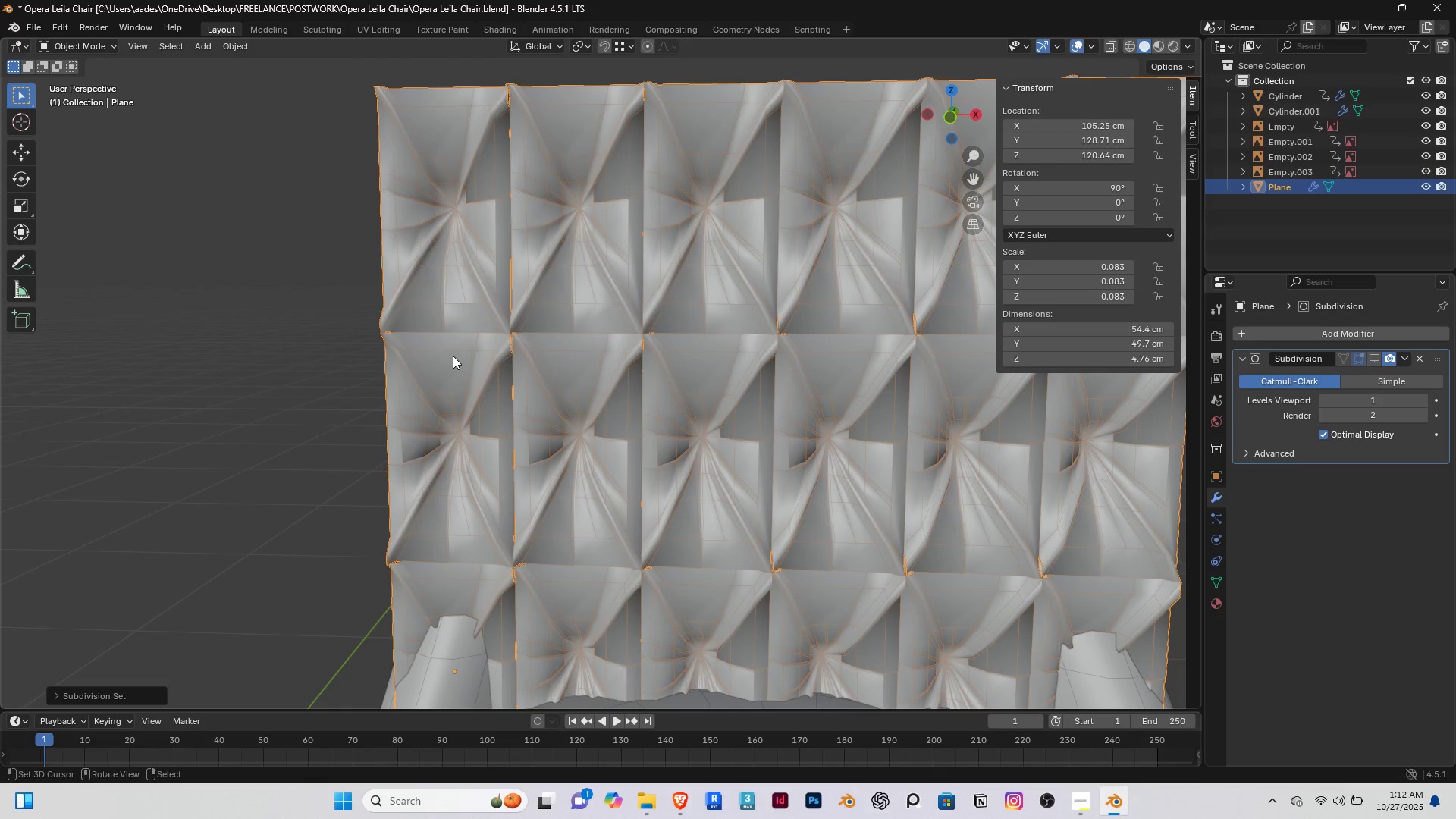 
scroll: coordinate [595, 306], scroll_direction: down, amount: 3.0
 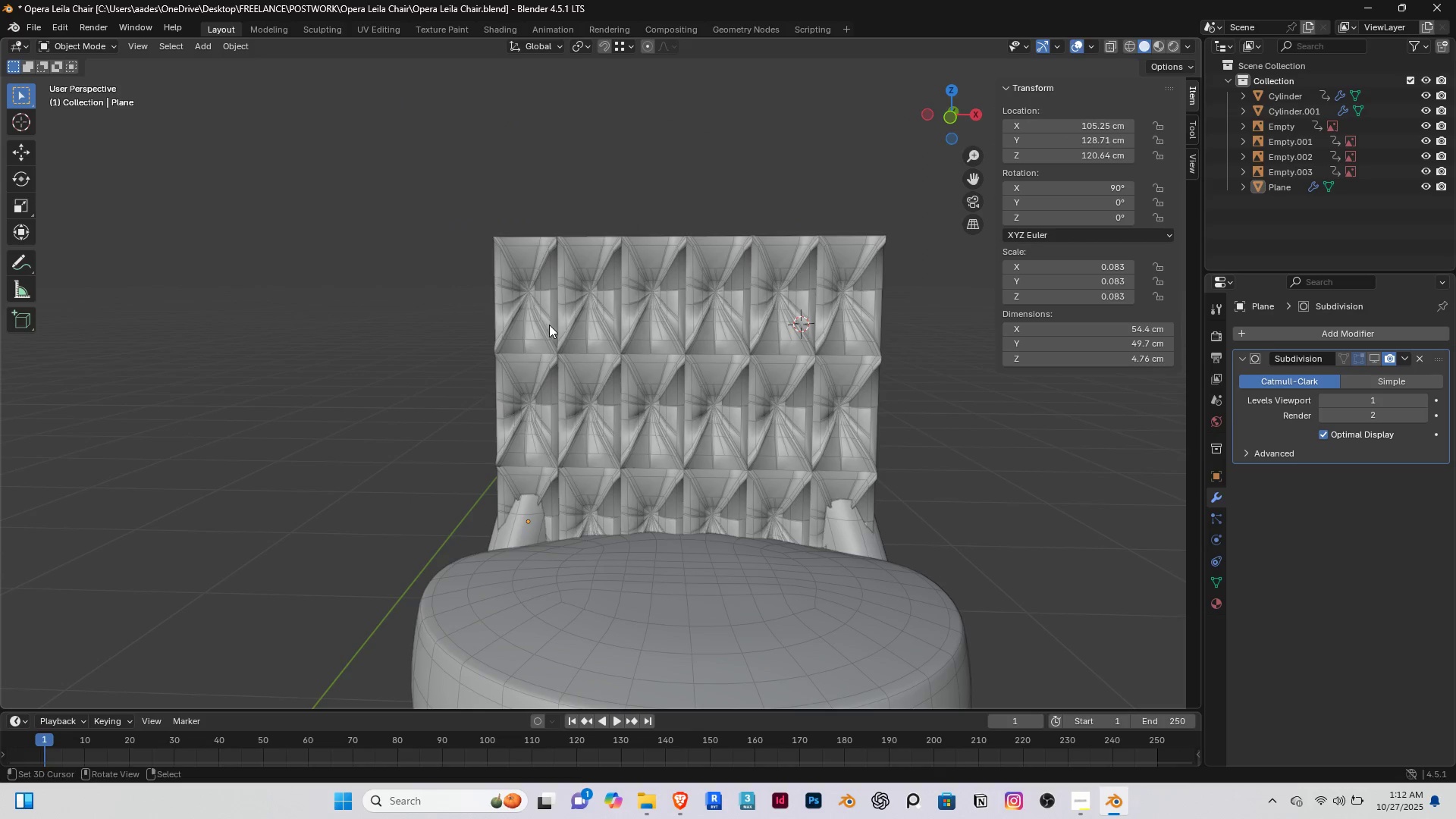 
double_click([549, 325])
 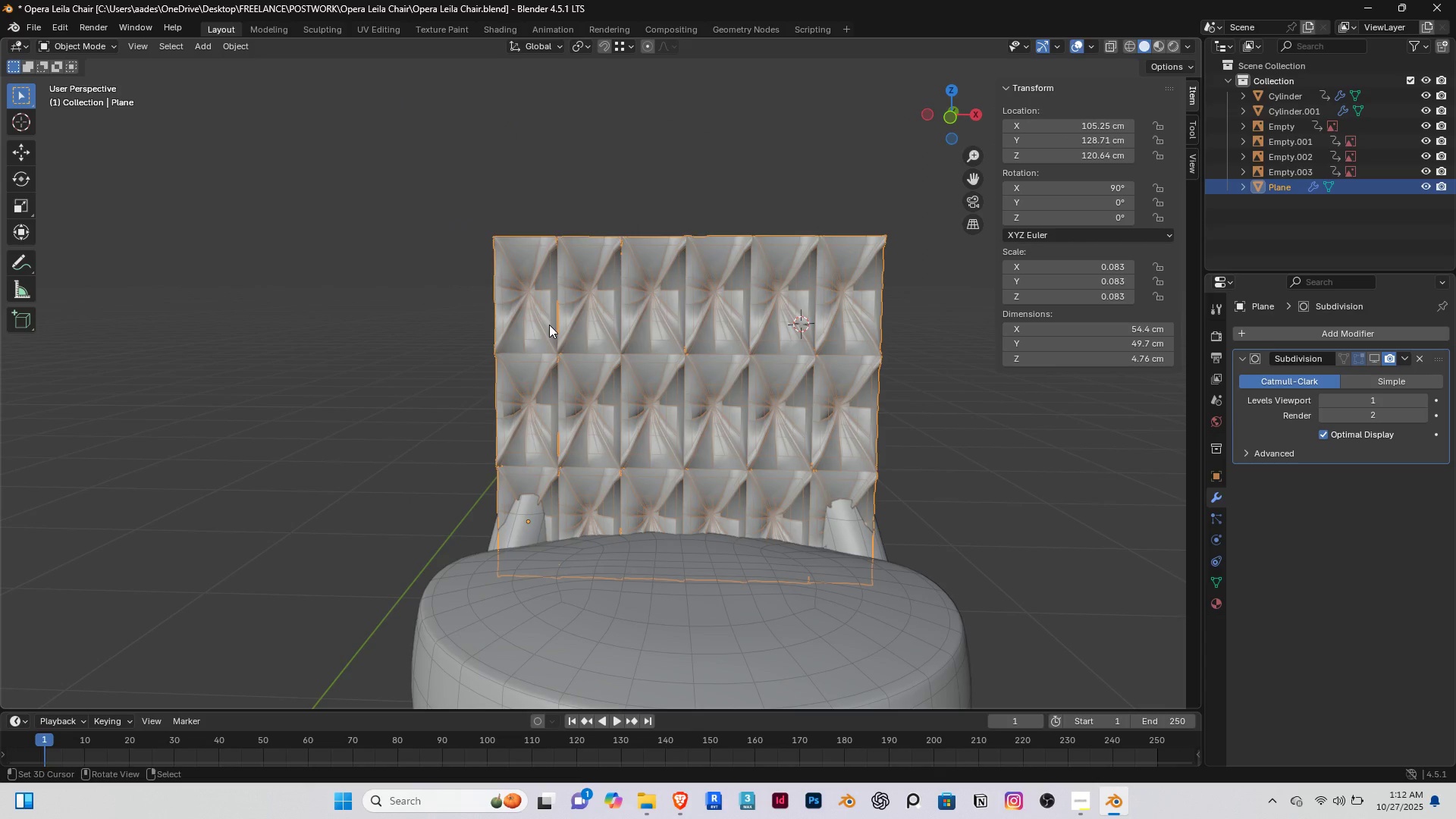 
key(Control+1)
 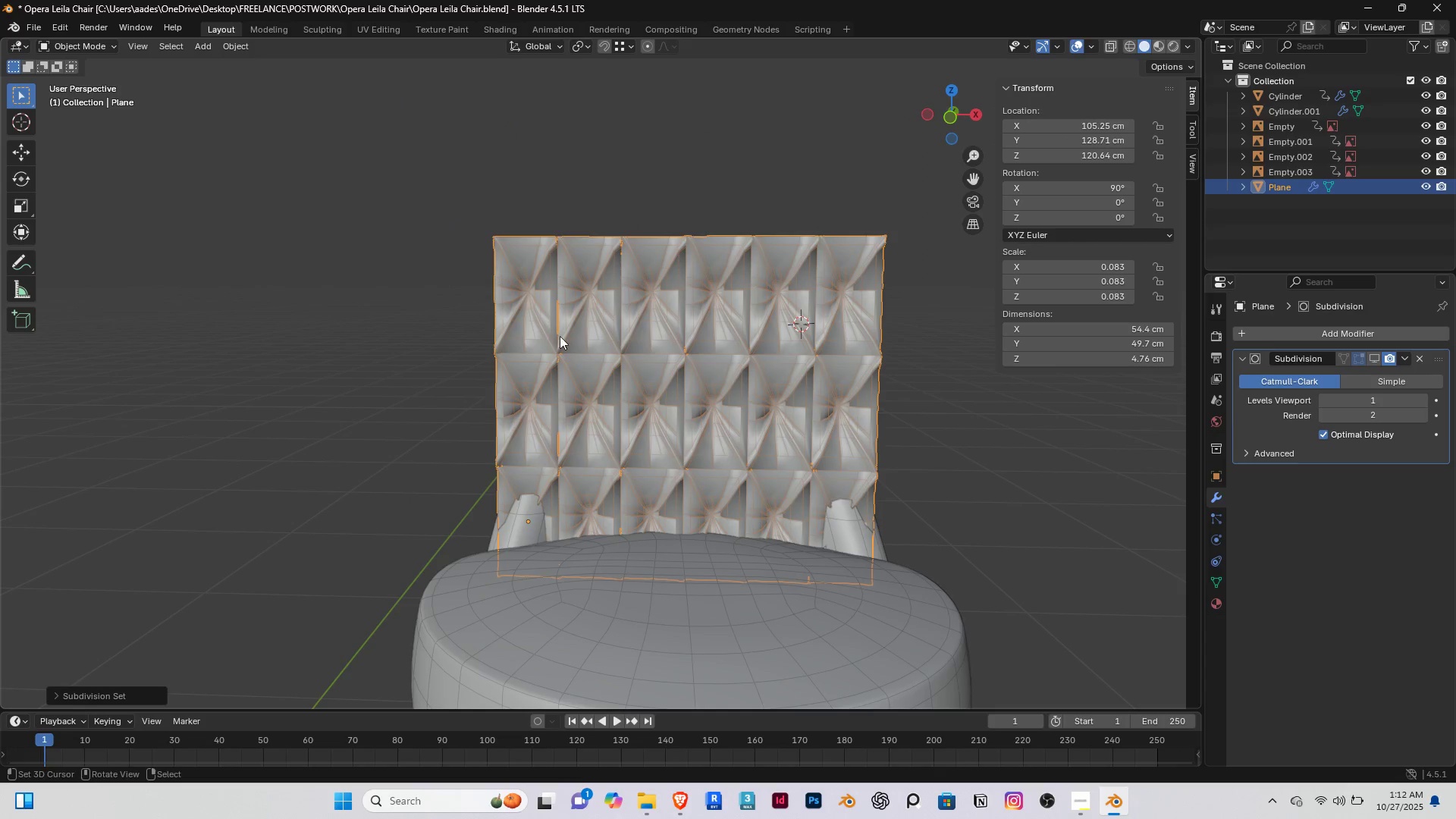 
scroll: coordinate [563, 339], scroll_direction: up, amount: 3.0
 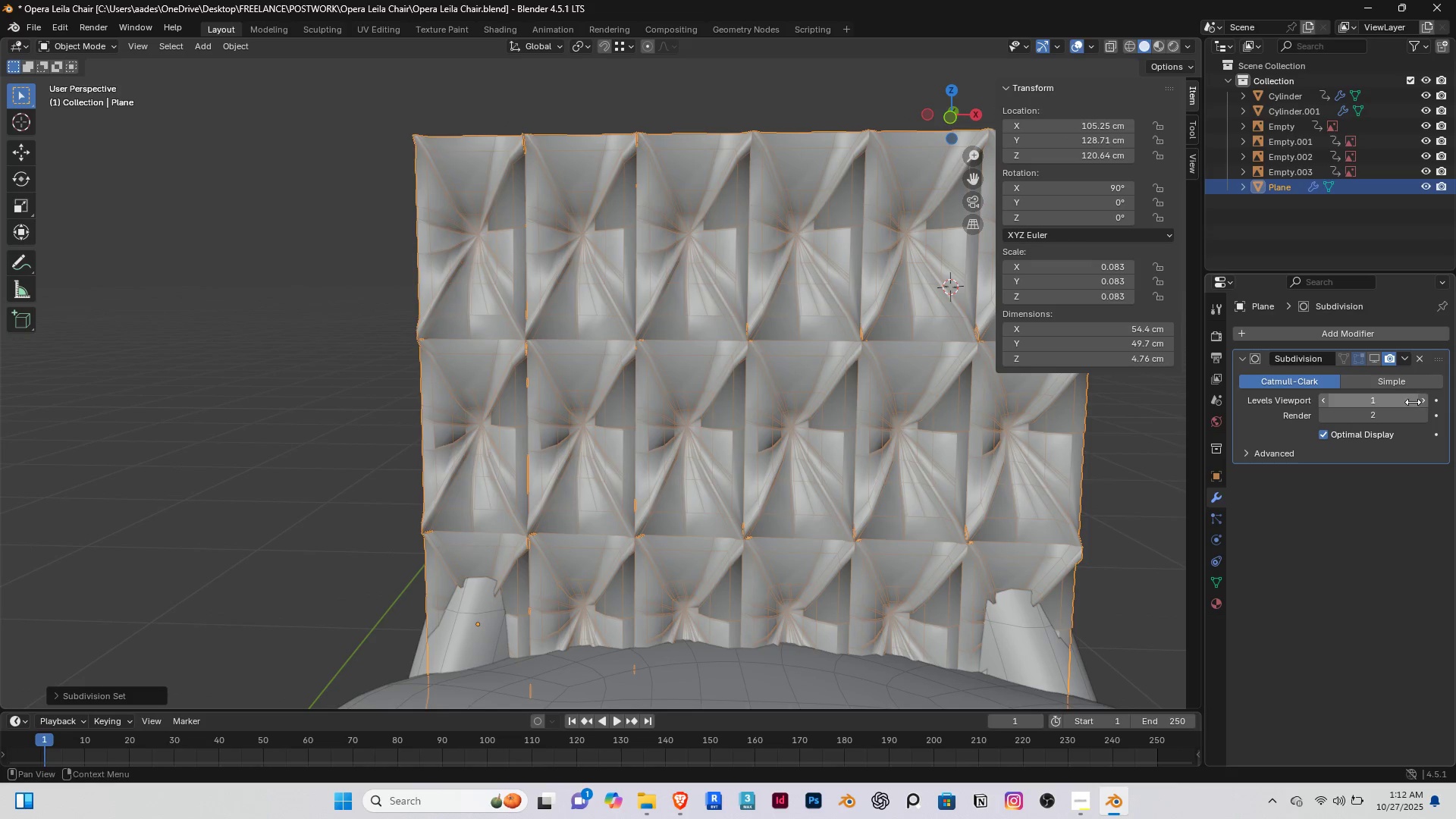 
left_click([1423, 398])
 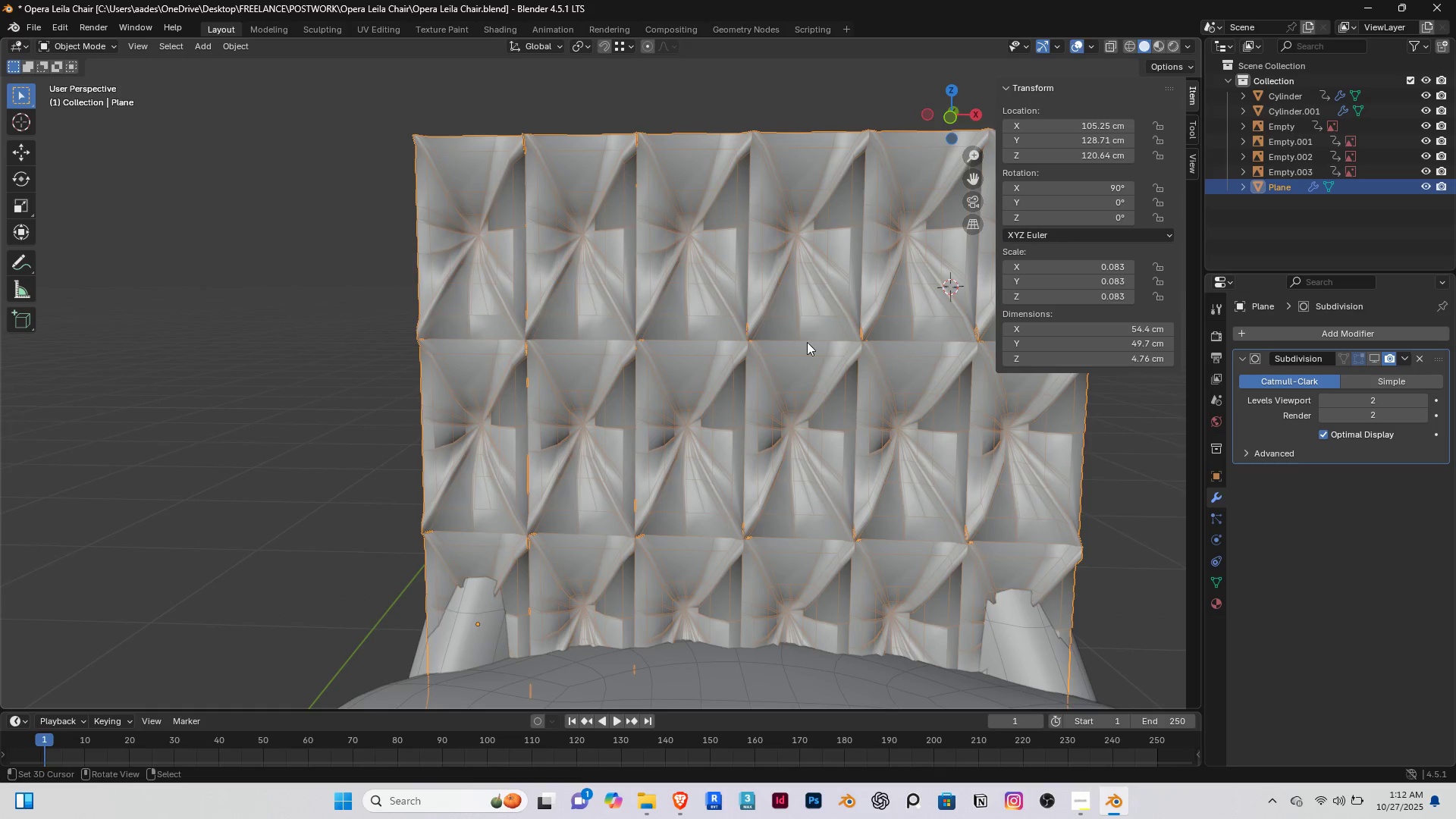 
scroll: coordinate [803, 341], scroll_direction: up, amount: 1.0
 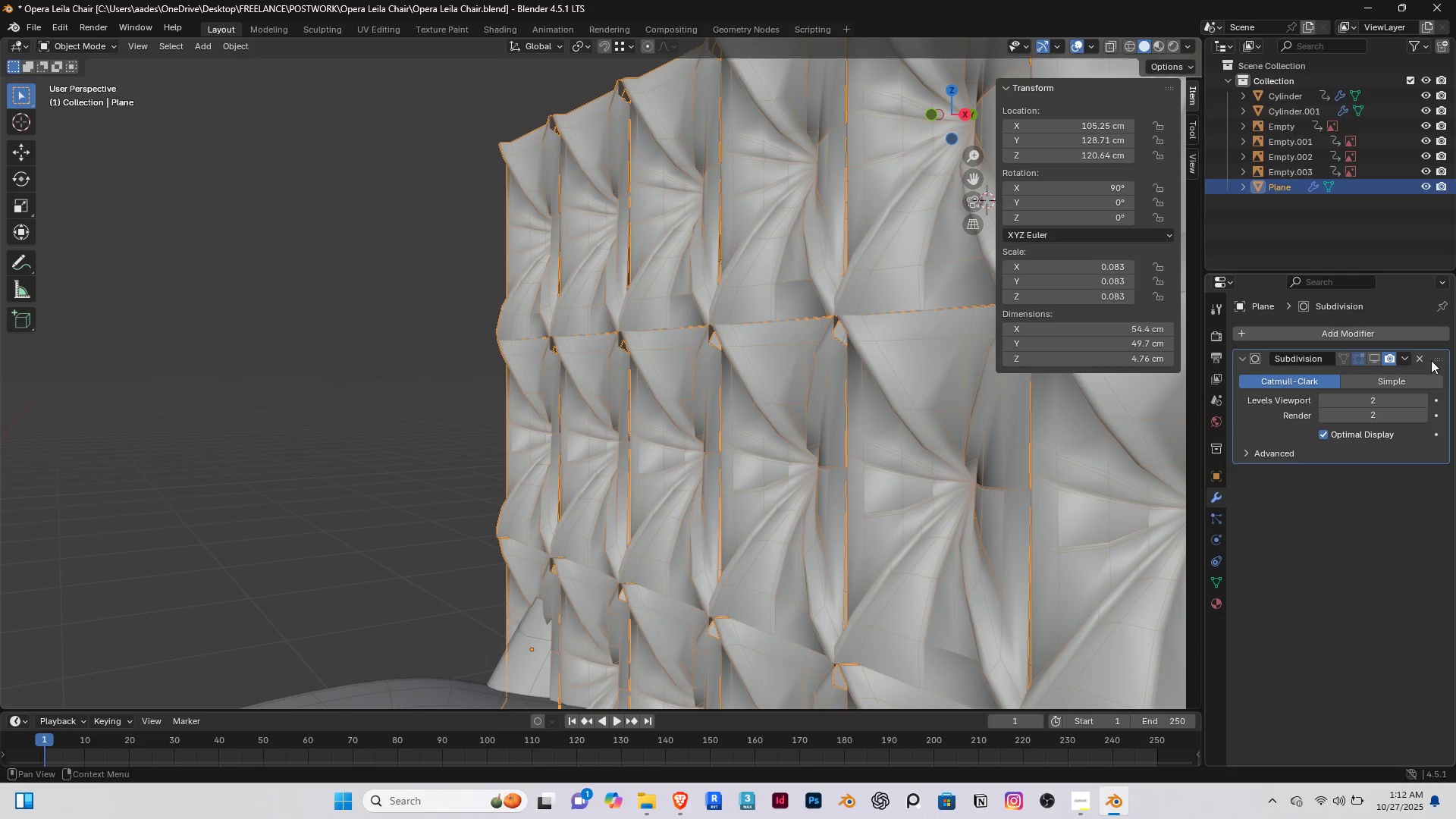 
left_click([1373, 356])
 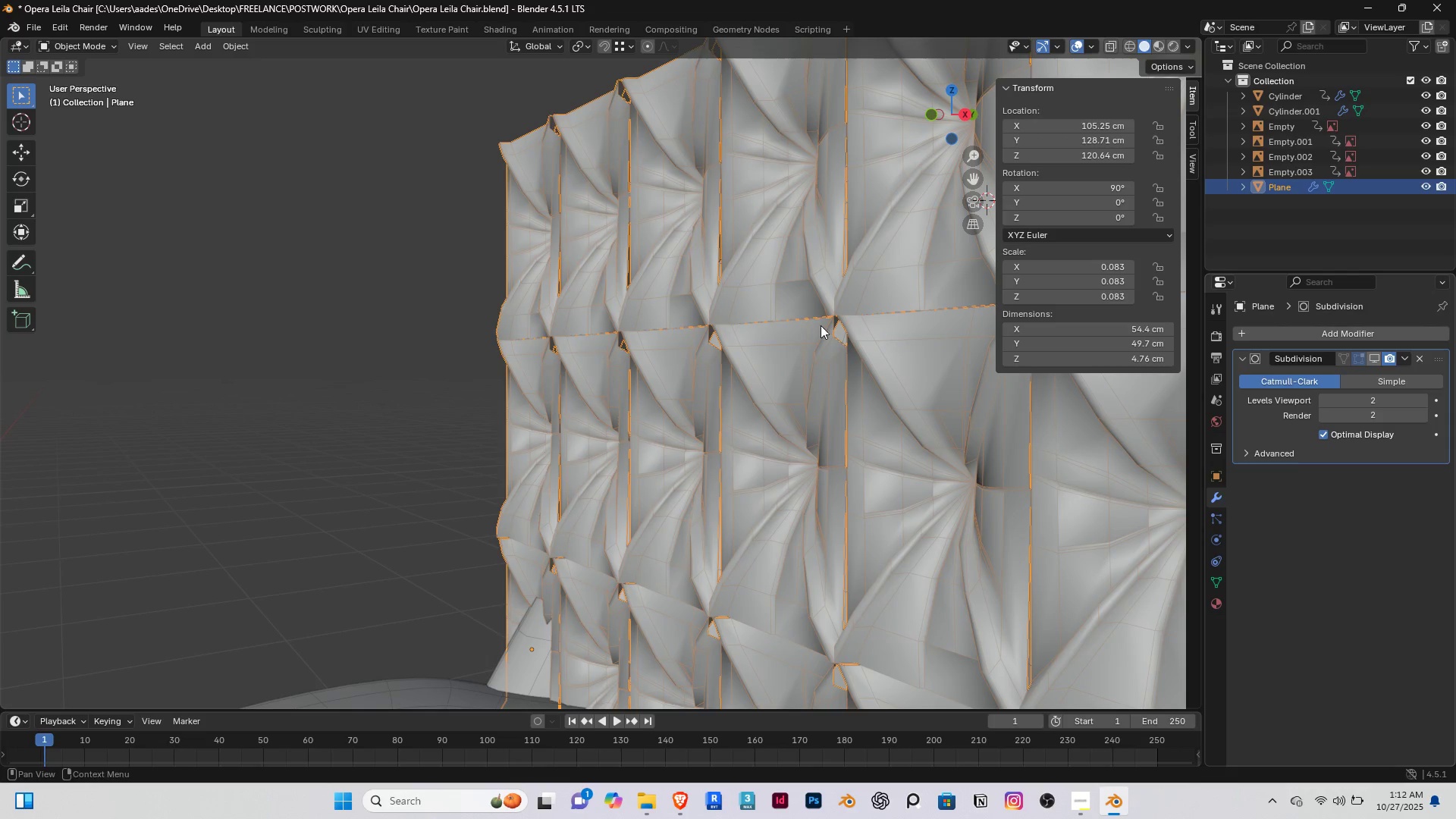 
scroll: coordinate [695, 351], scroll_direction: down, amount: 2.0
 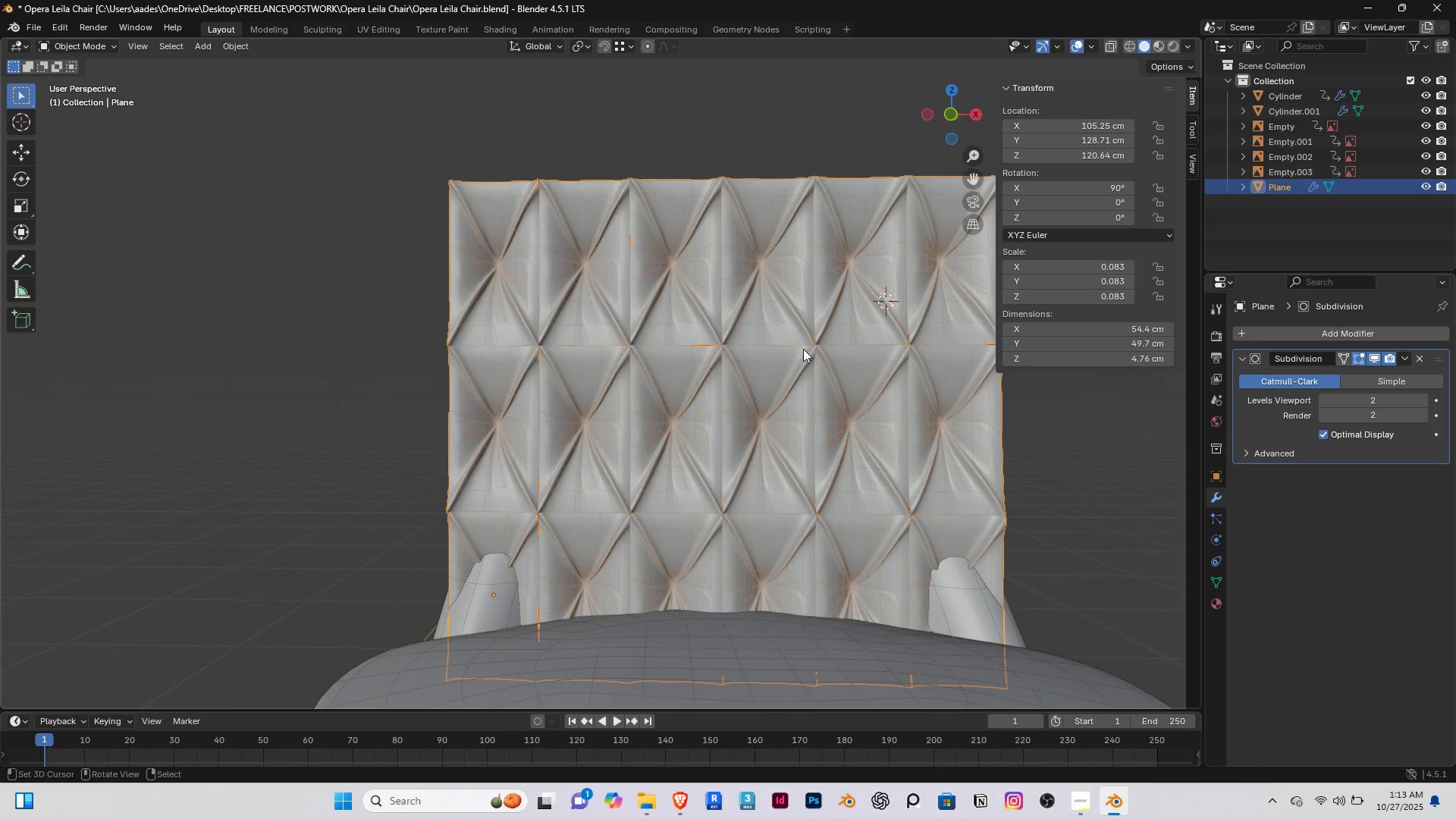 
double_click([803, 349])
 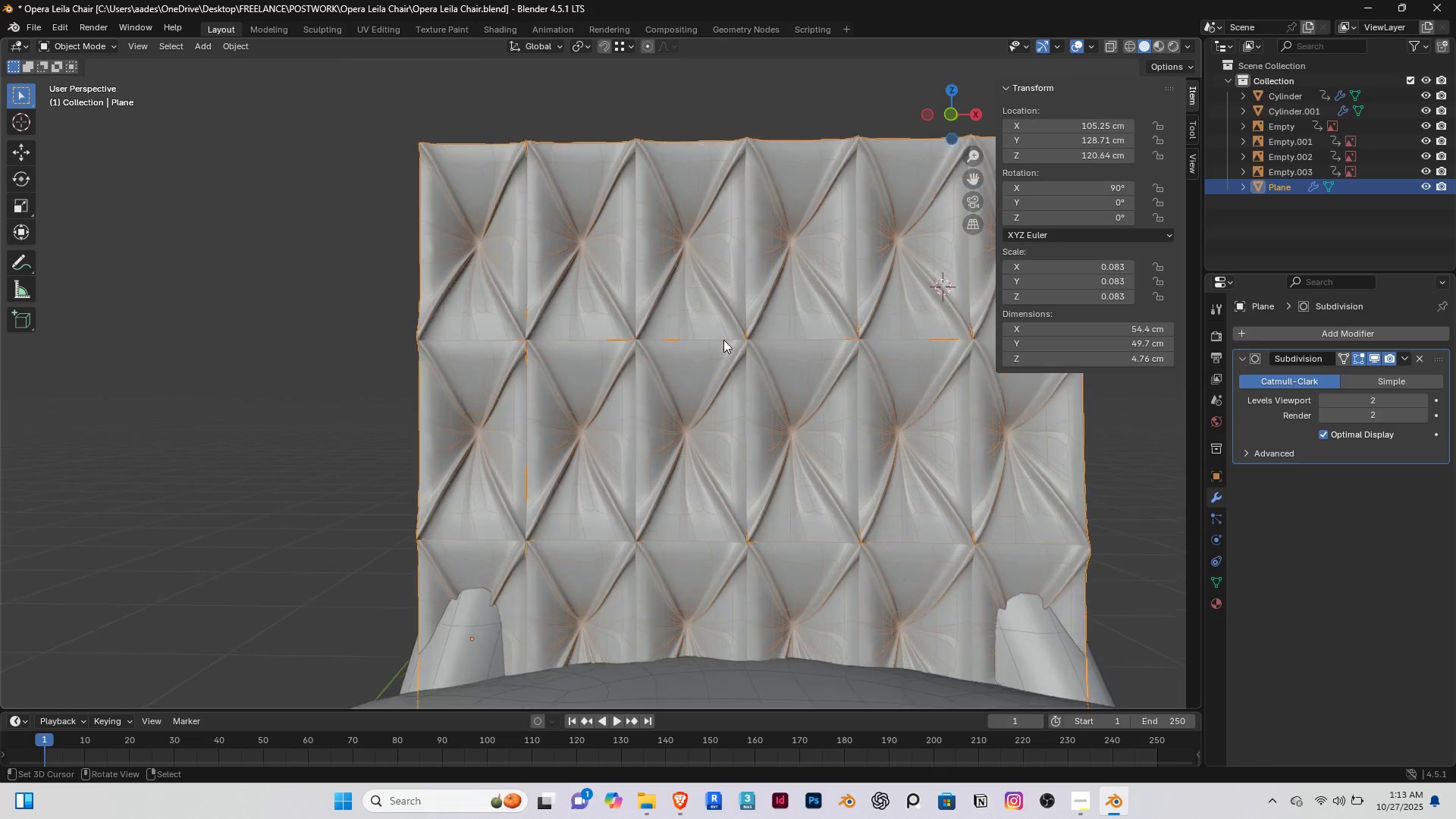 
scroll: coordinate [723, 340], scroll_direction: up, amount: 2.0
 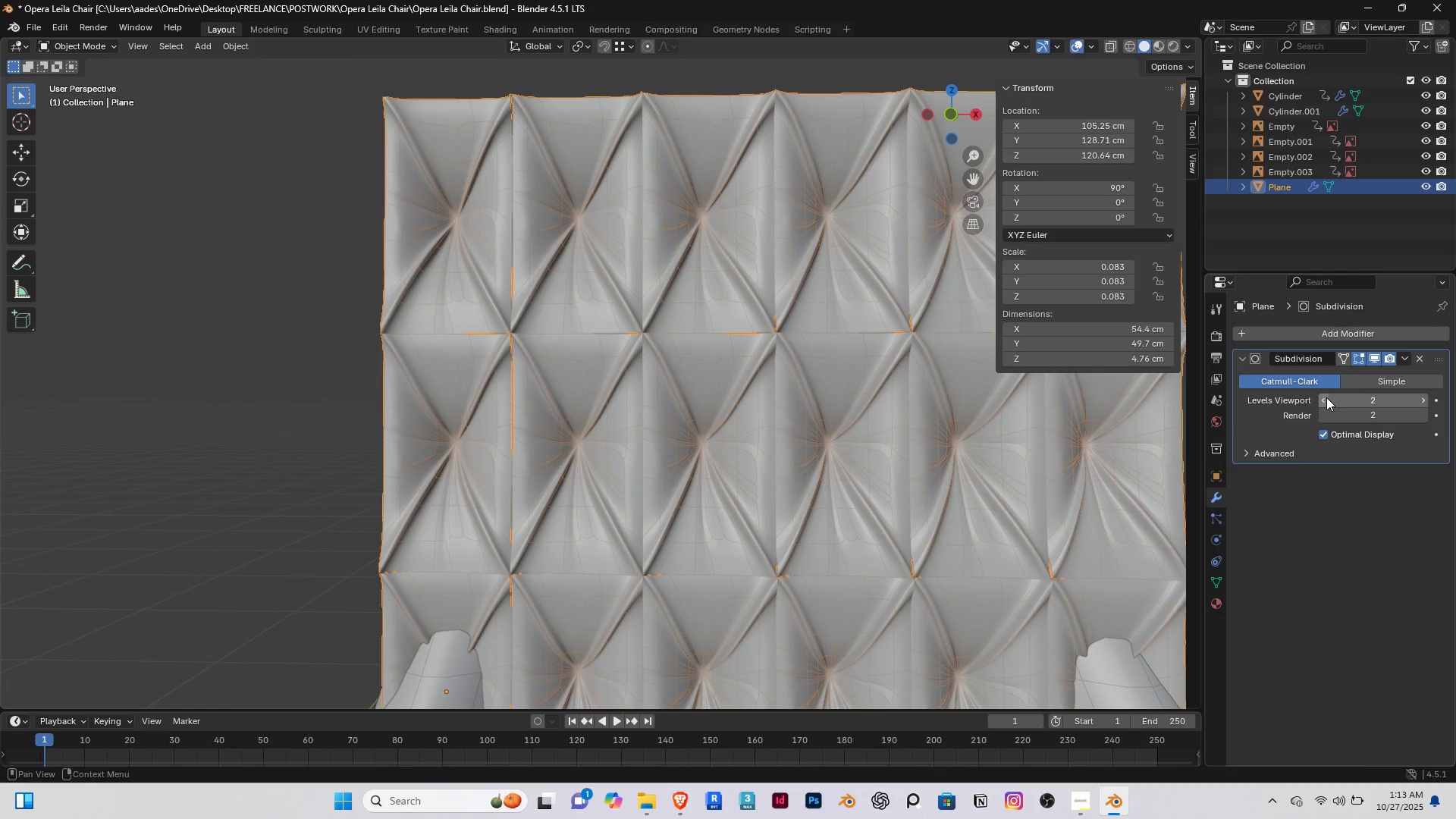 
left_click([1325, 401])
 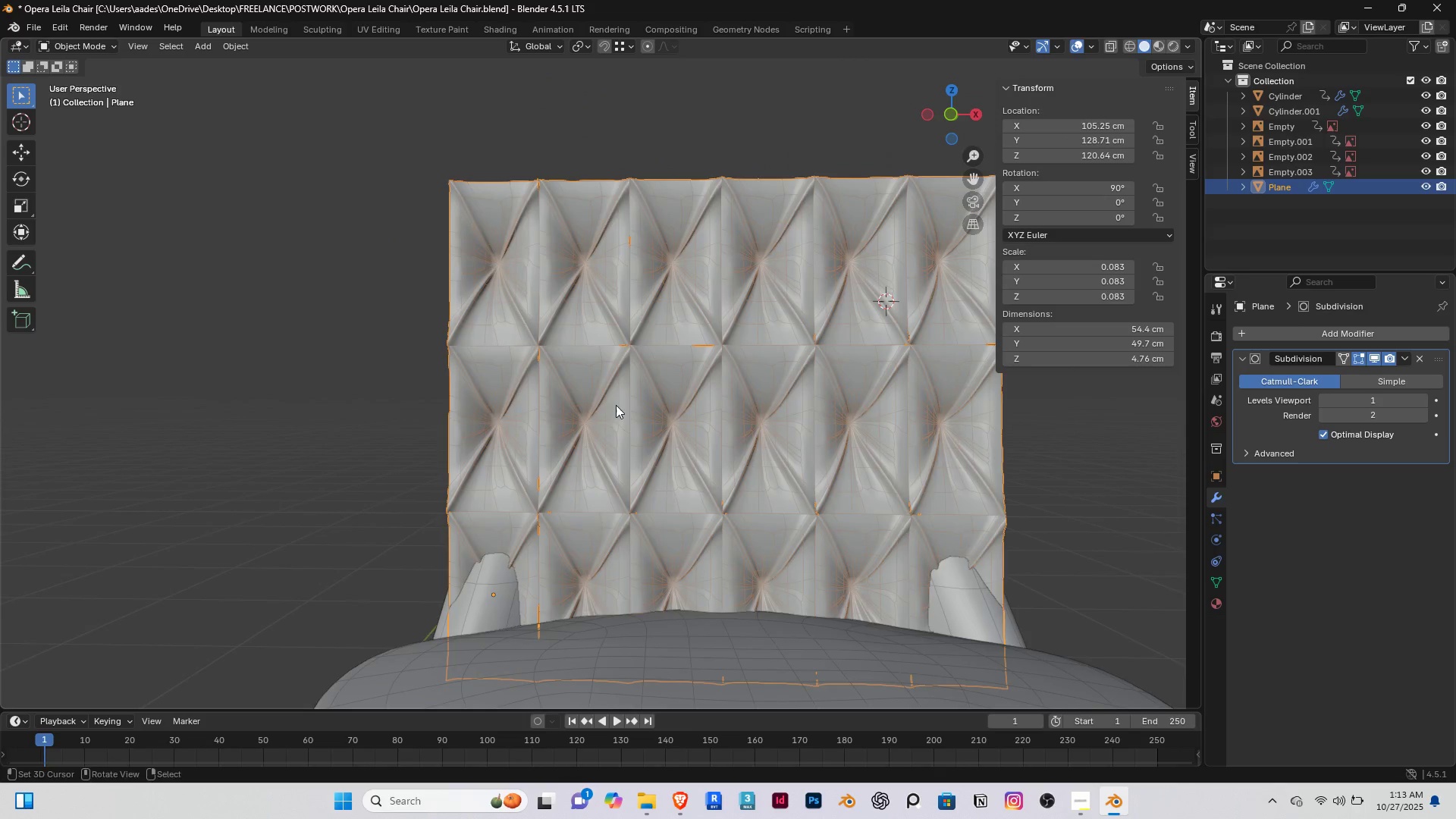 
scroll: coordinate [617, 406], scroll_direction: down, amount: 3.0
 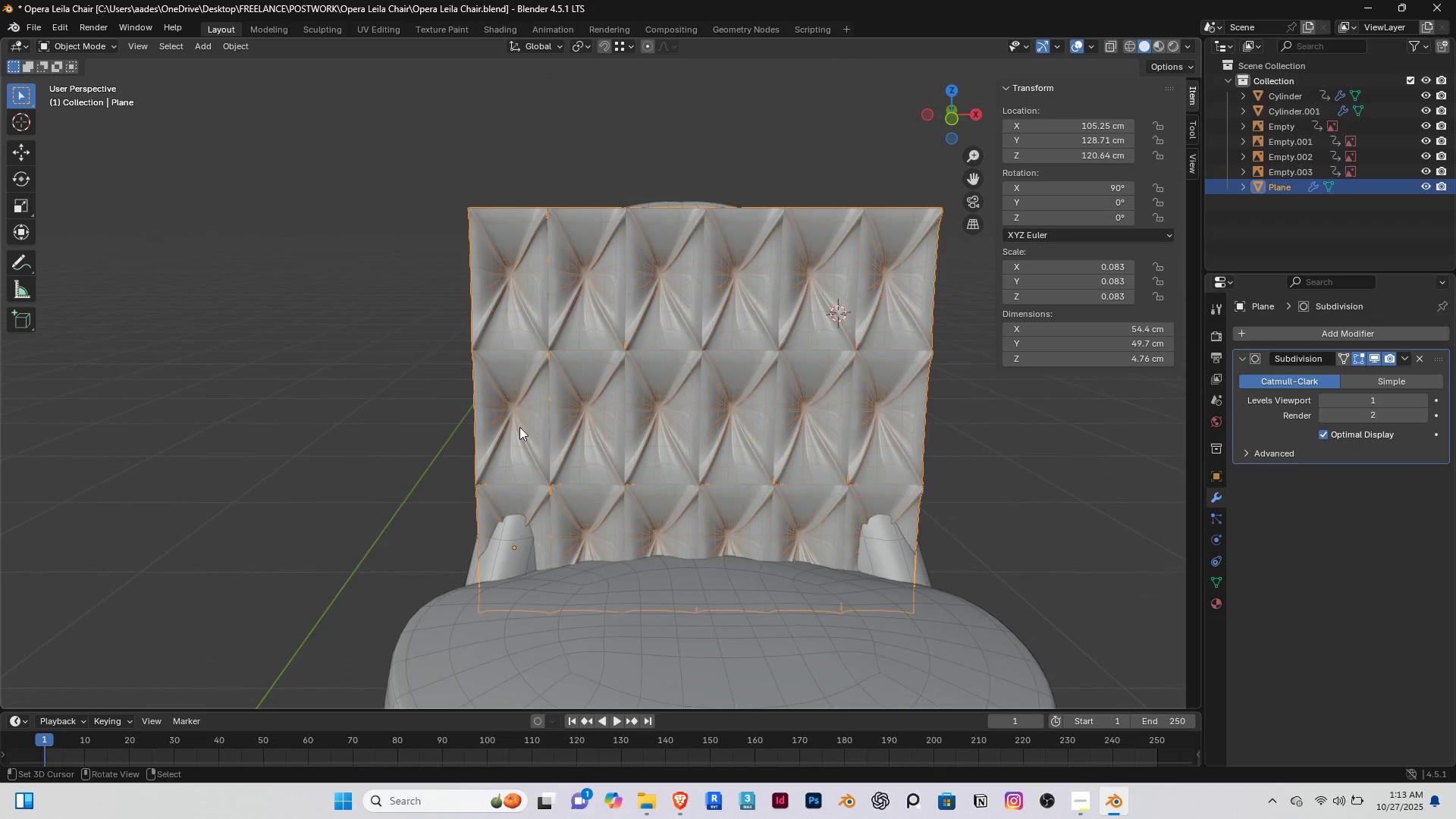 
left_click([403, 482])
 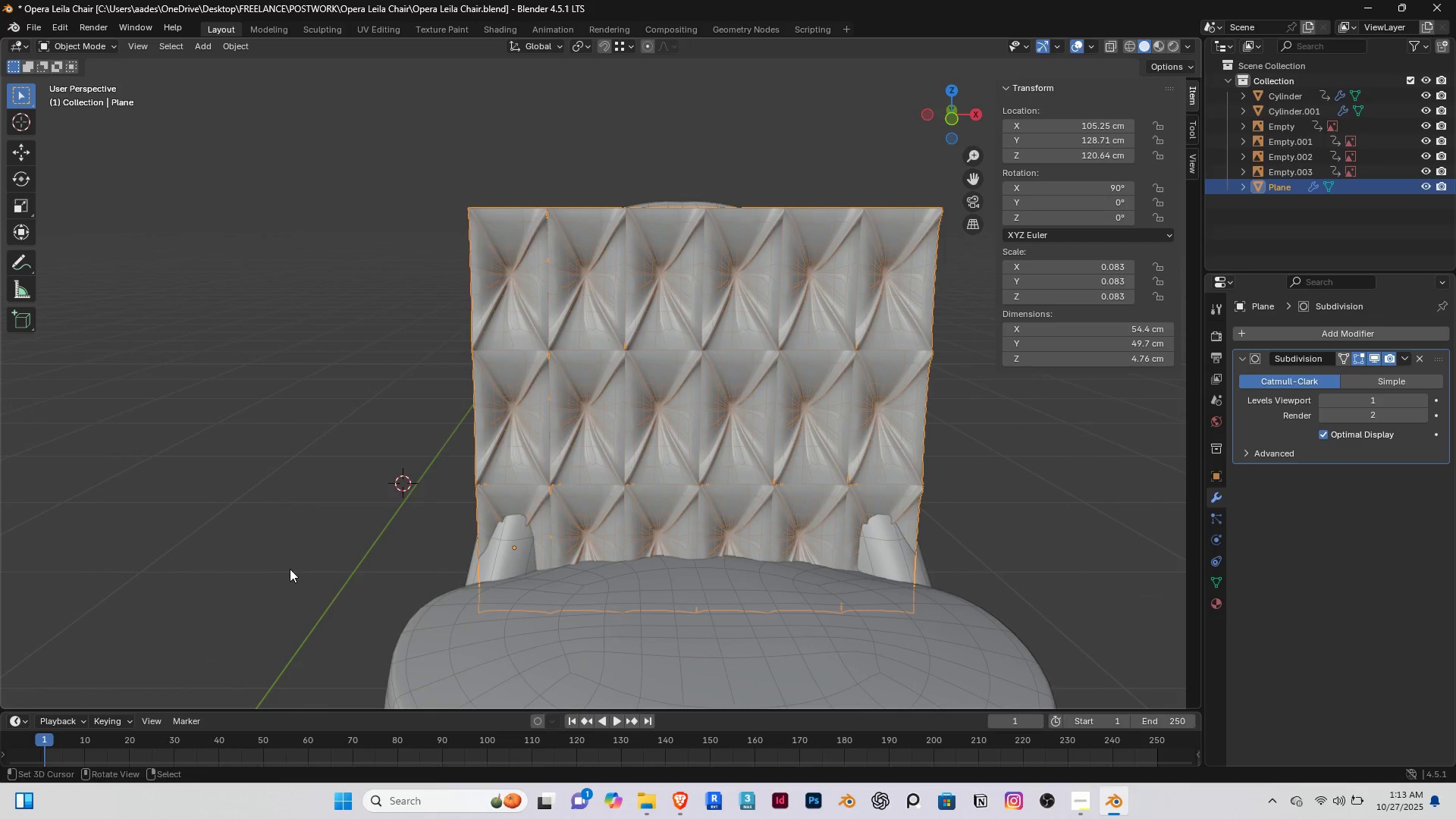 
hold_key(key=ShiftRight, duration=0.31)
 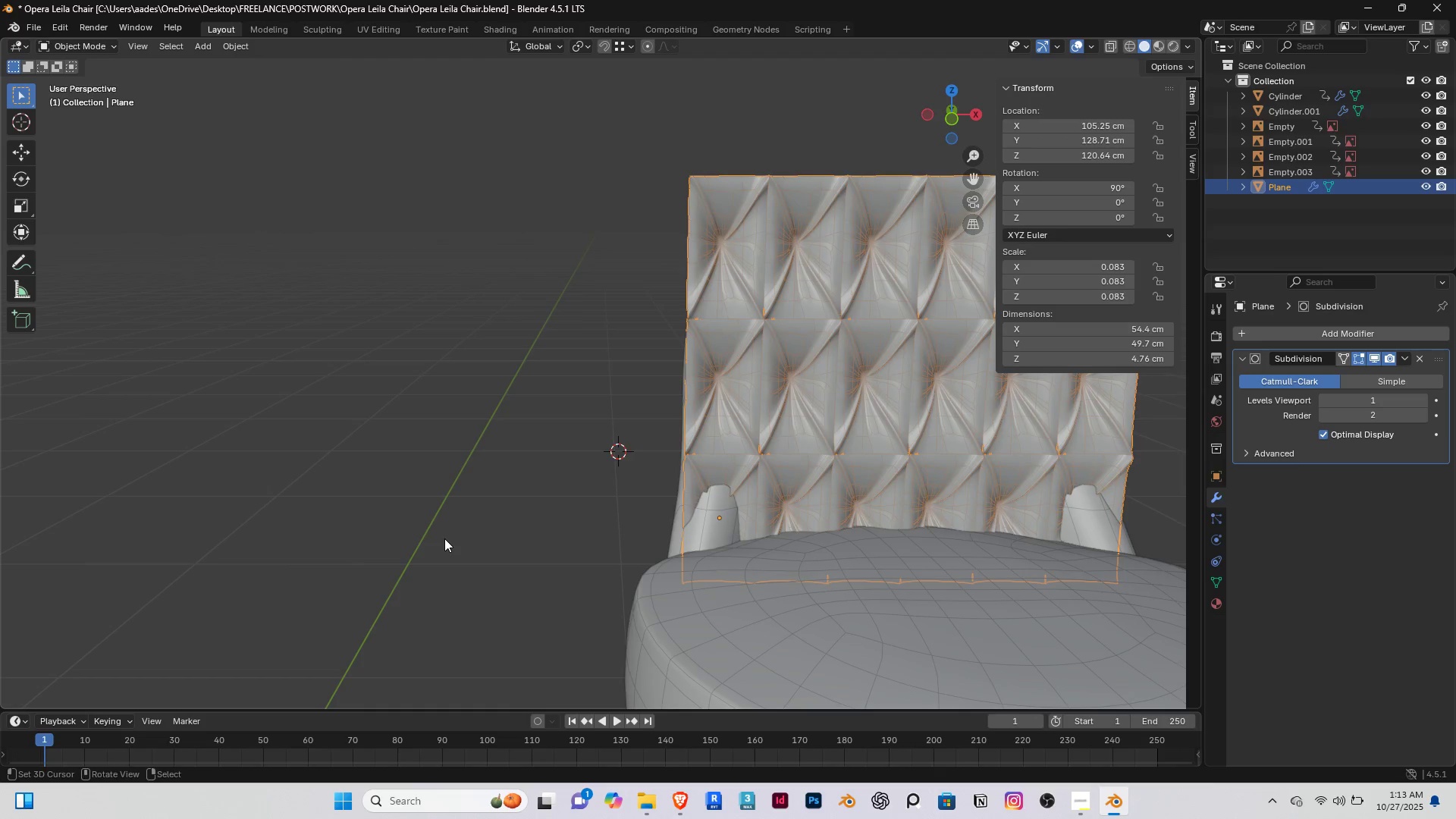 
left_click([444, 538])
 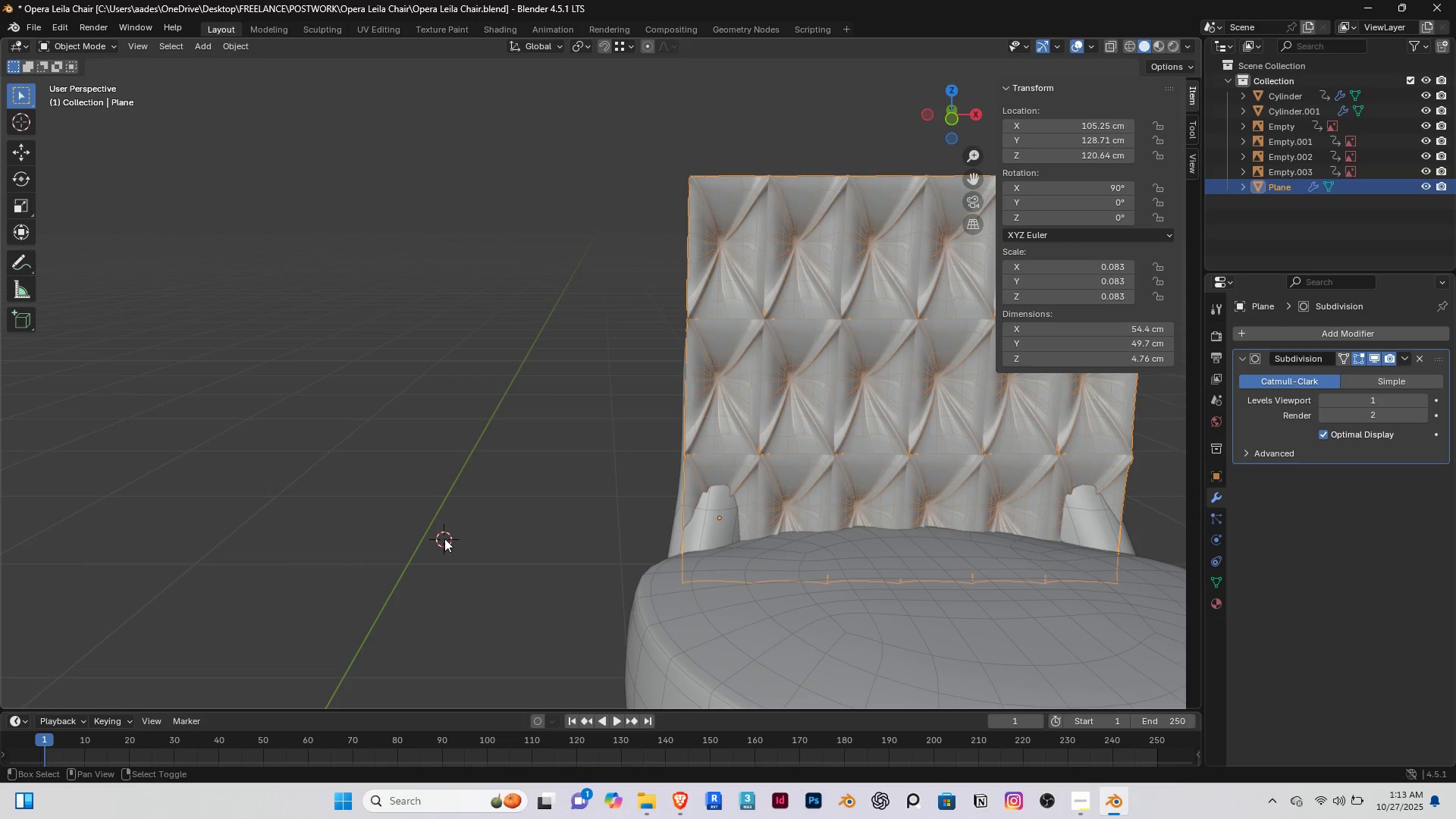 
type(Ala)
 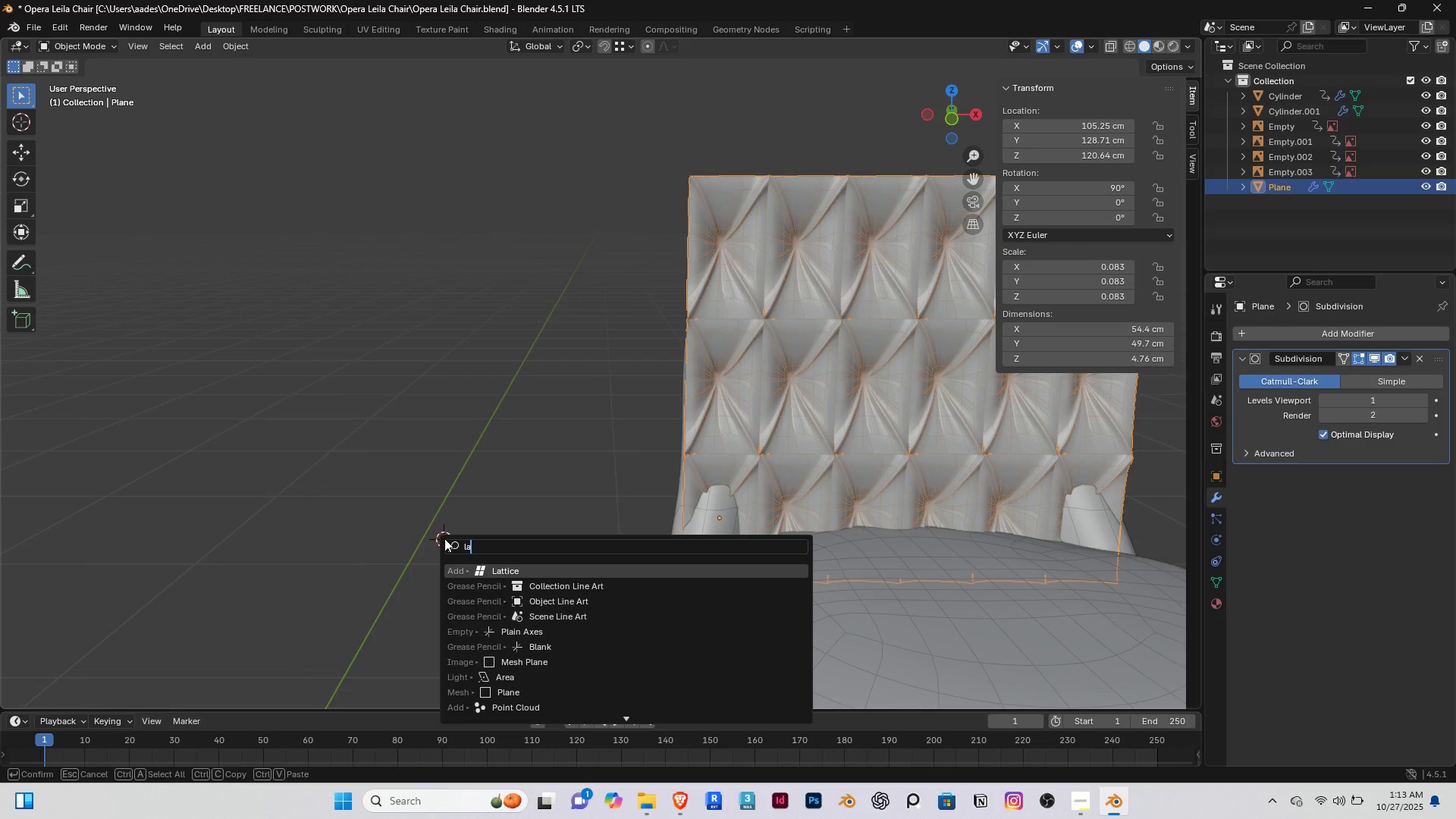 
key(Enter)
 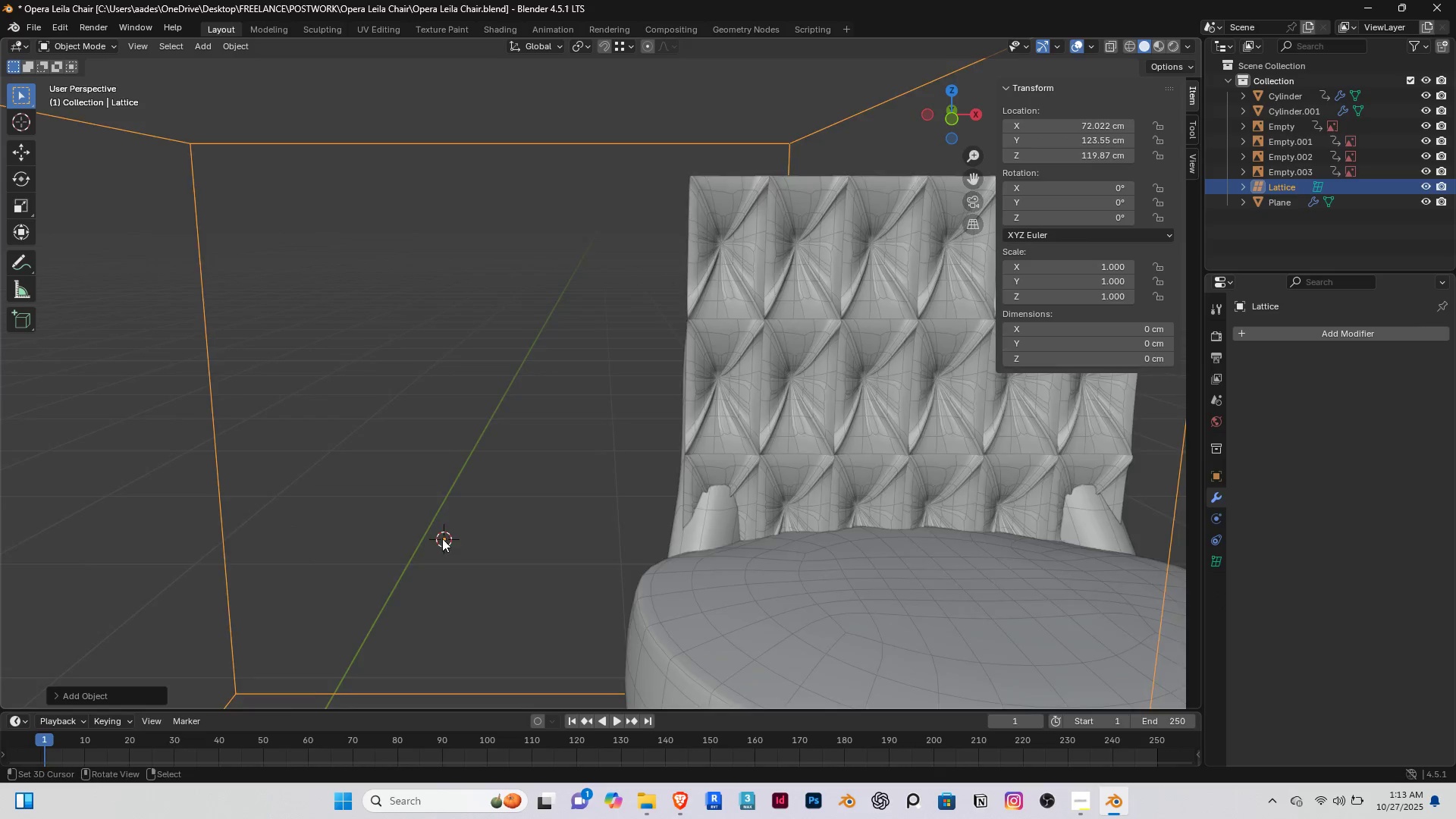 
scroll: coordinate [436, 538], scroll_direction: down, amount: 4.0
 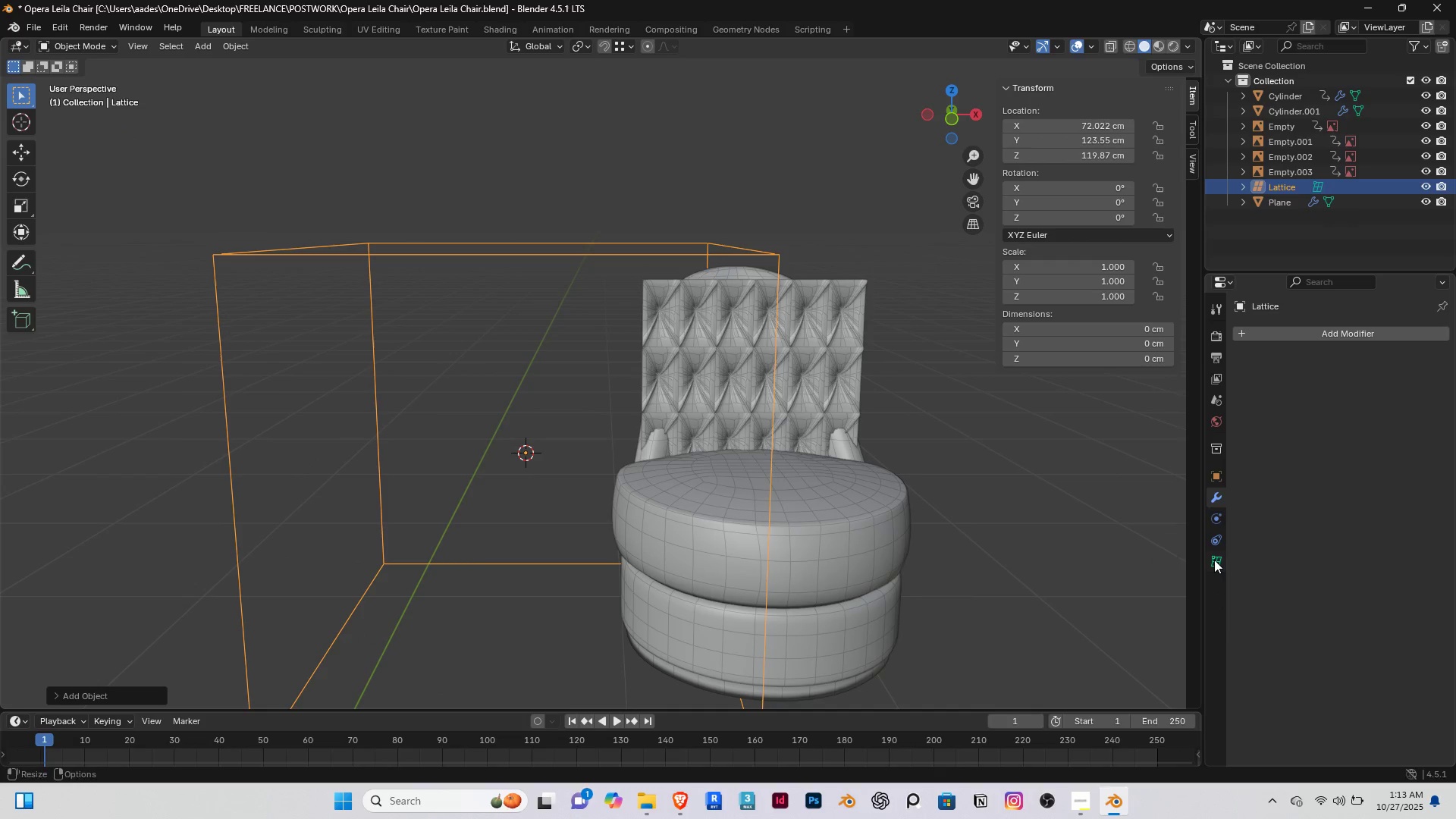 
left_click([1218, 564])
 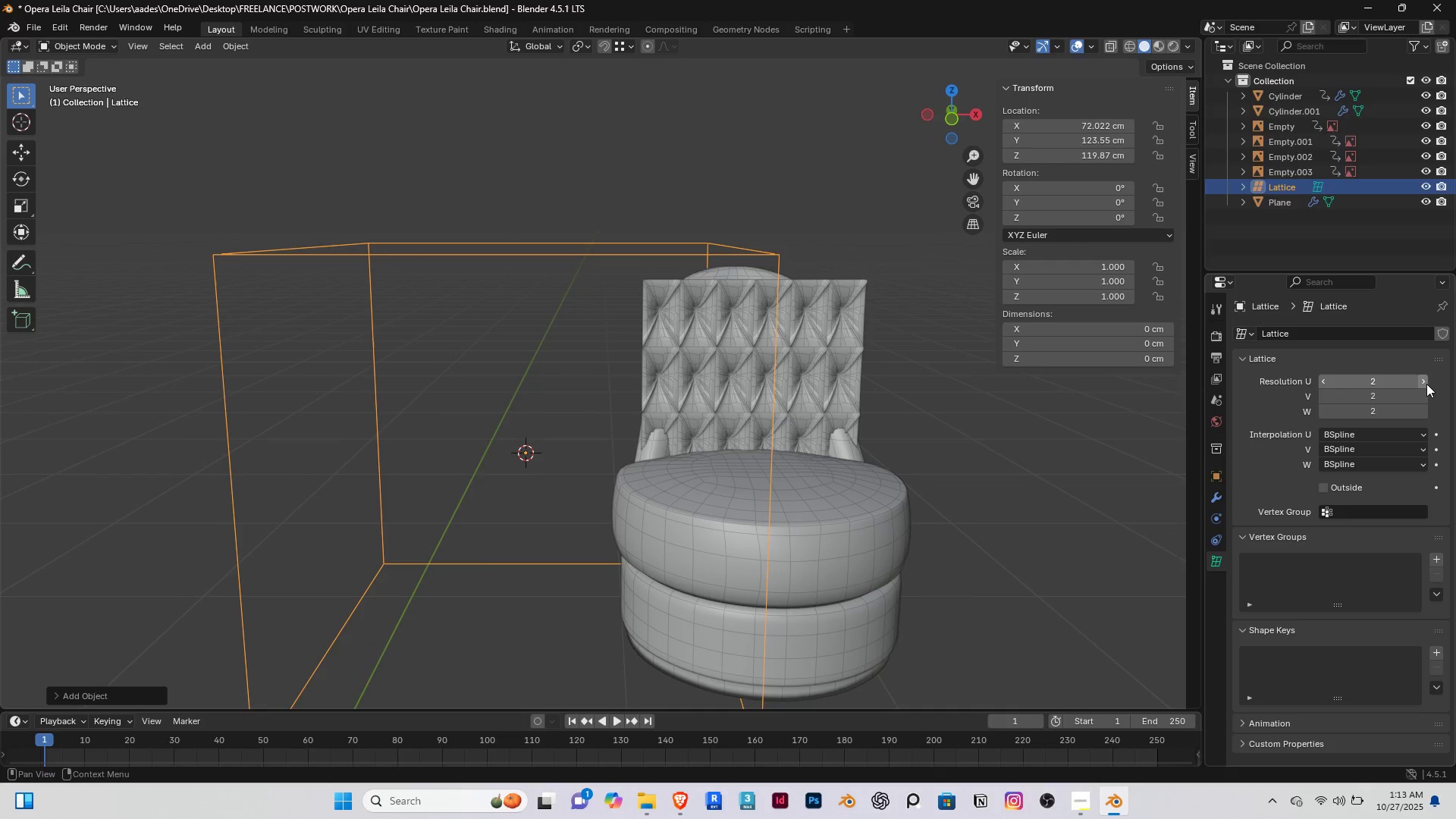 
left_click([1422, 379])
 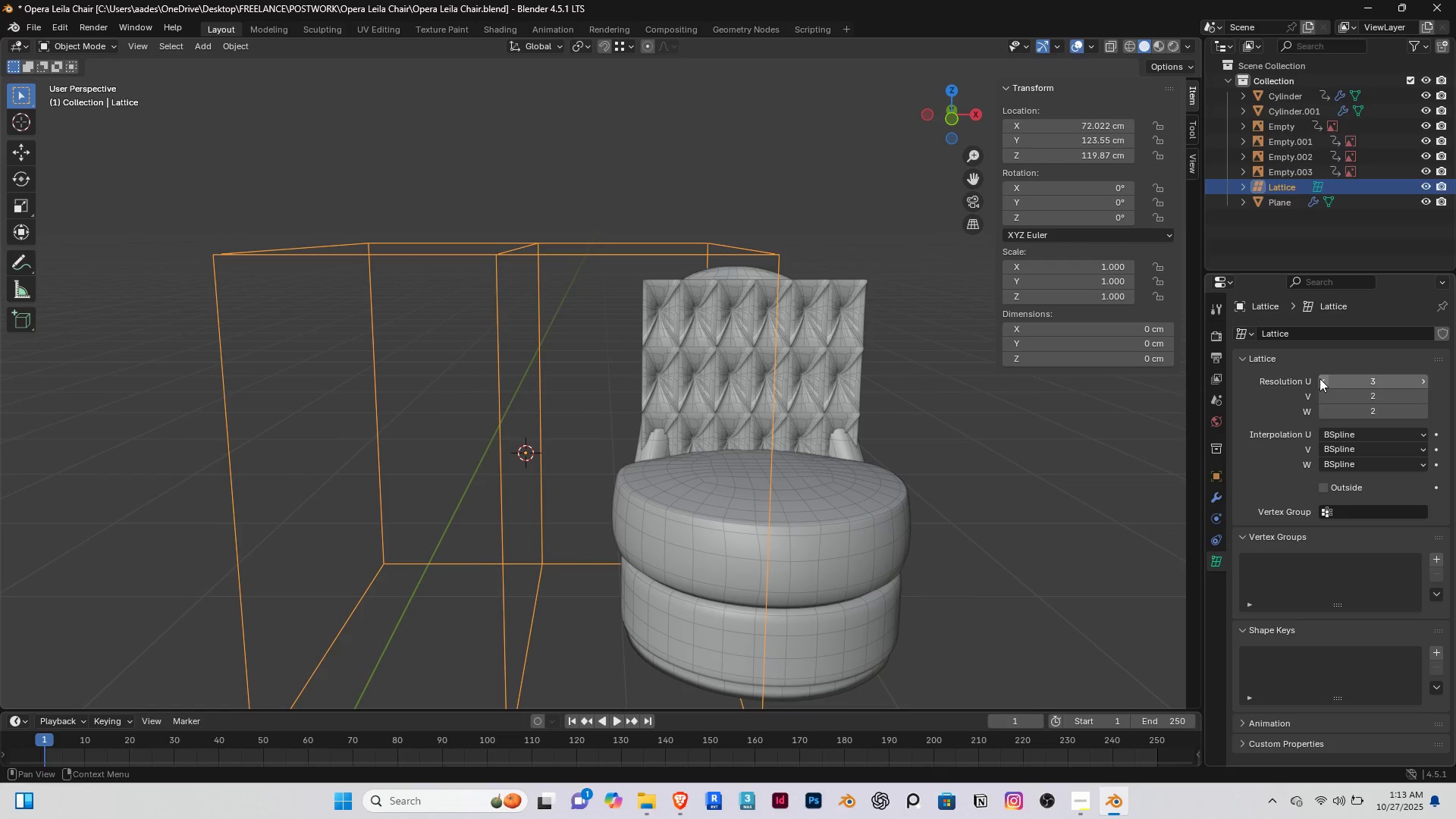 
double_click([1320, 378])
 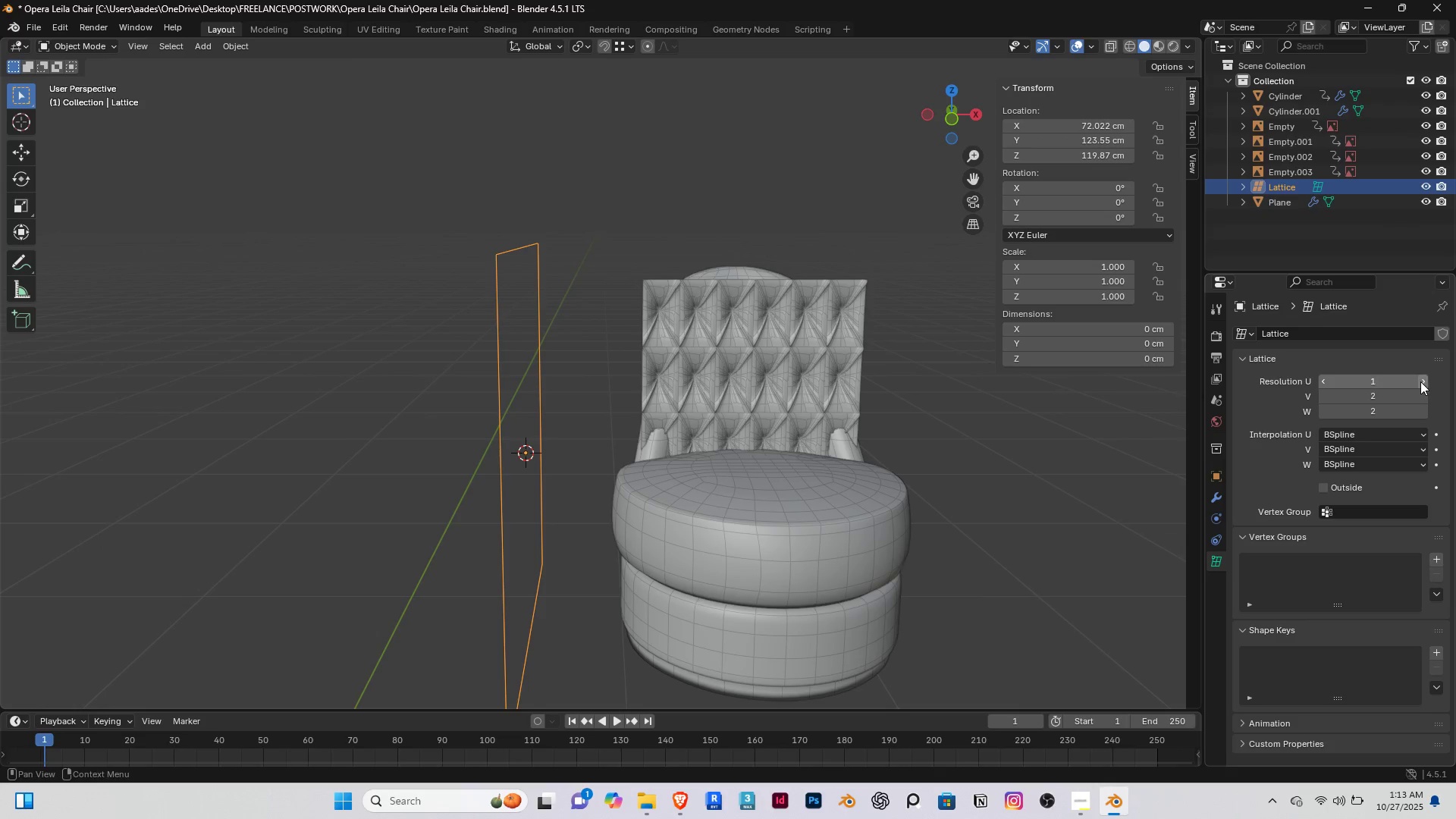 
left_click([1425, 380])
 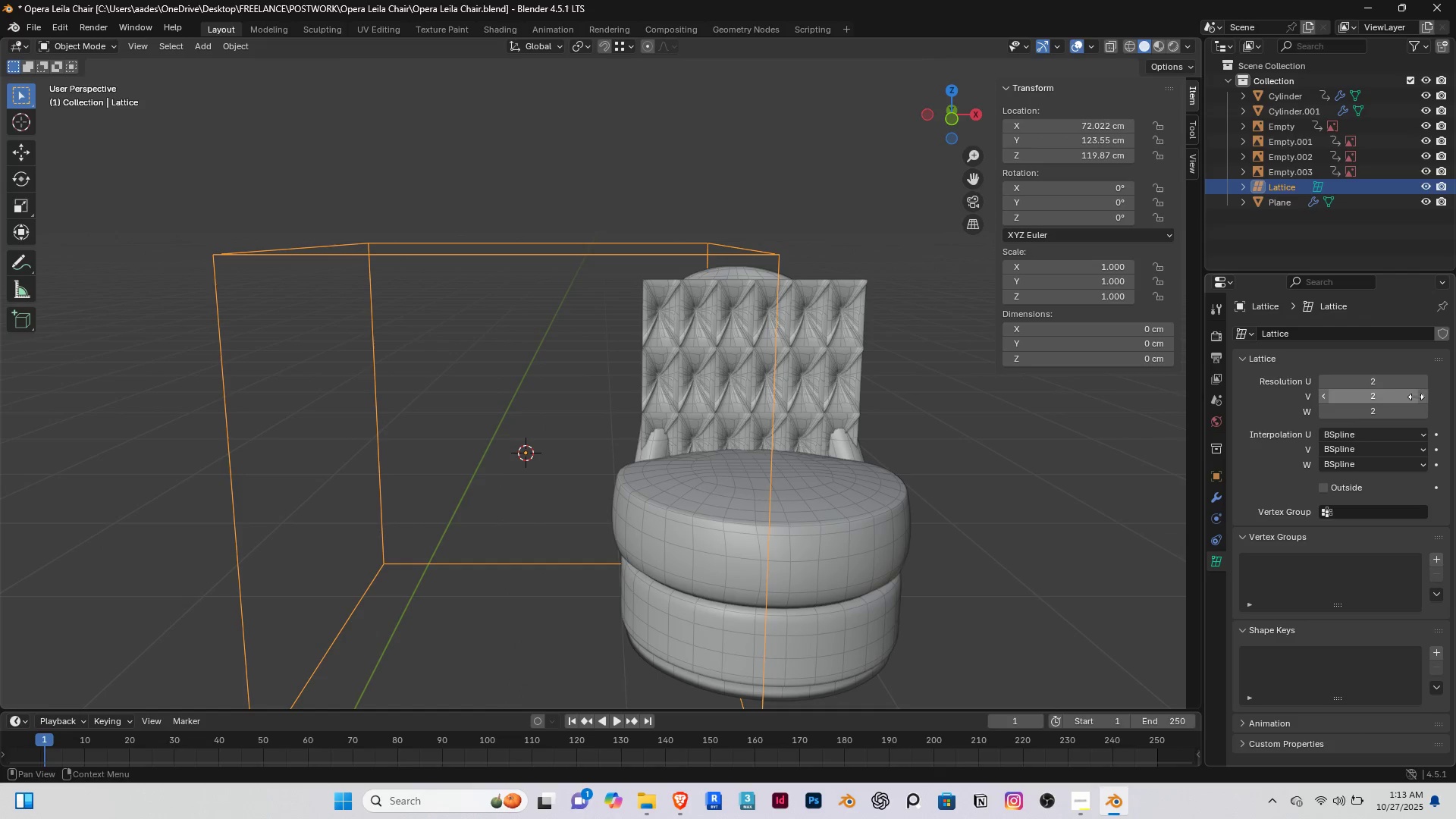 
left_click([1426, 397])
 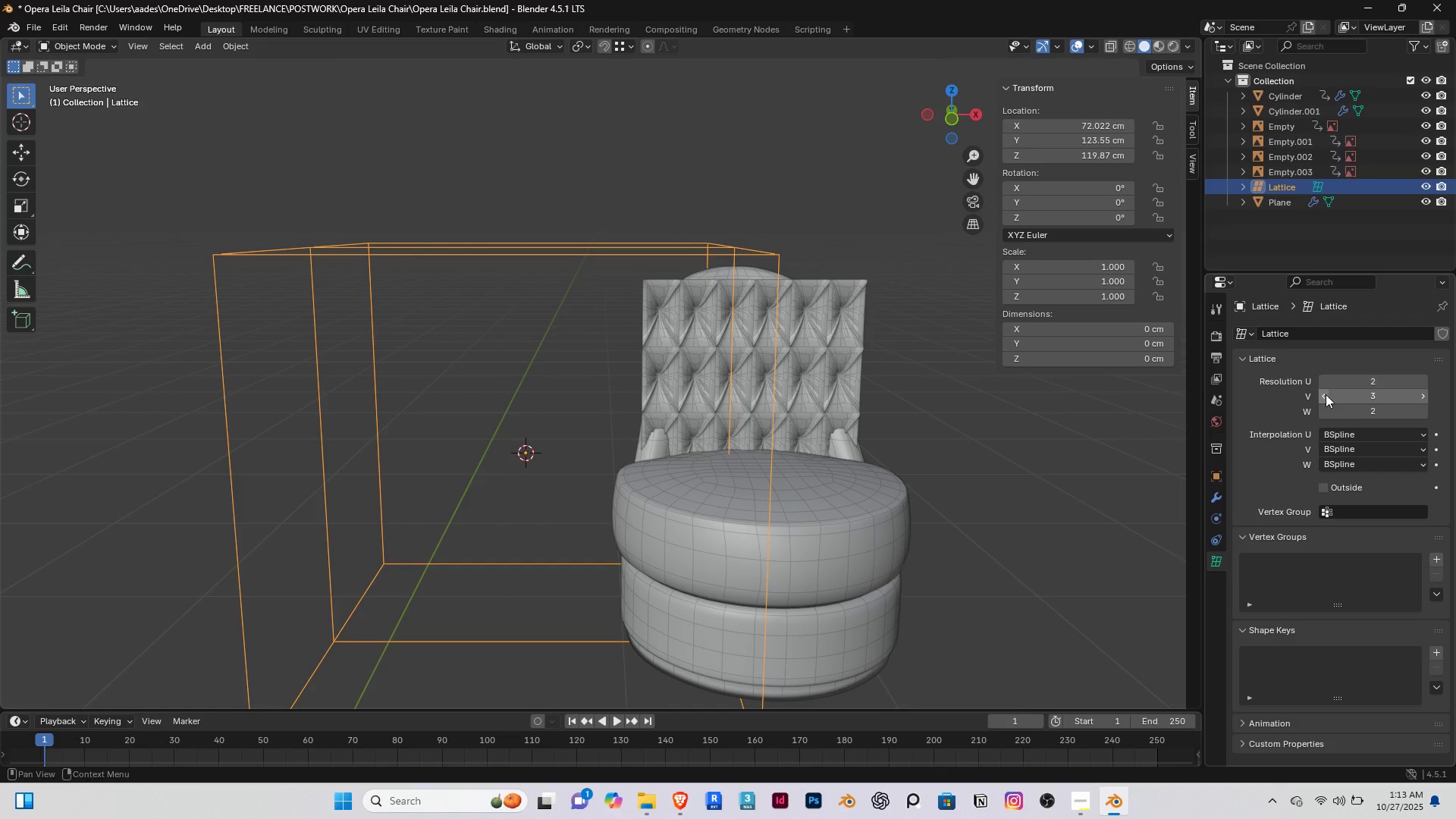 
double_click([1326, 394])
 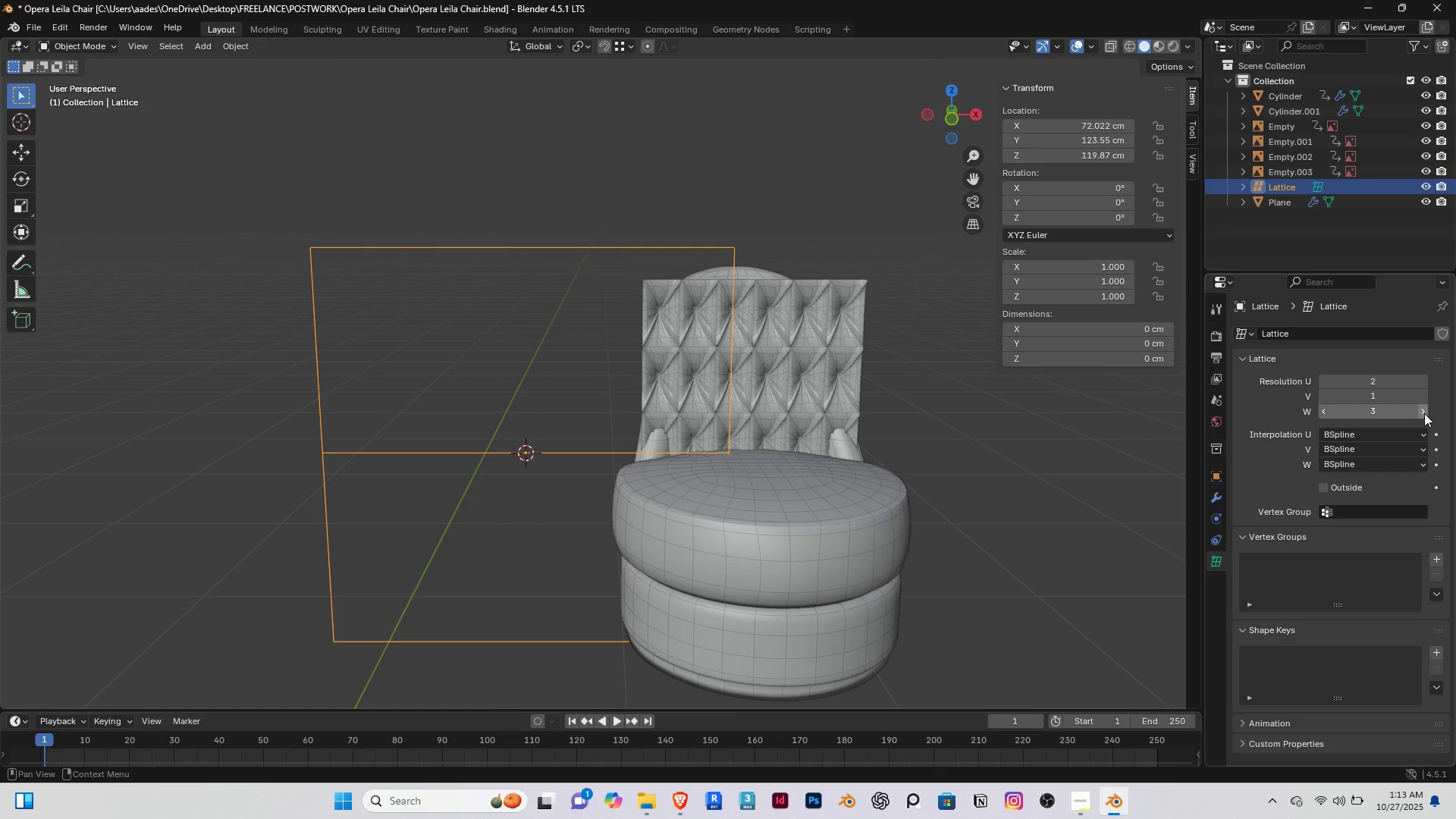 
double_click([1424, 413])
 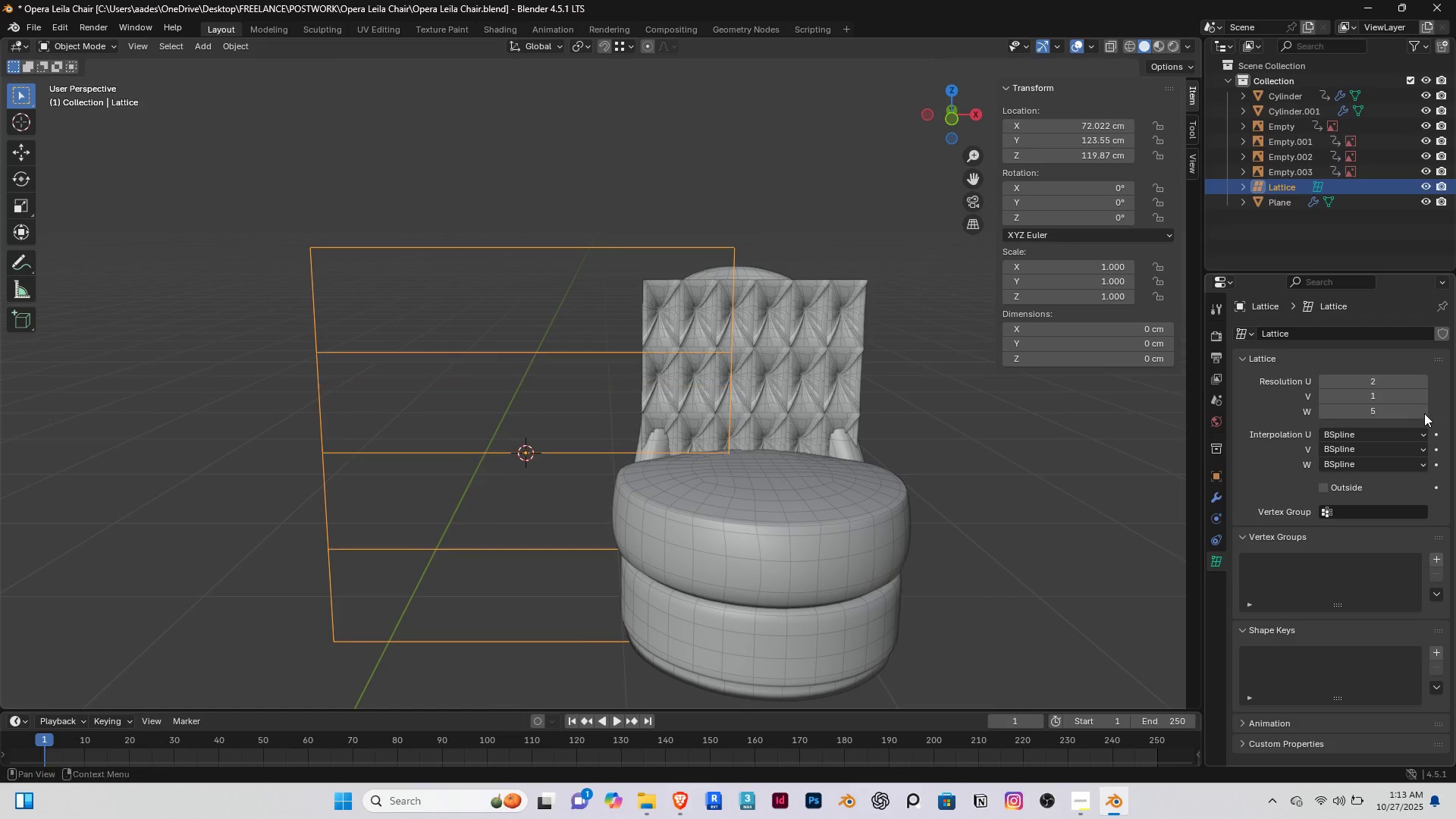 
double_click([1424, 413])
 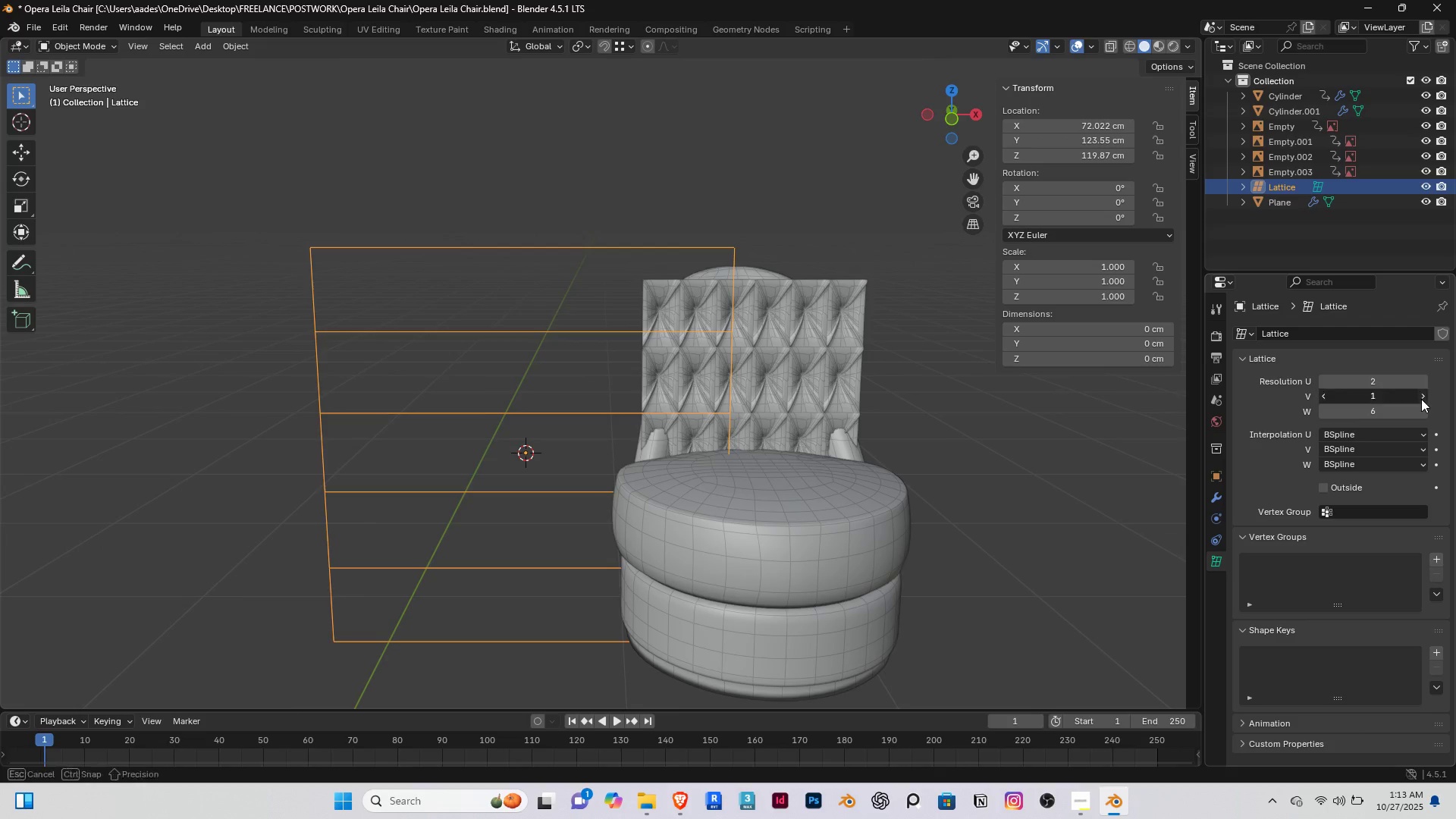 
double_click([1421, 399])
 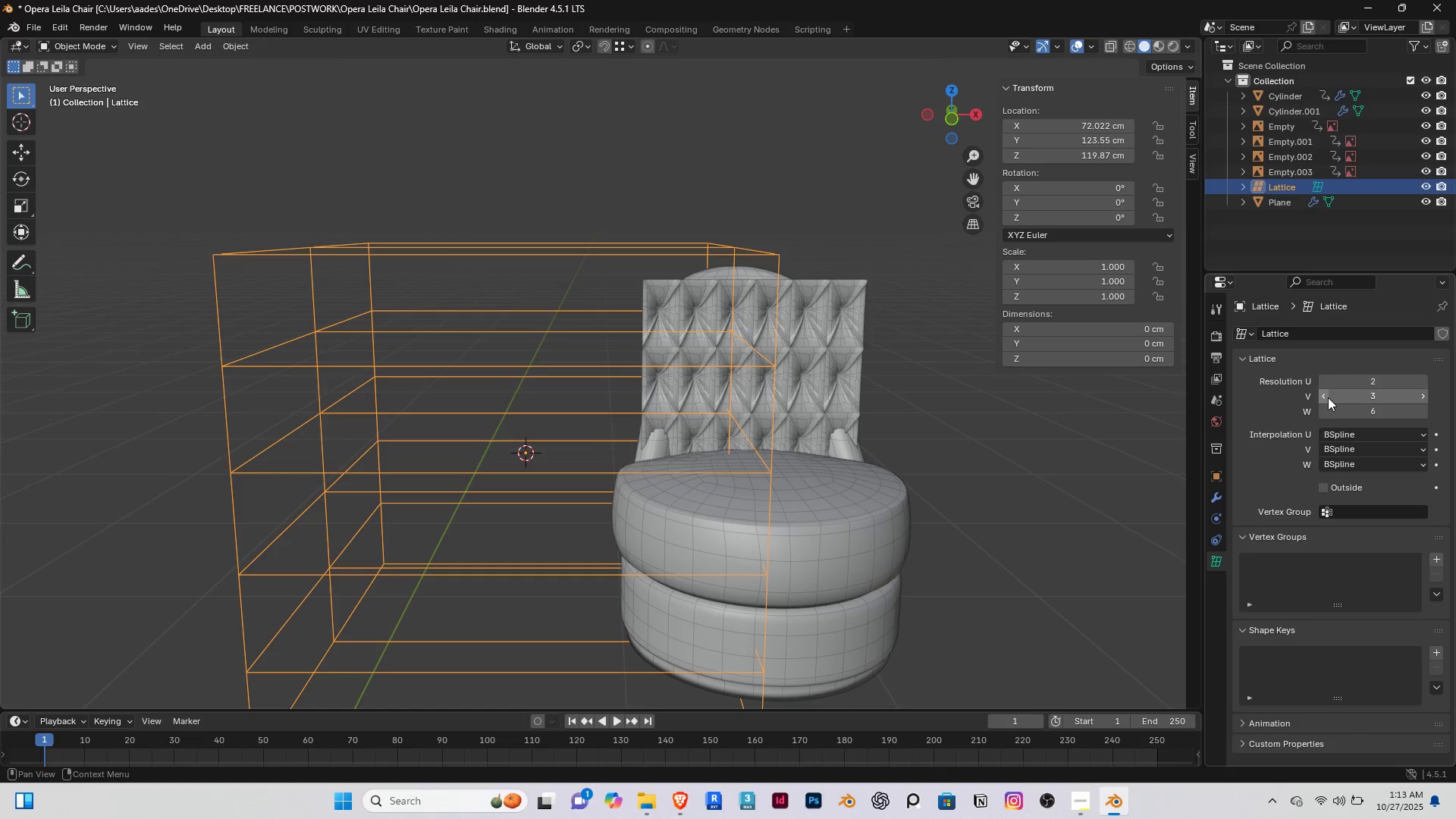 
double_click([1327, 397])
 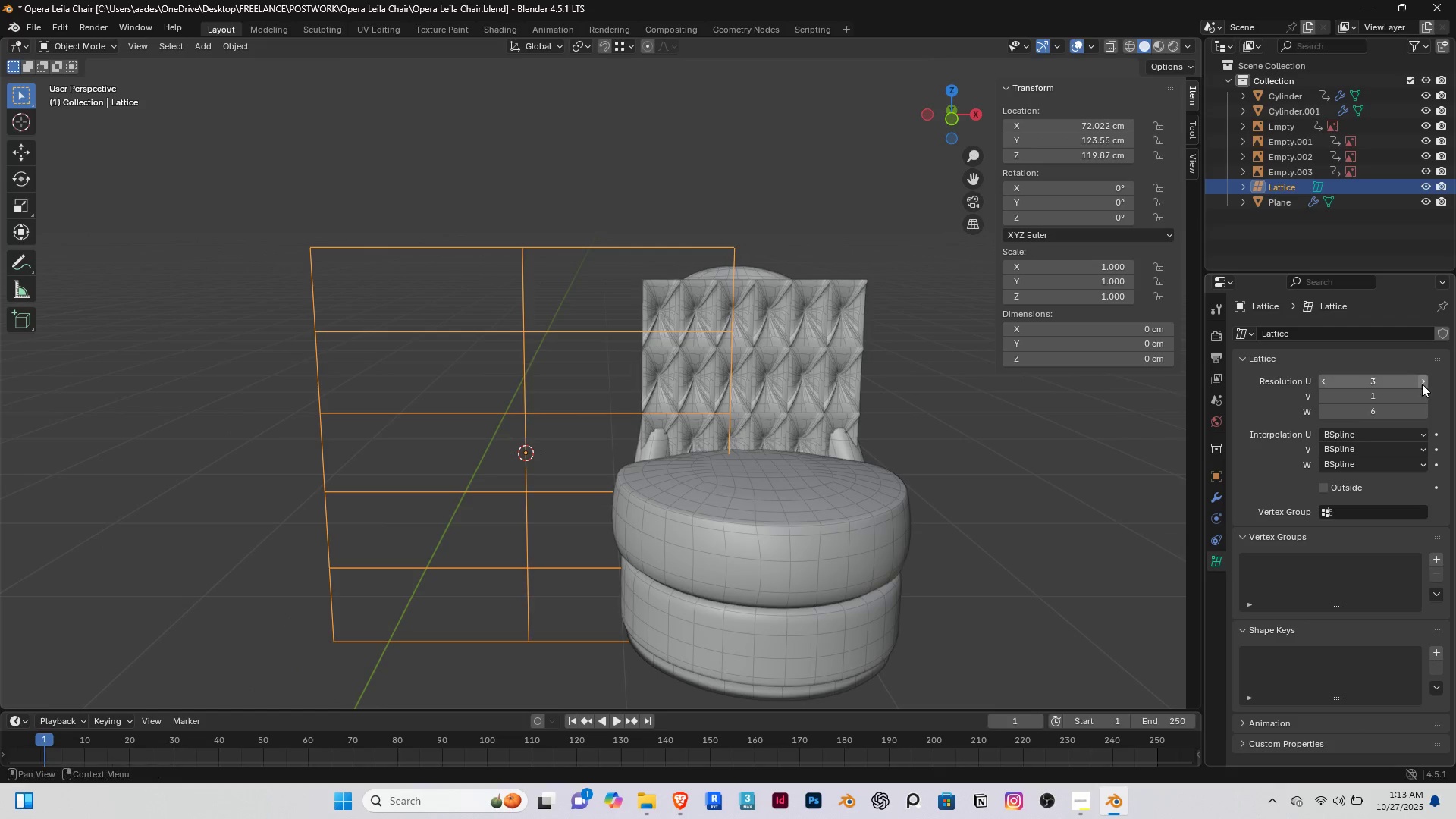 
double_click([1422, 384])
 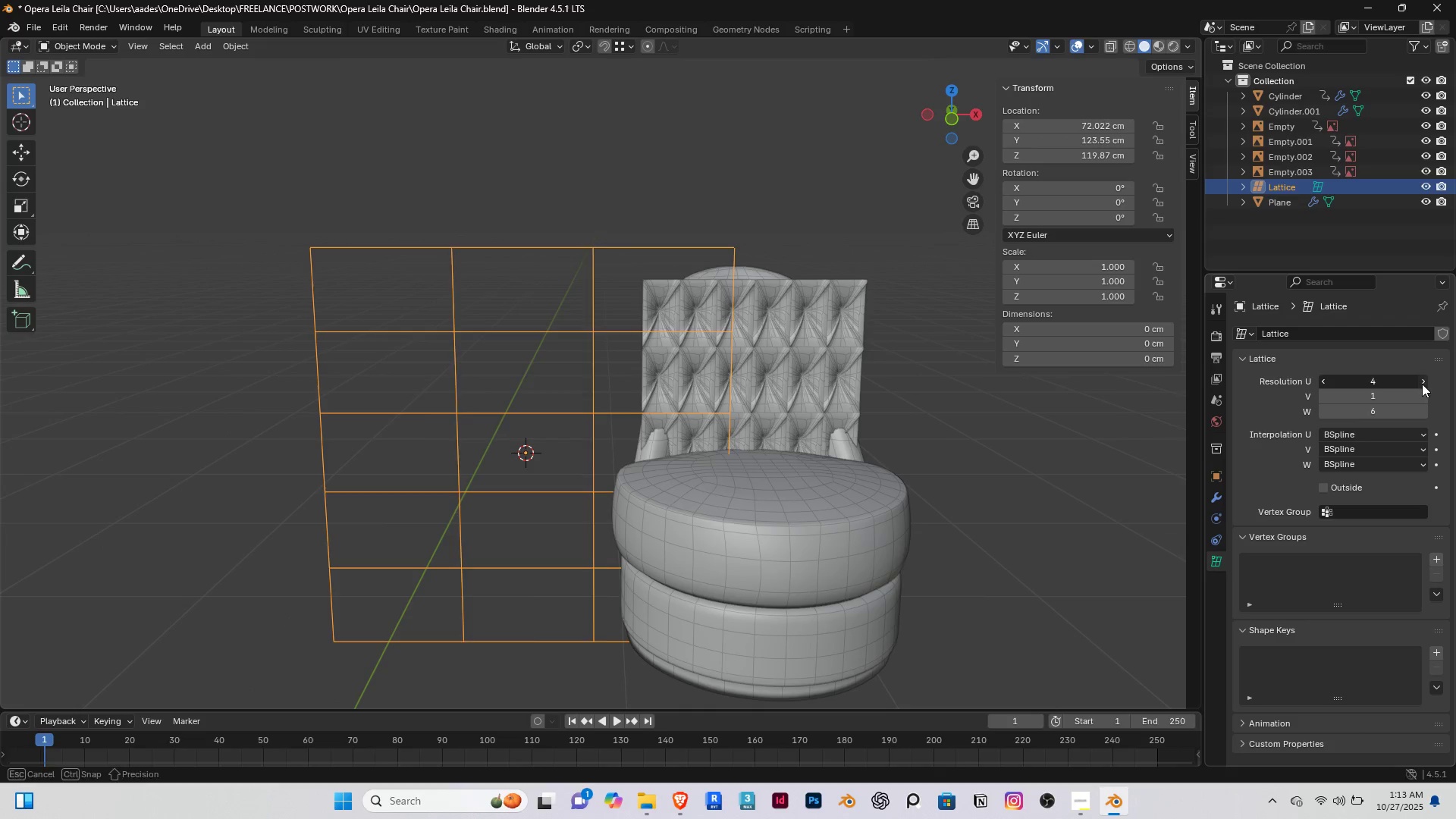 
triple_click([1422, 384])
 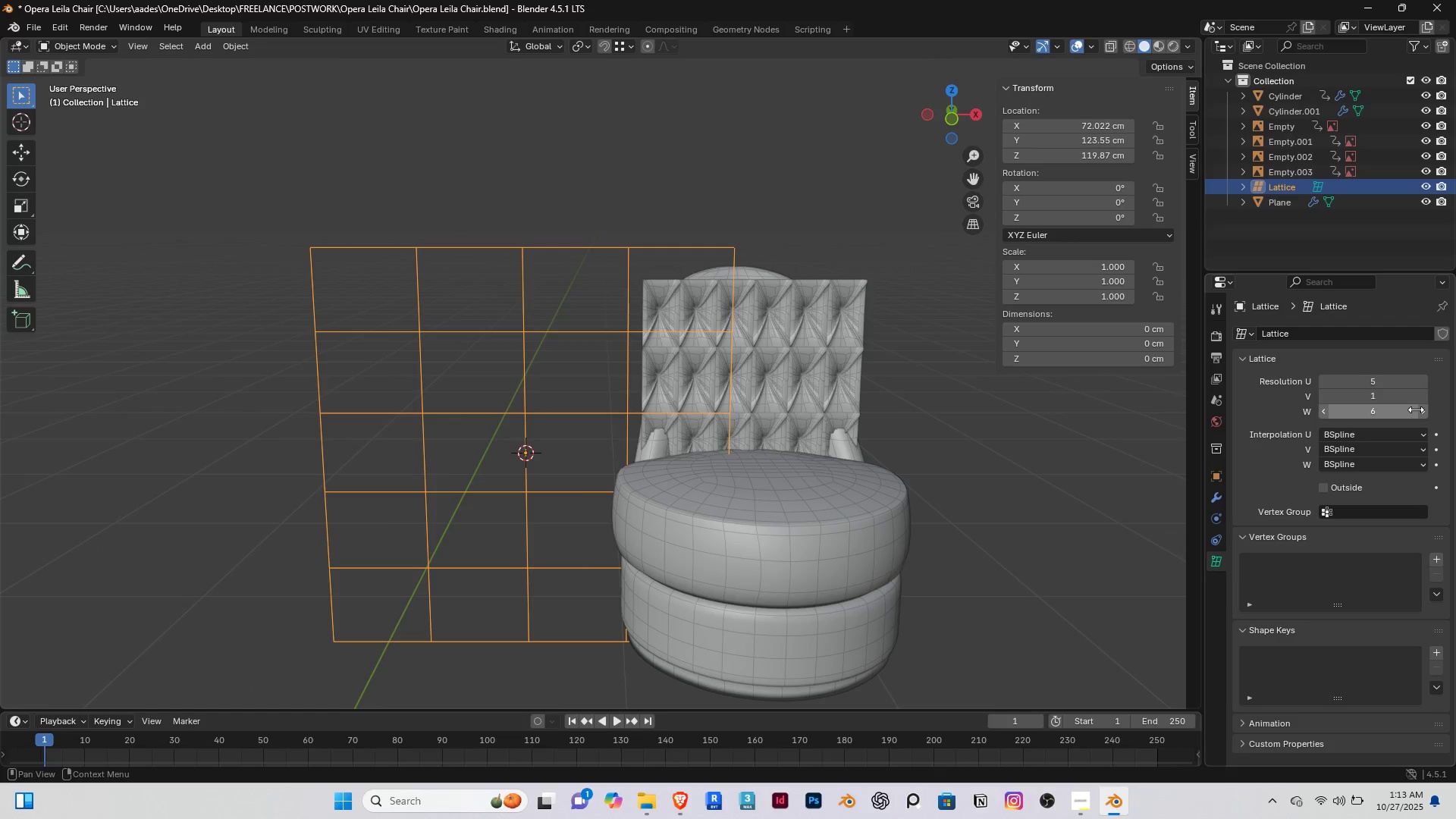 
left_click([1424, 414])
 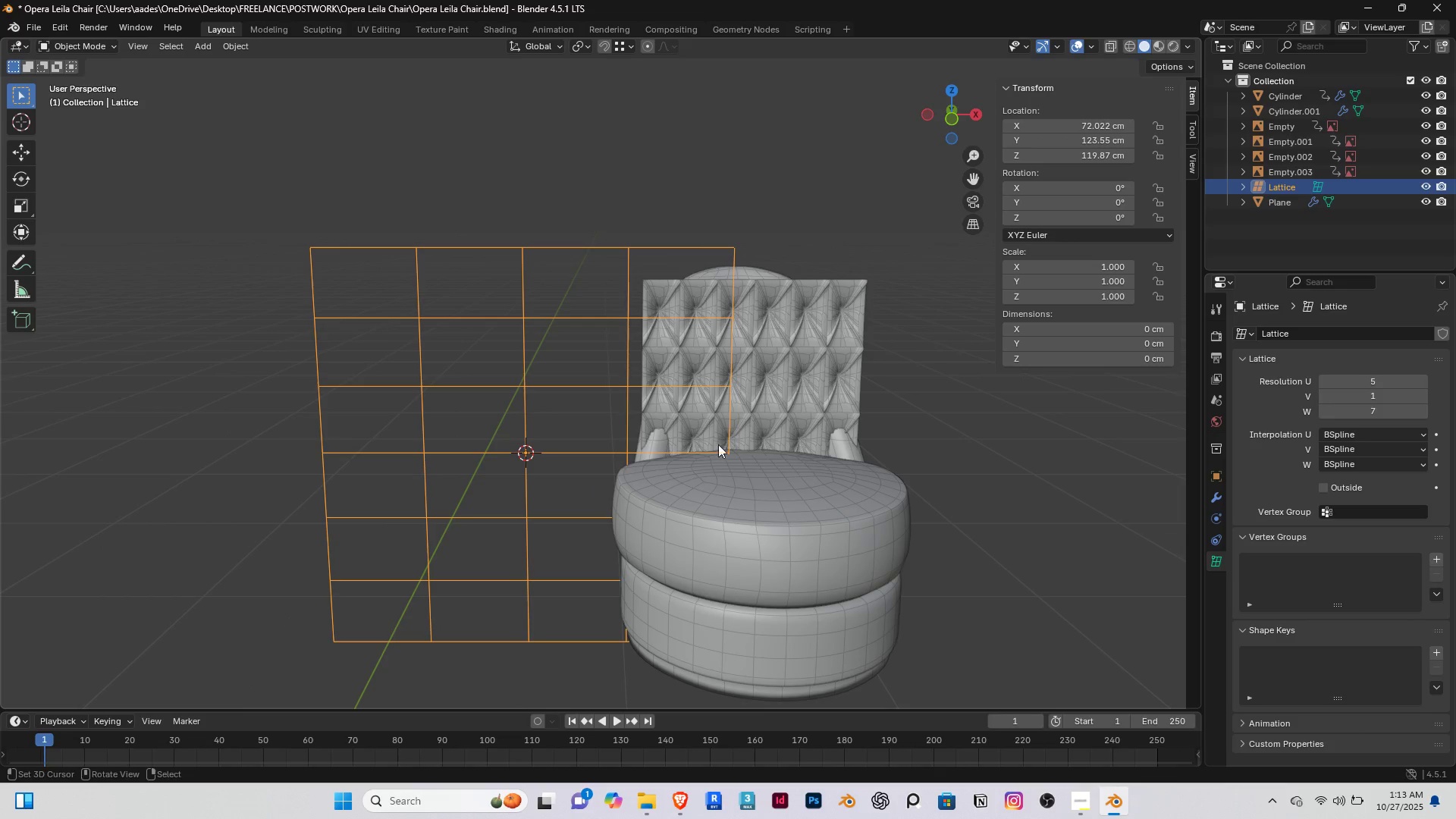 
scroll: coordinate [621, 479], scroll_direction: down, amount: 2.0
 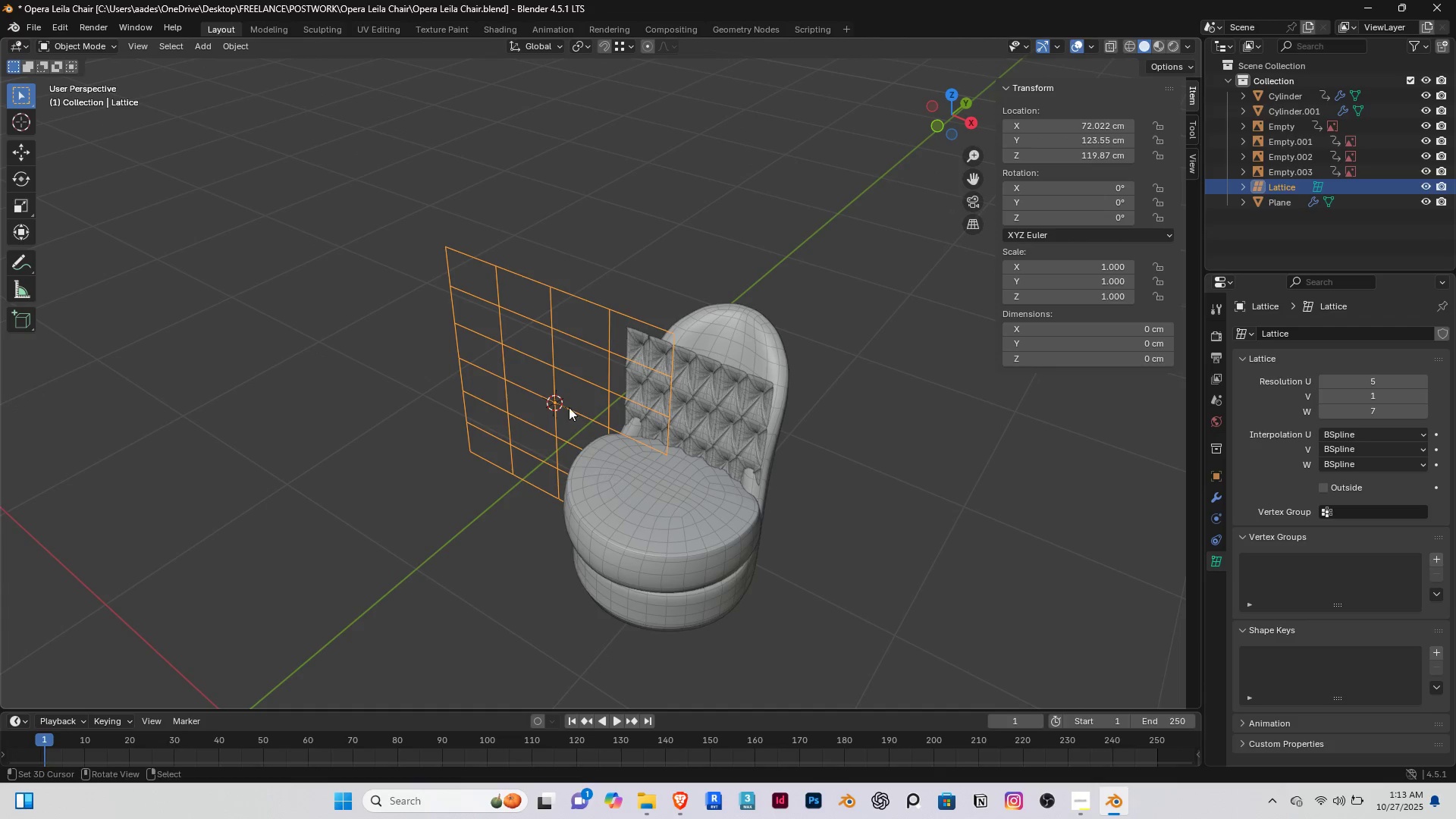 
scroll: coordinate [567, 401], scroll_direction: up, amount: 2.0
 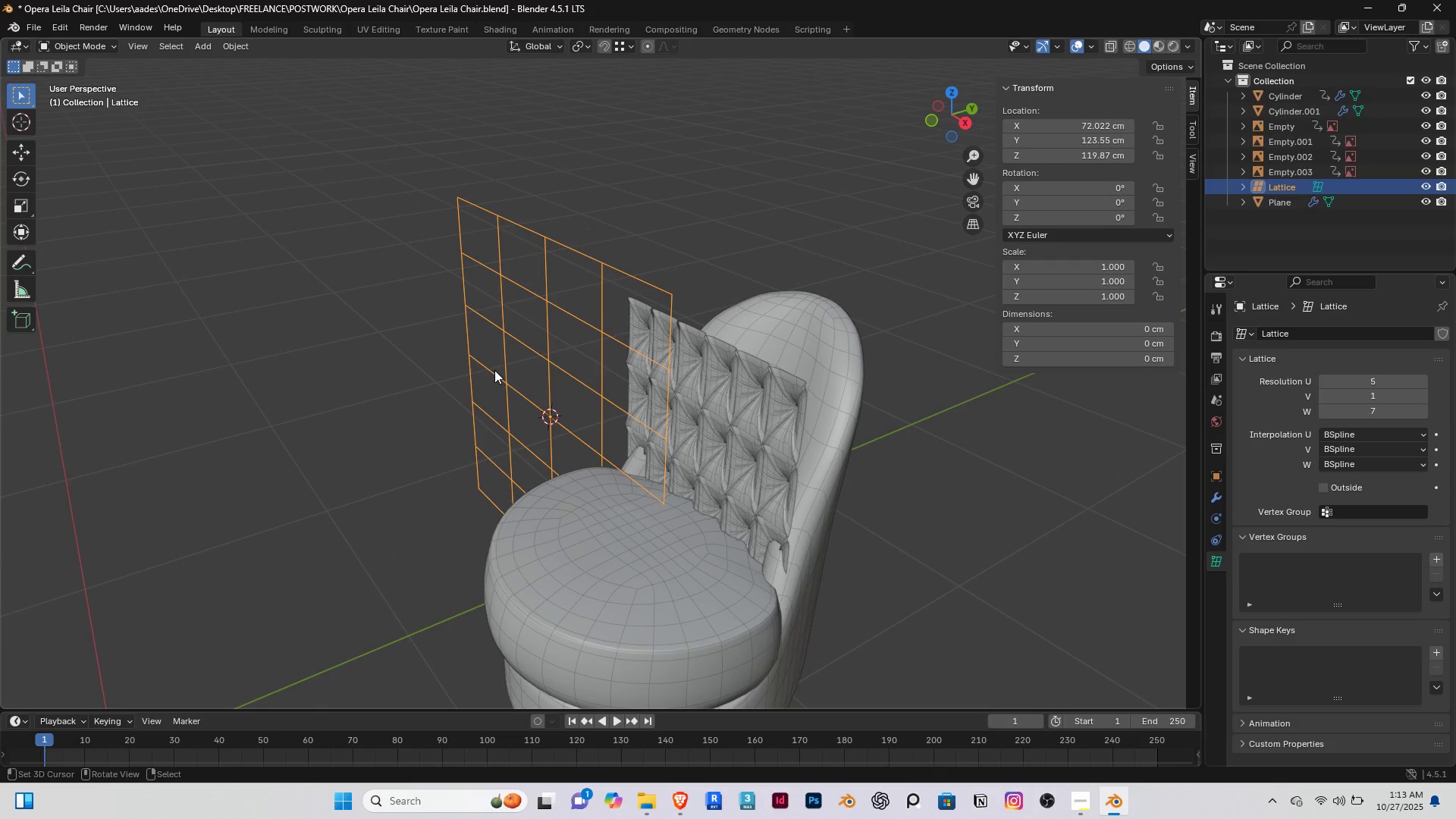 
key(S)
 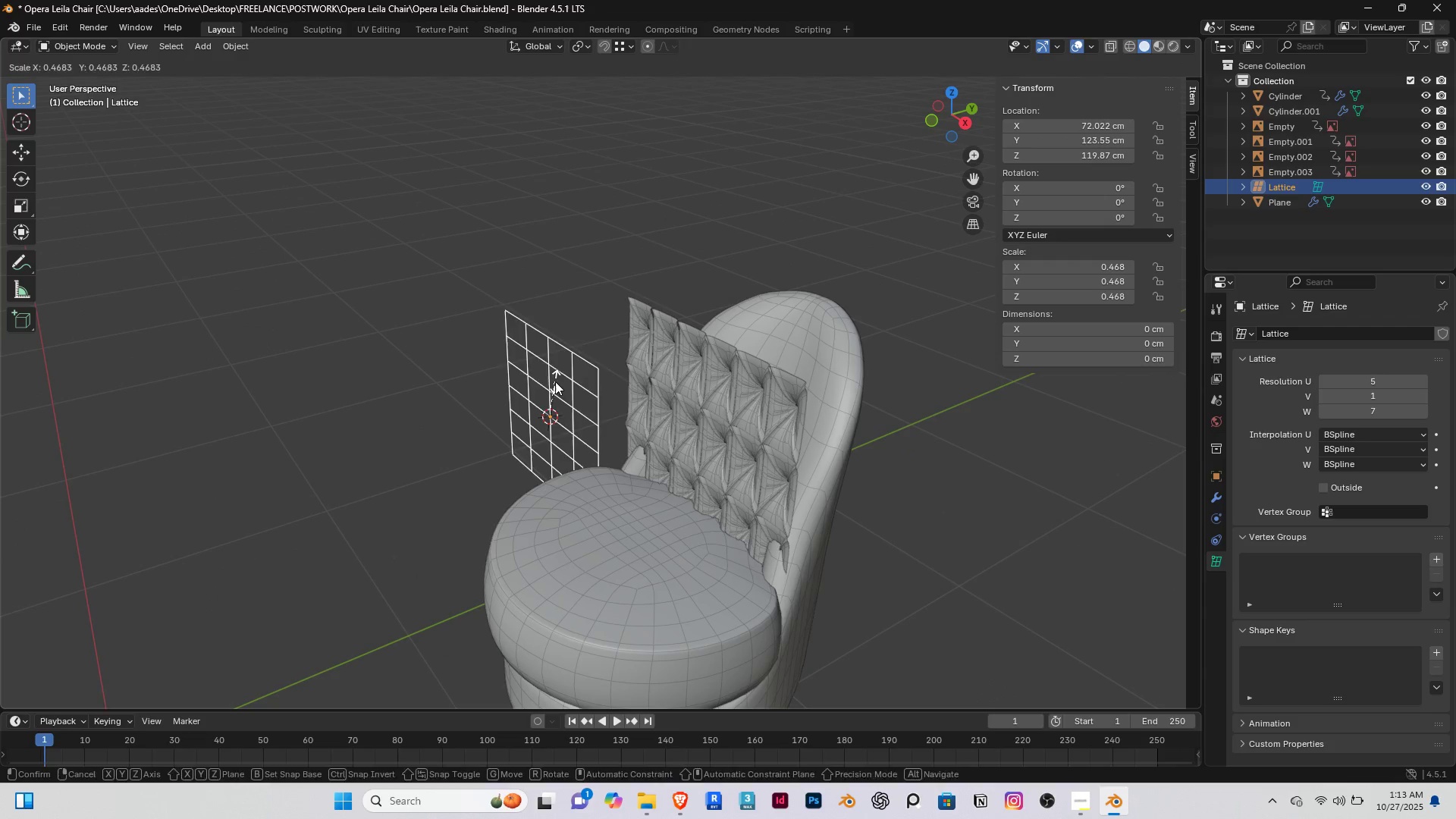 
left_click([555, 381])
 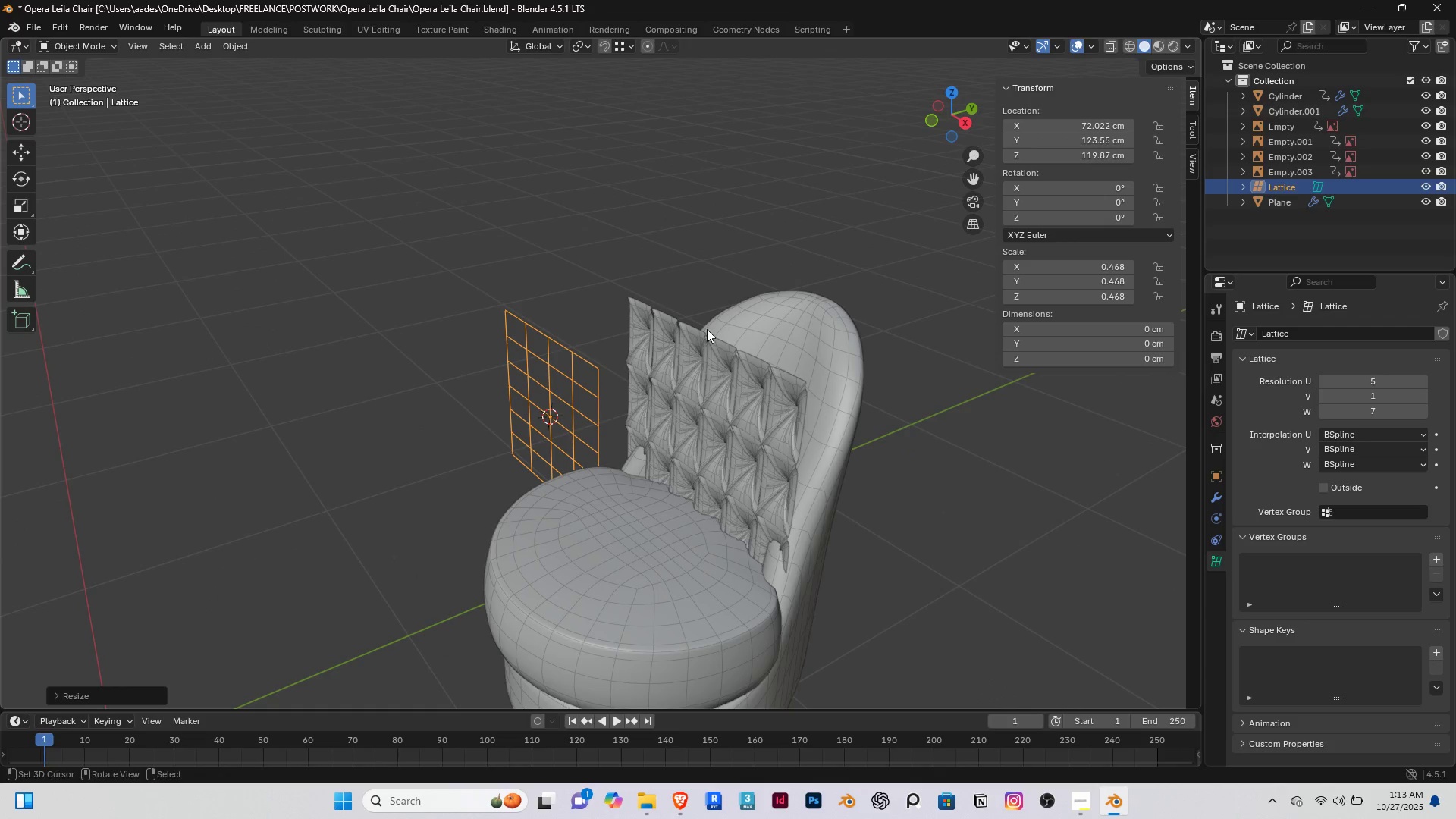 
right_click([707, 329])
 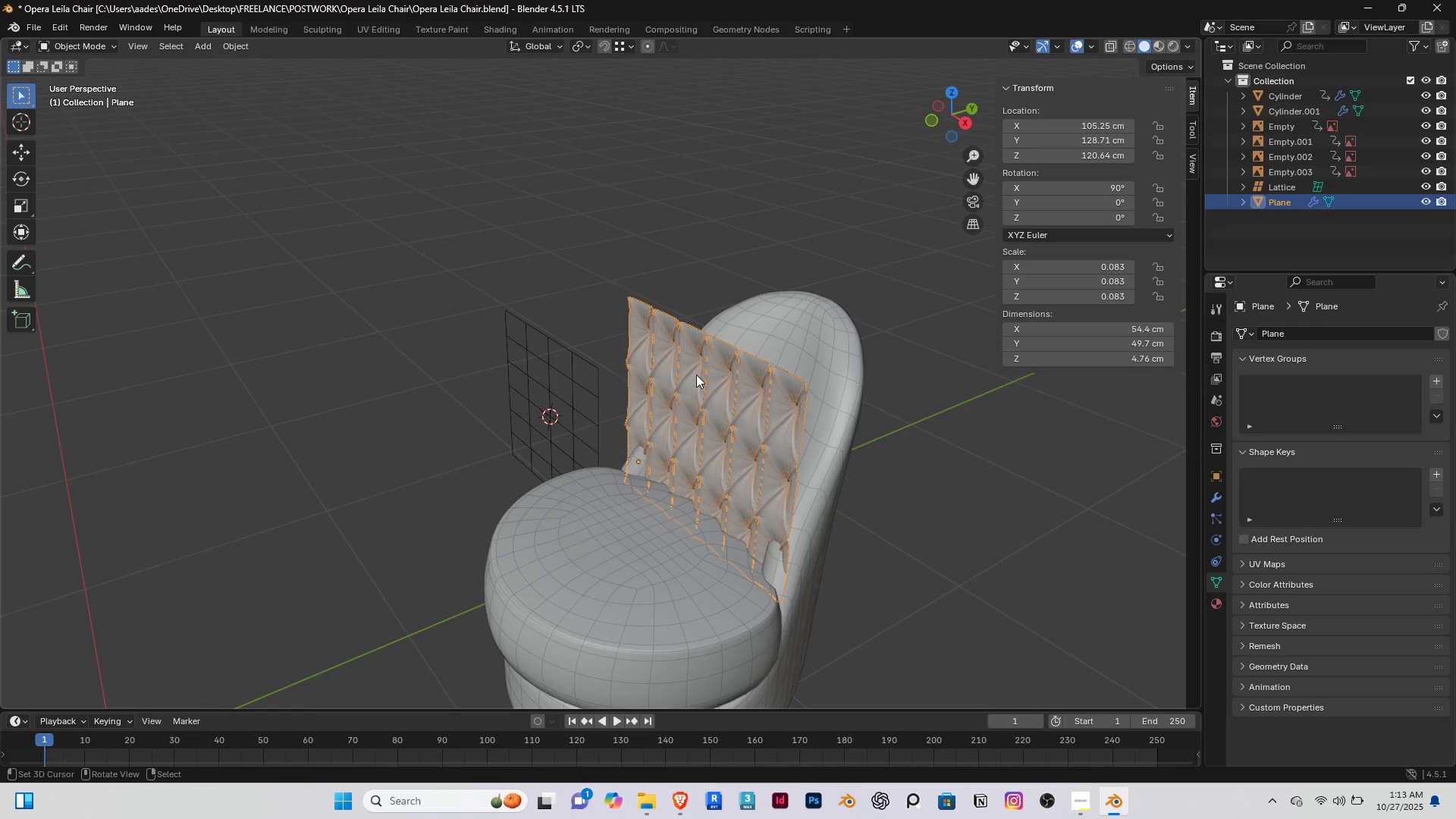 
type(gy)
 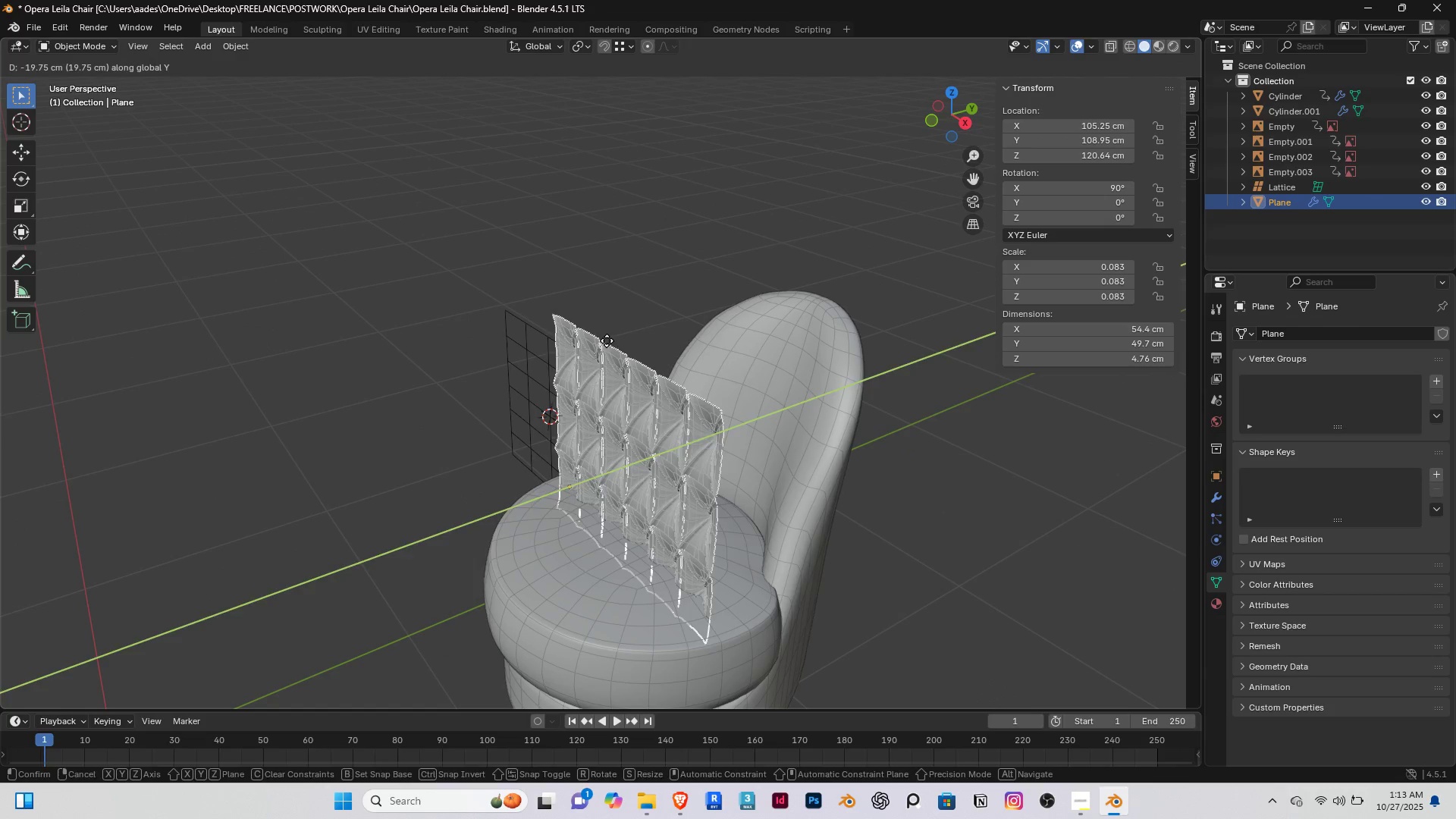 
right_click([607, 340])
 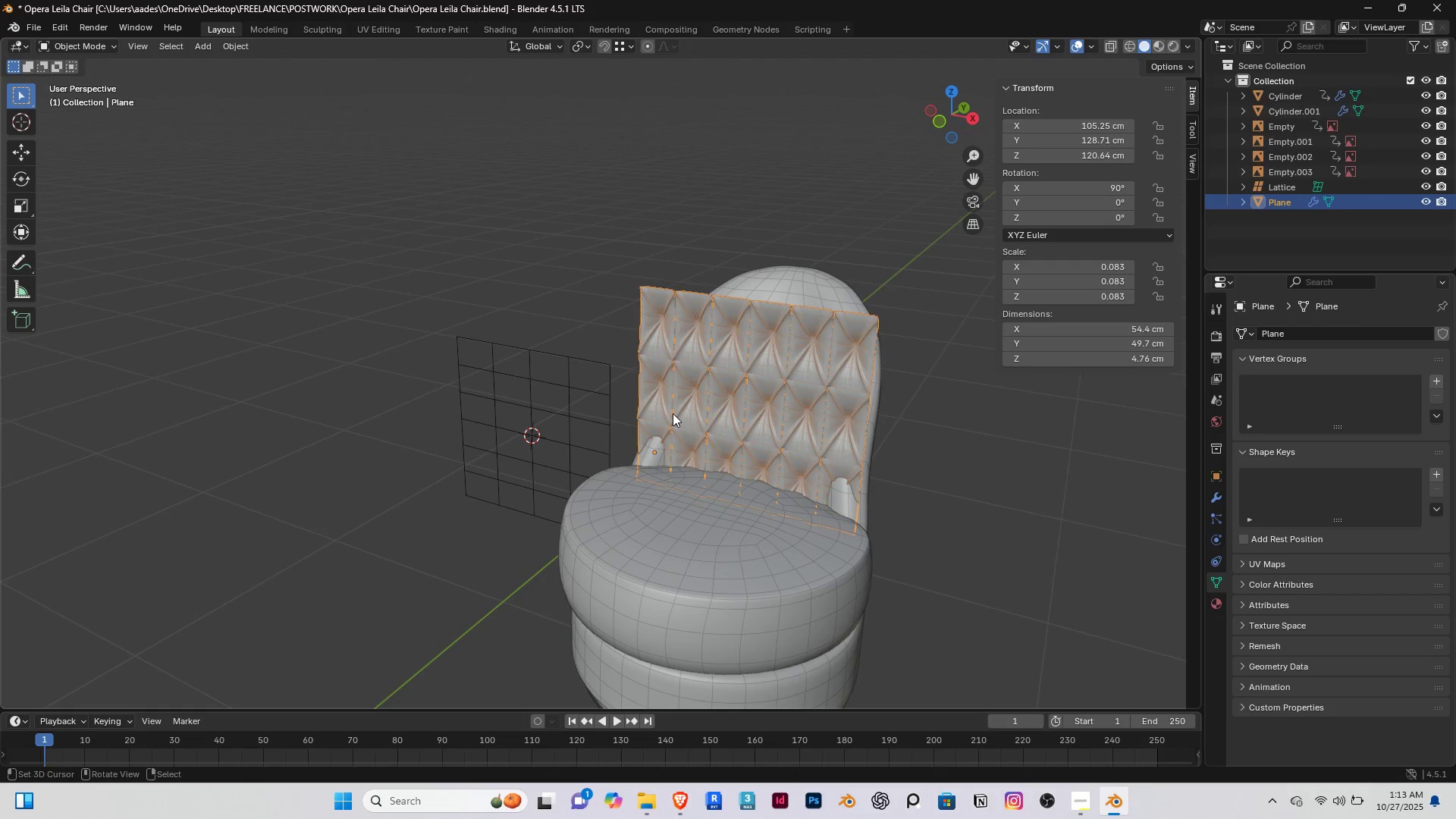 
type([End]gyx)
 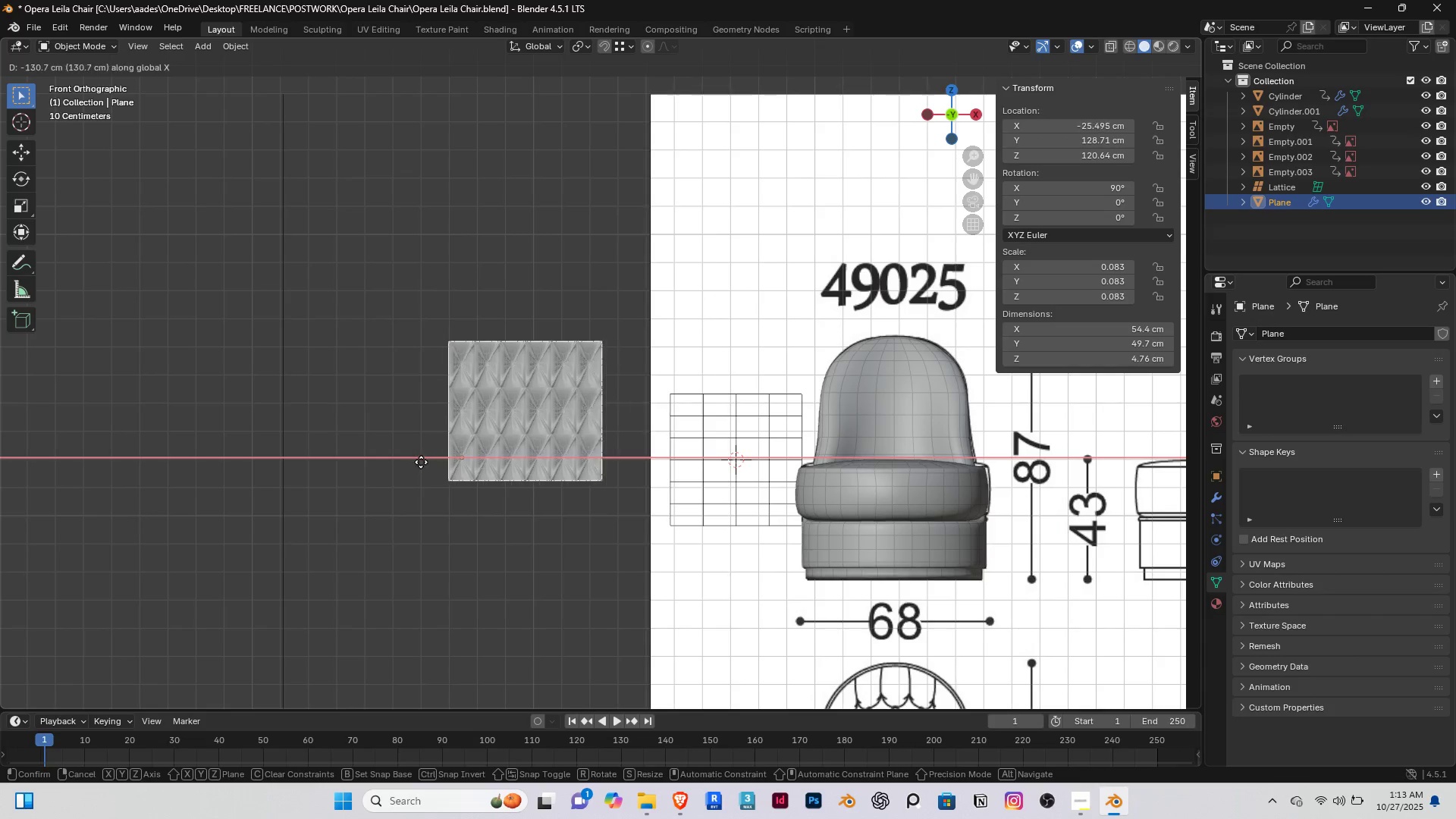 
scroll: coordinate [676, 426], scroll_direction: down, amount: 2.0
 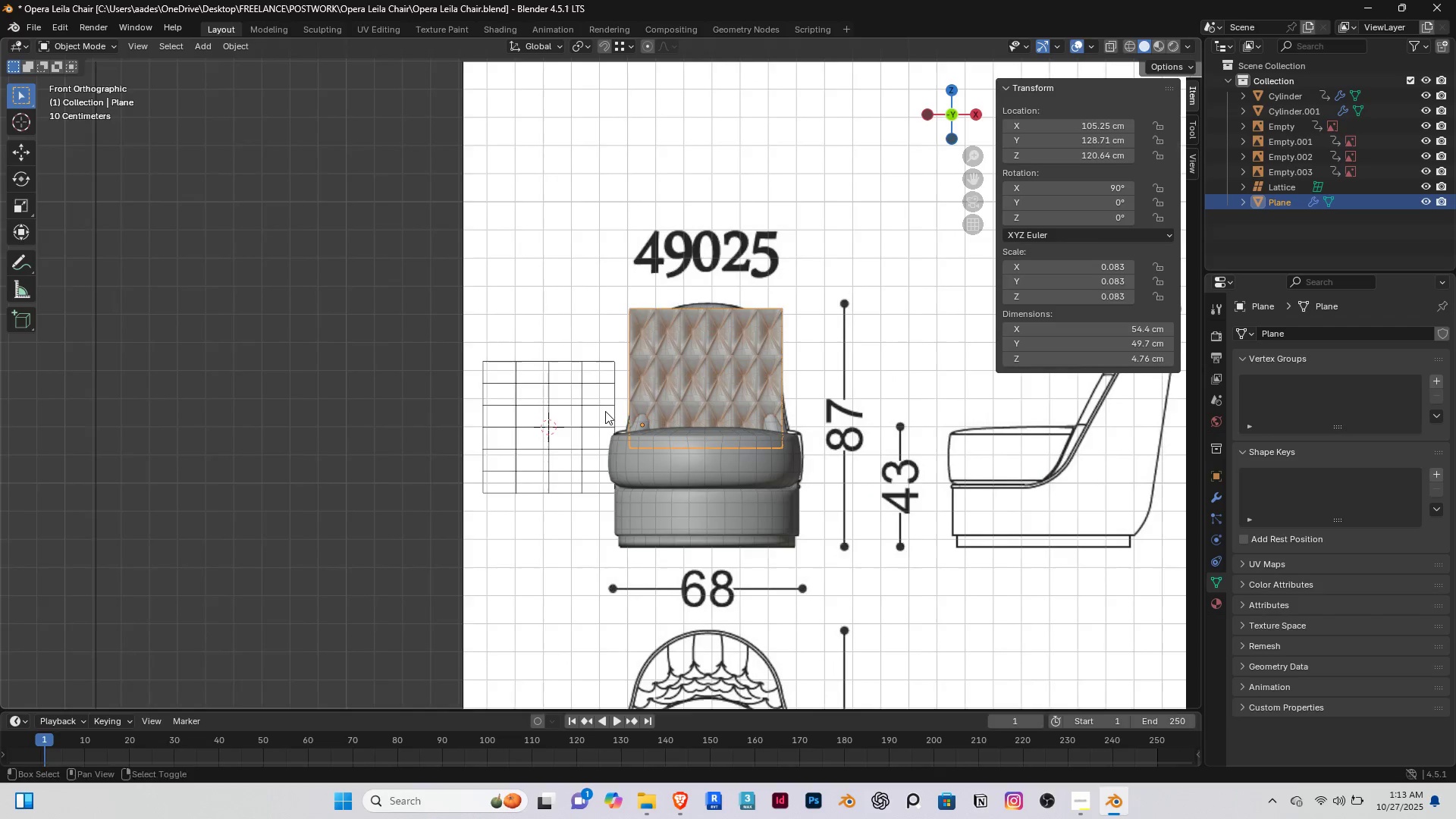 
left_click([403, 457])
 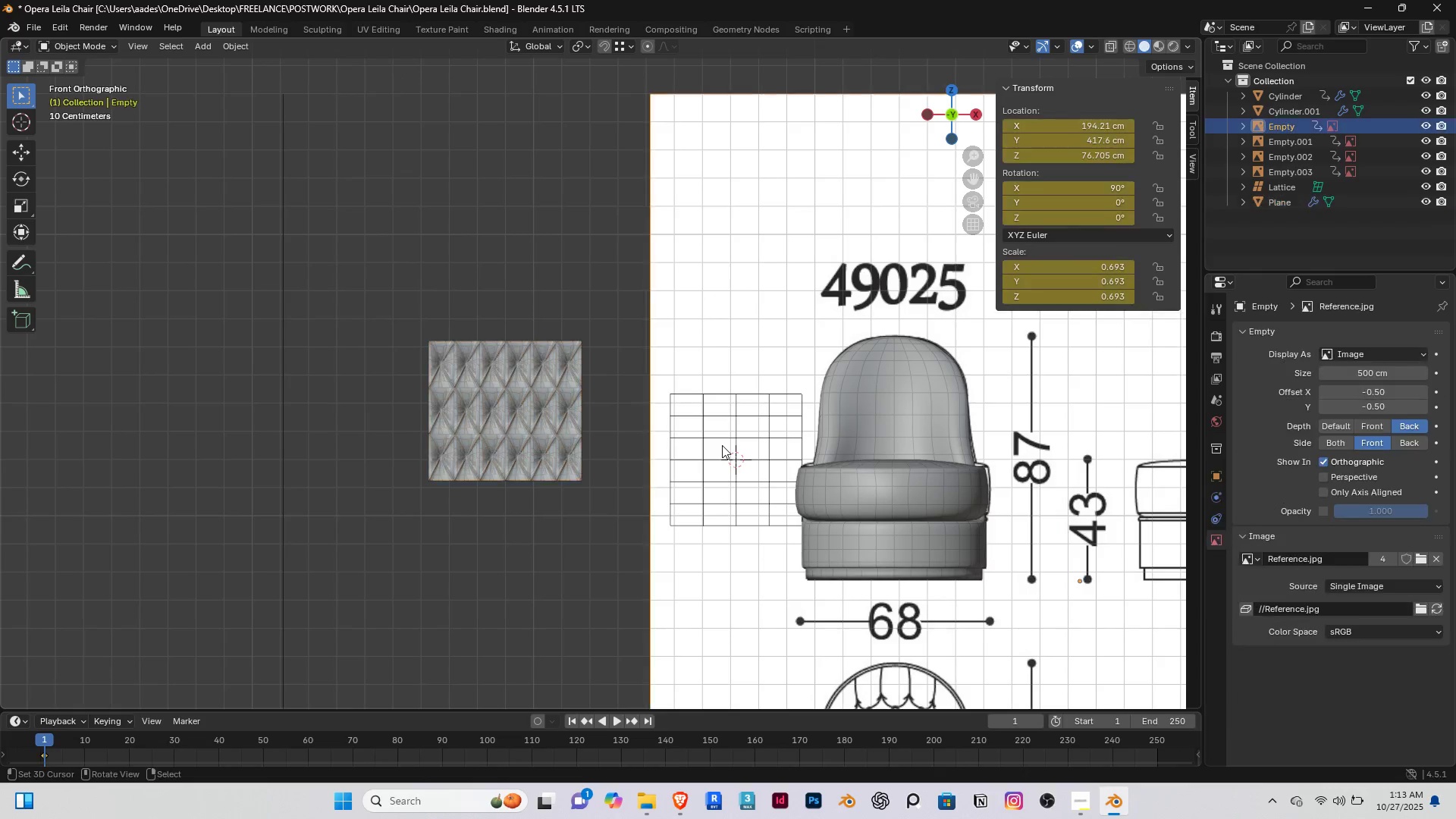 
right_click([722, 445])
 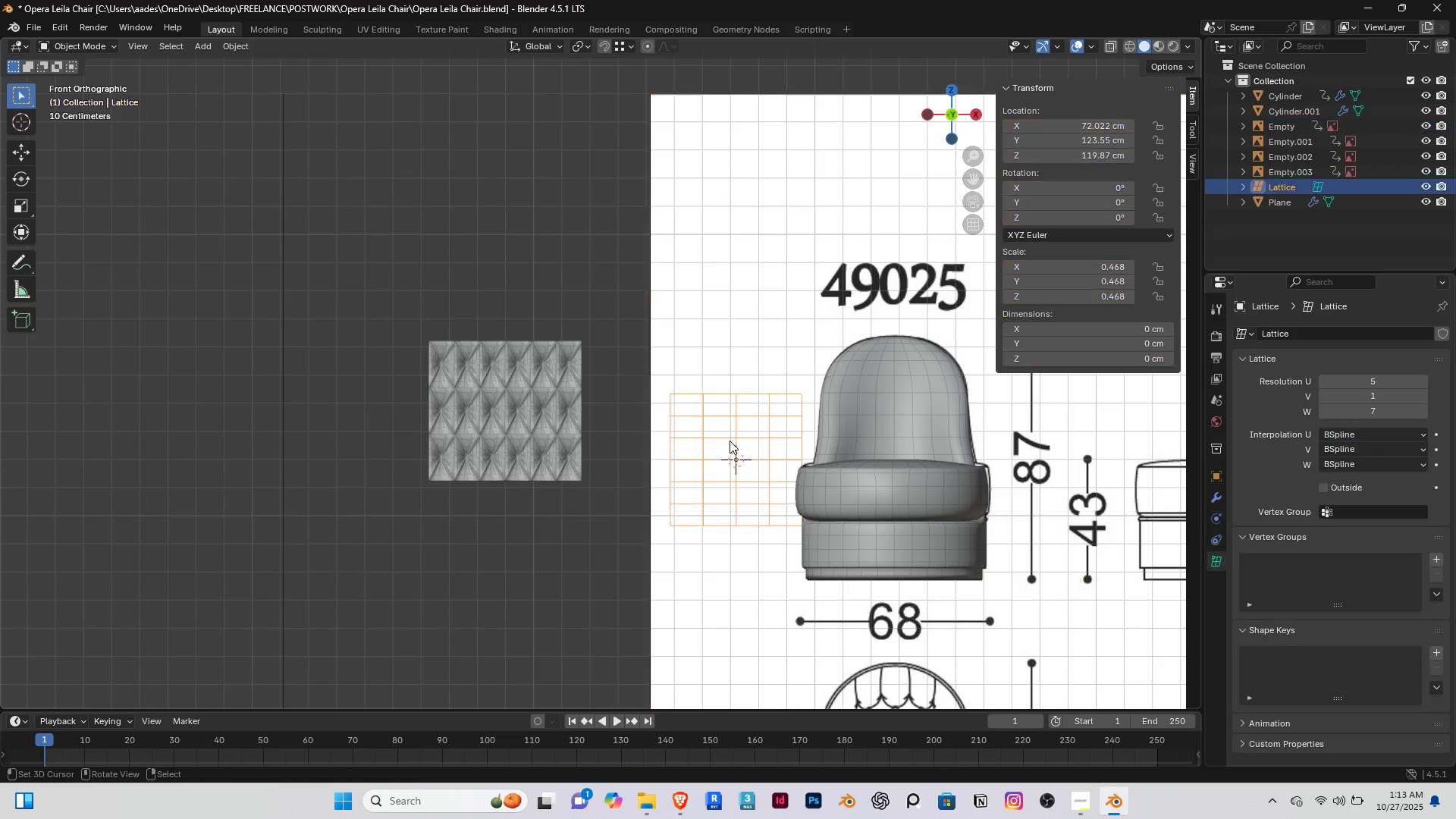 
double_click([730, 441])
 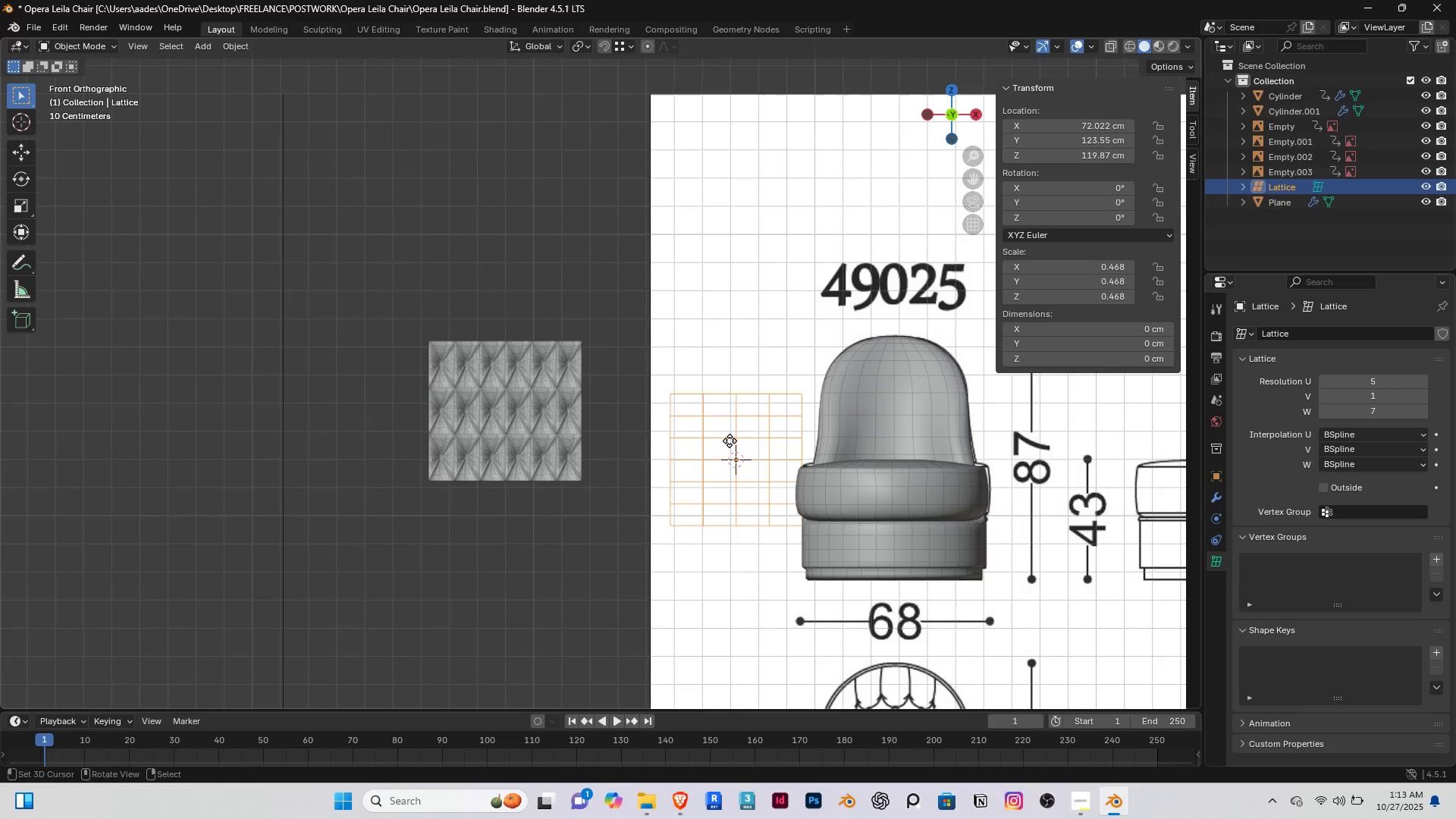 
type(gyx)
 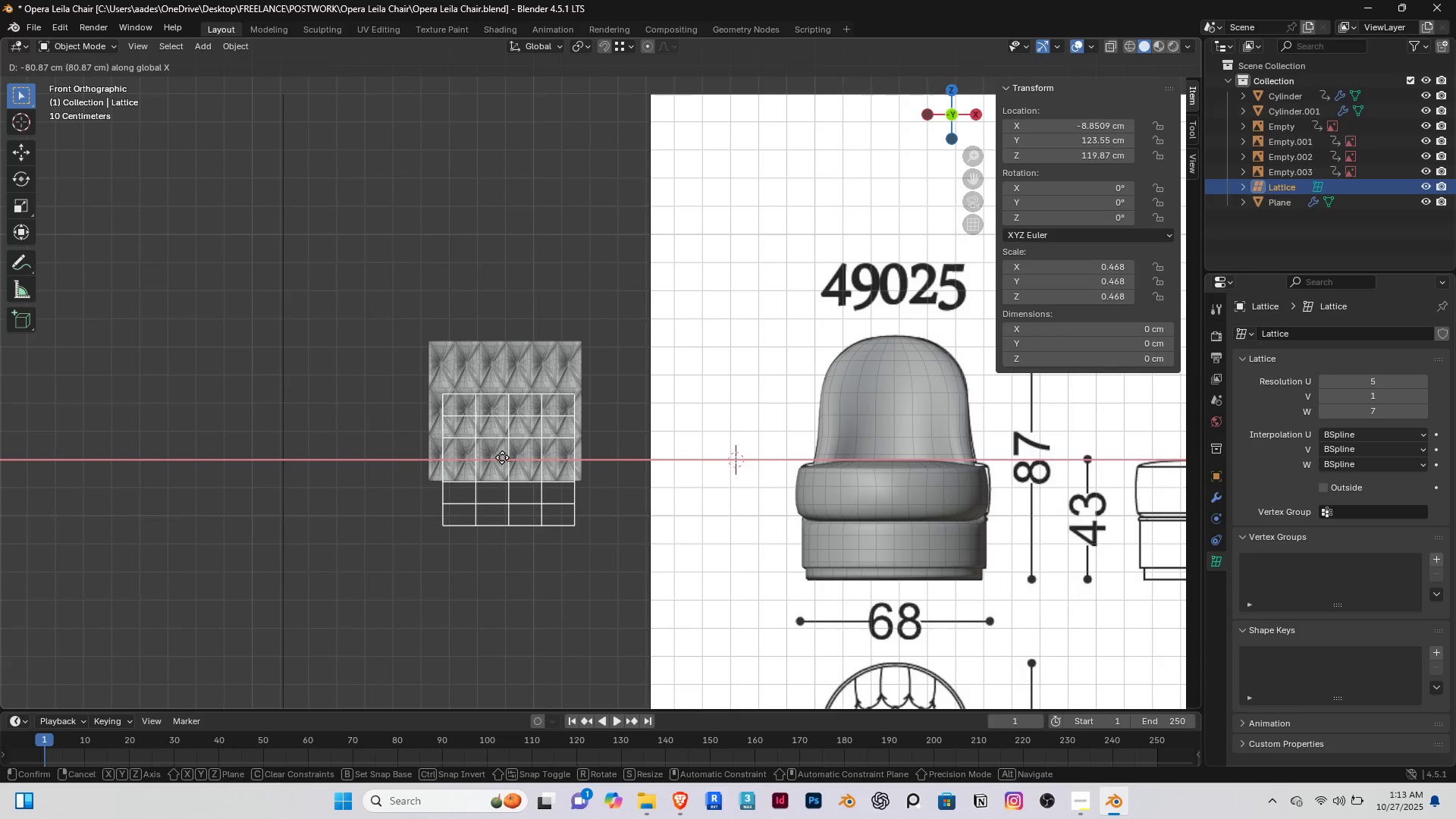 
left_click([497, 457])
 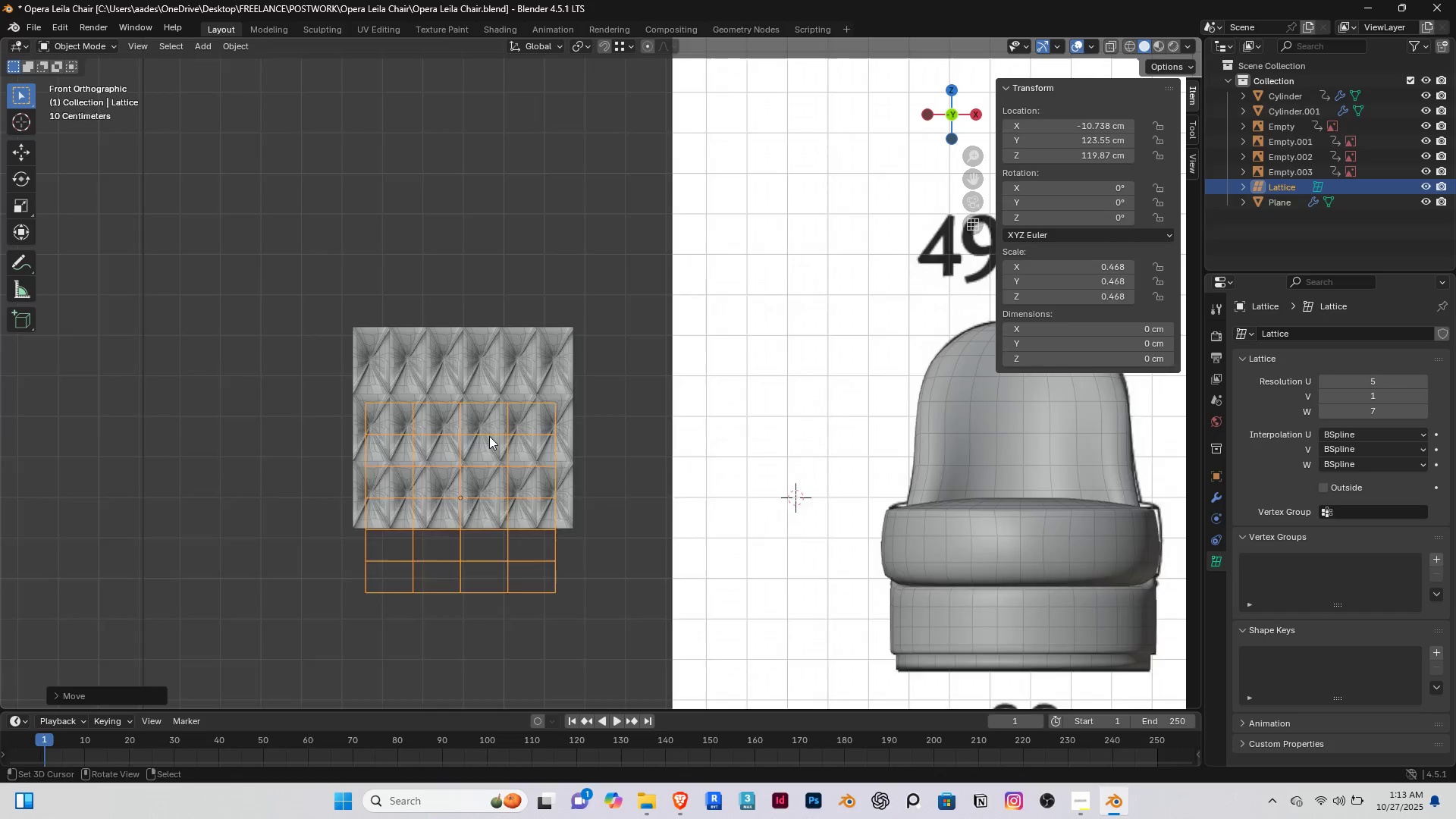 
scroll: coordinate [489, 436], scroll_direction: up, amount: 4.0
 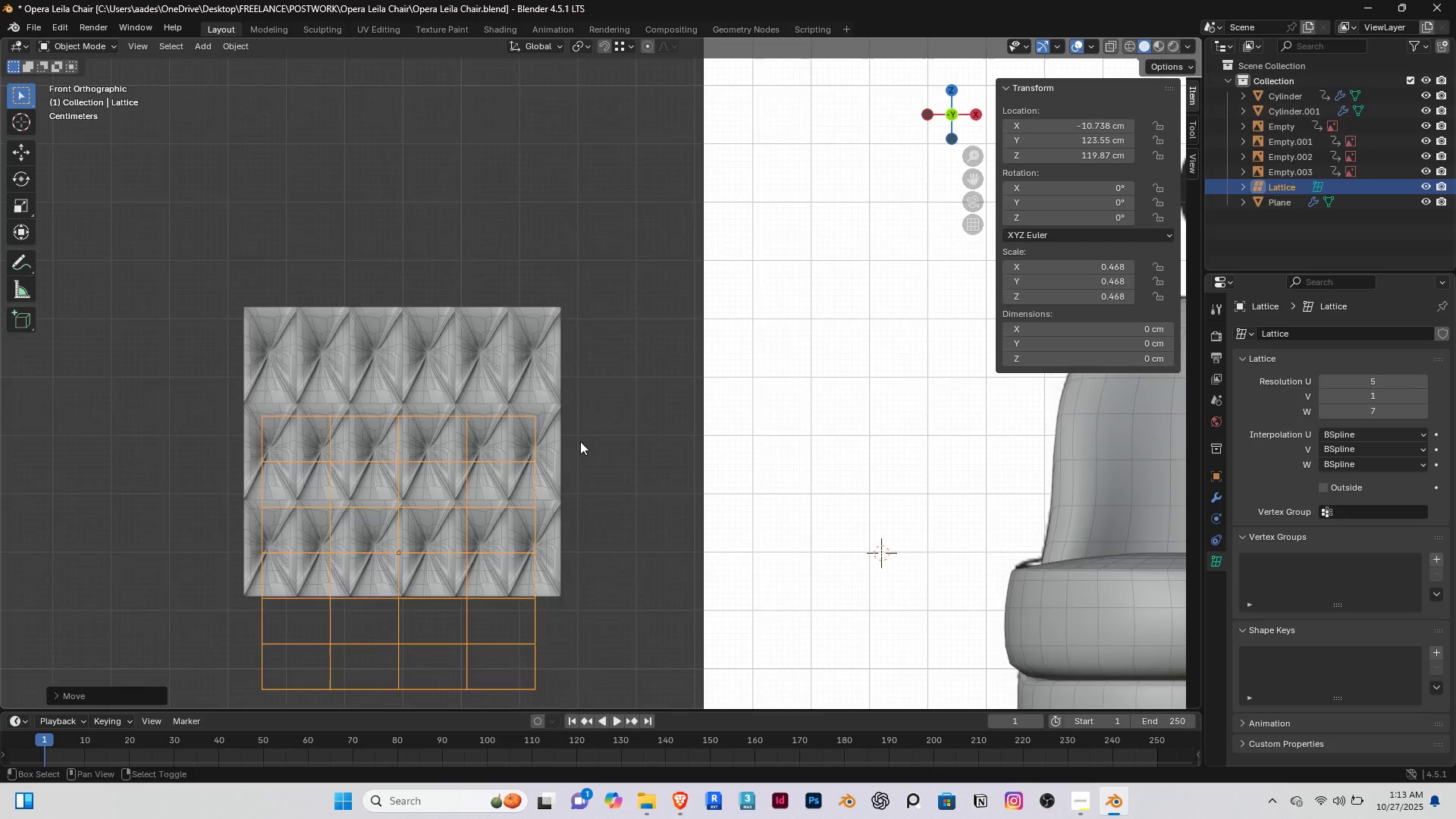 
hold_key(key=ShiftRight, duration=0.43)
 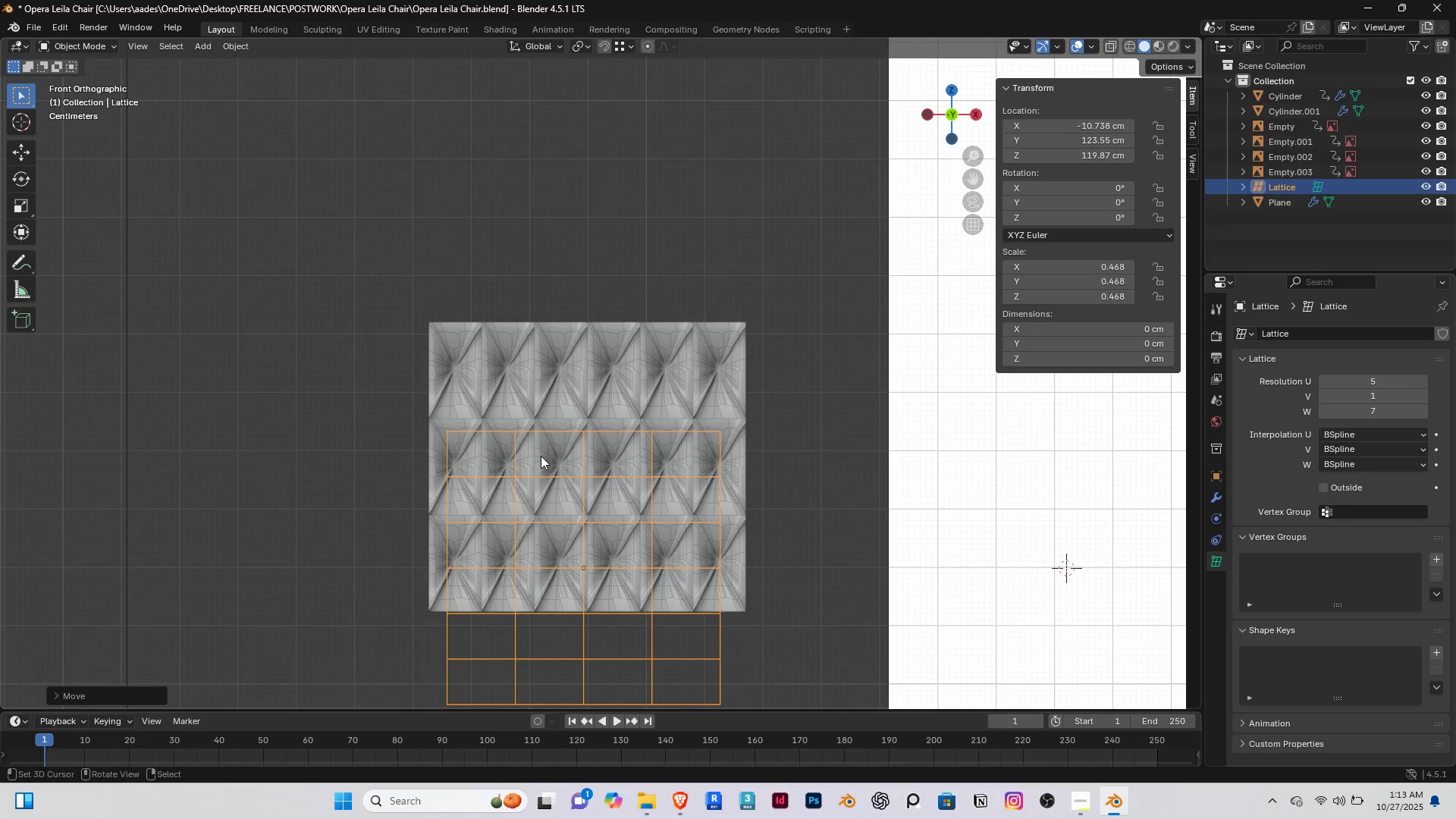 
type(gz)
 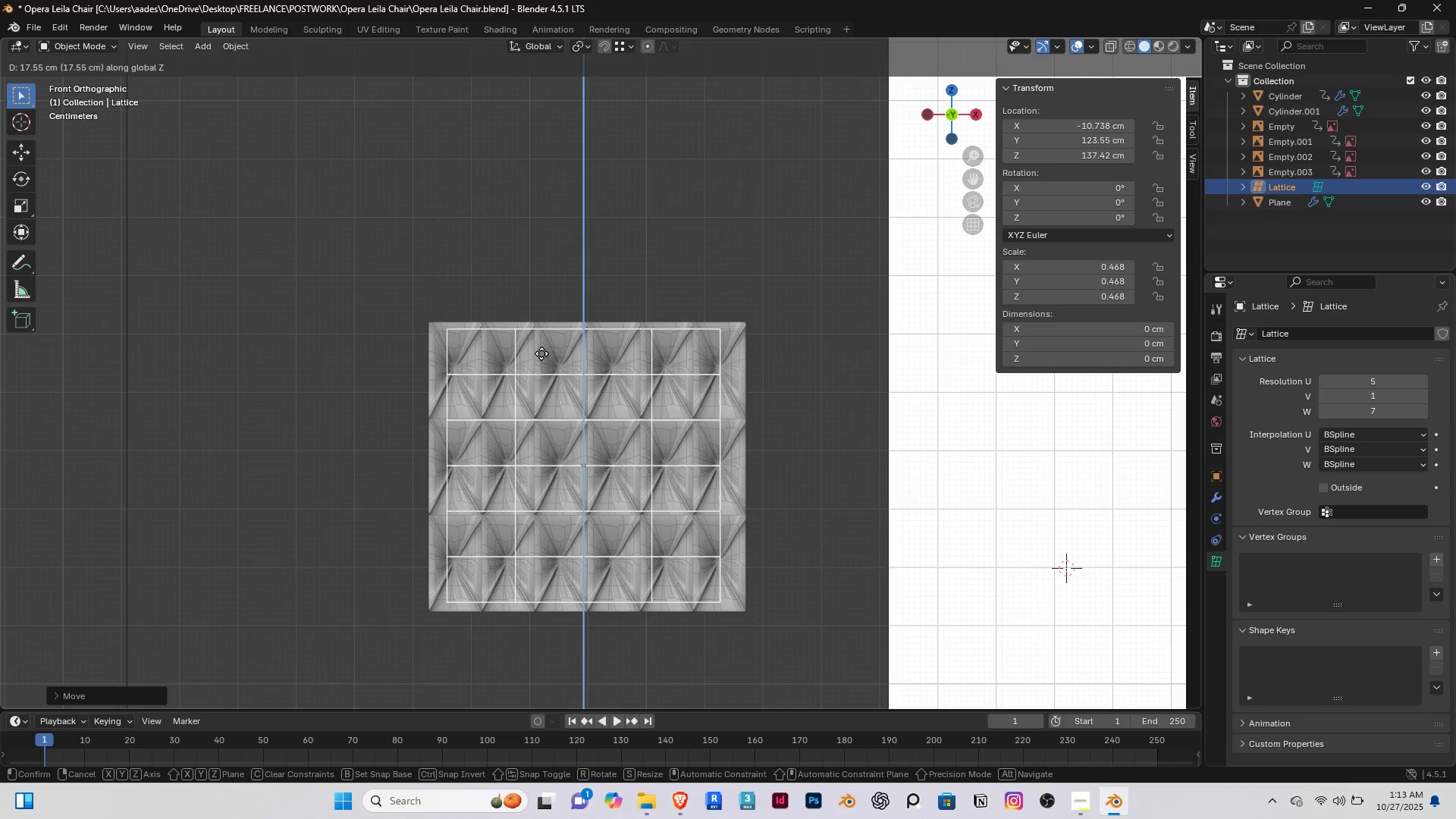 
left_click([541, 353])
 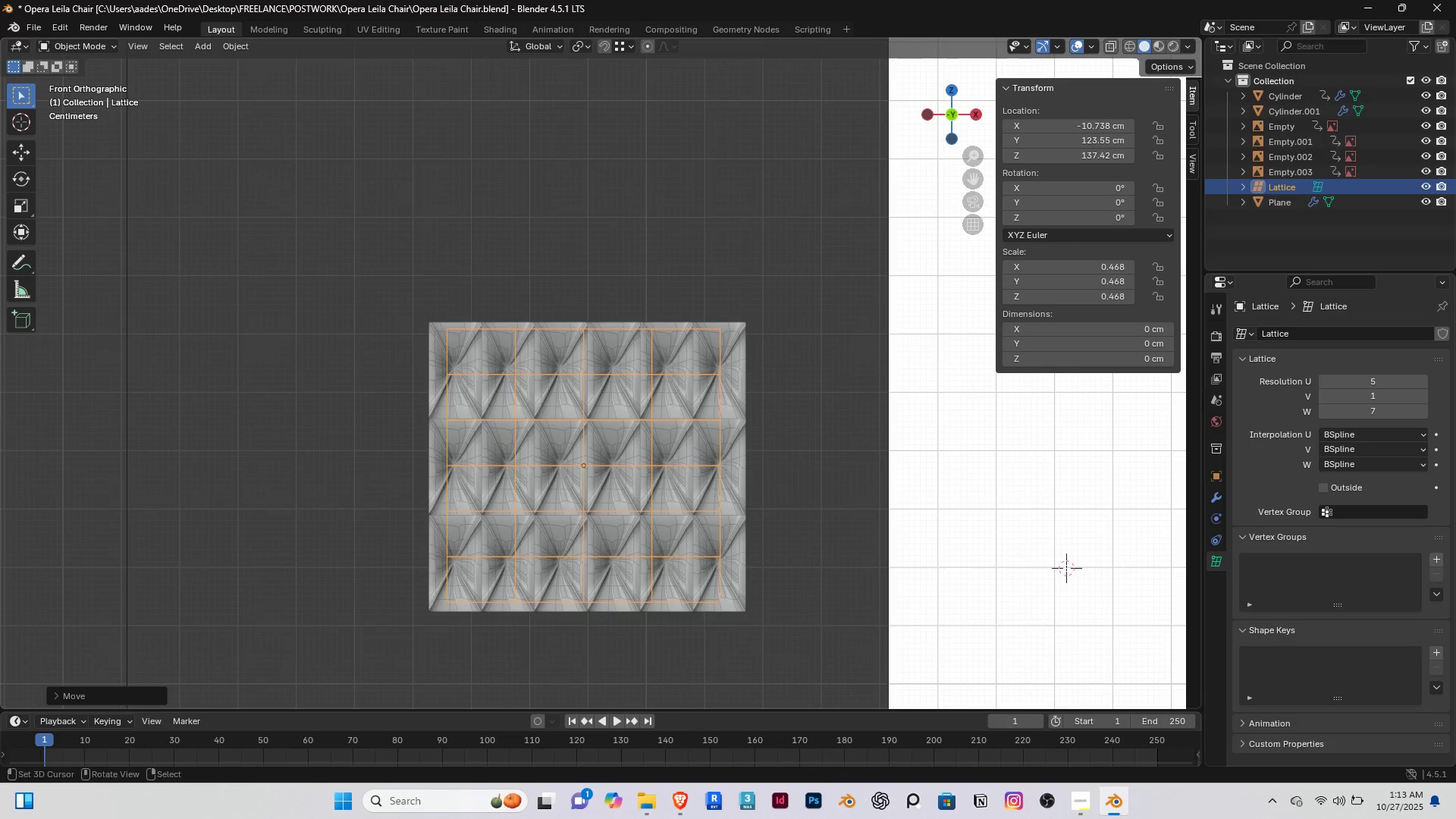 
key(S)
 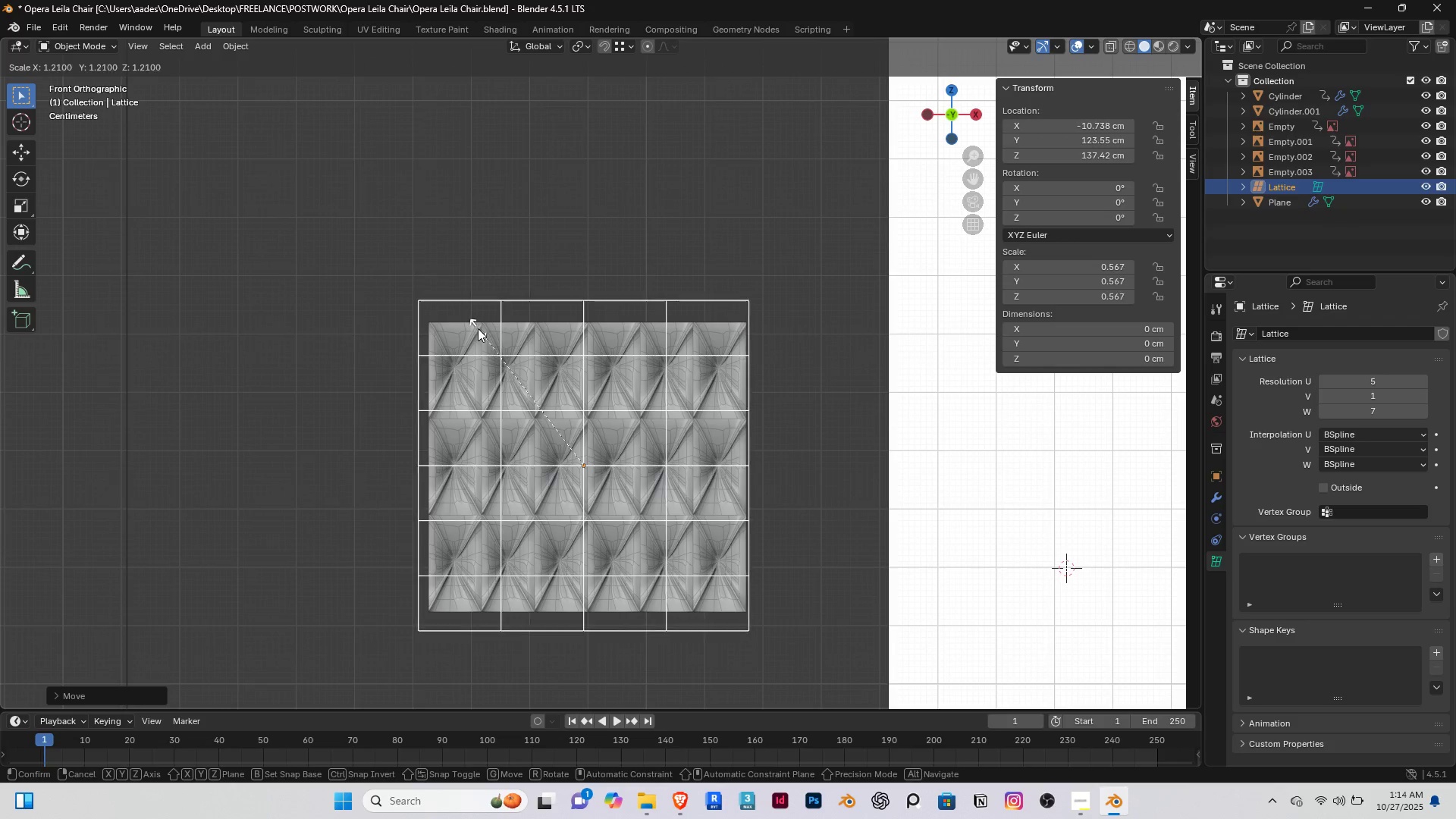 
left_click([472, 329])
 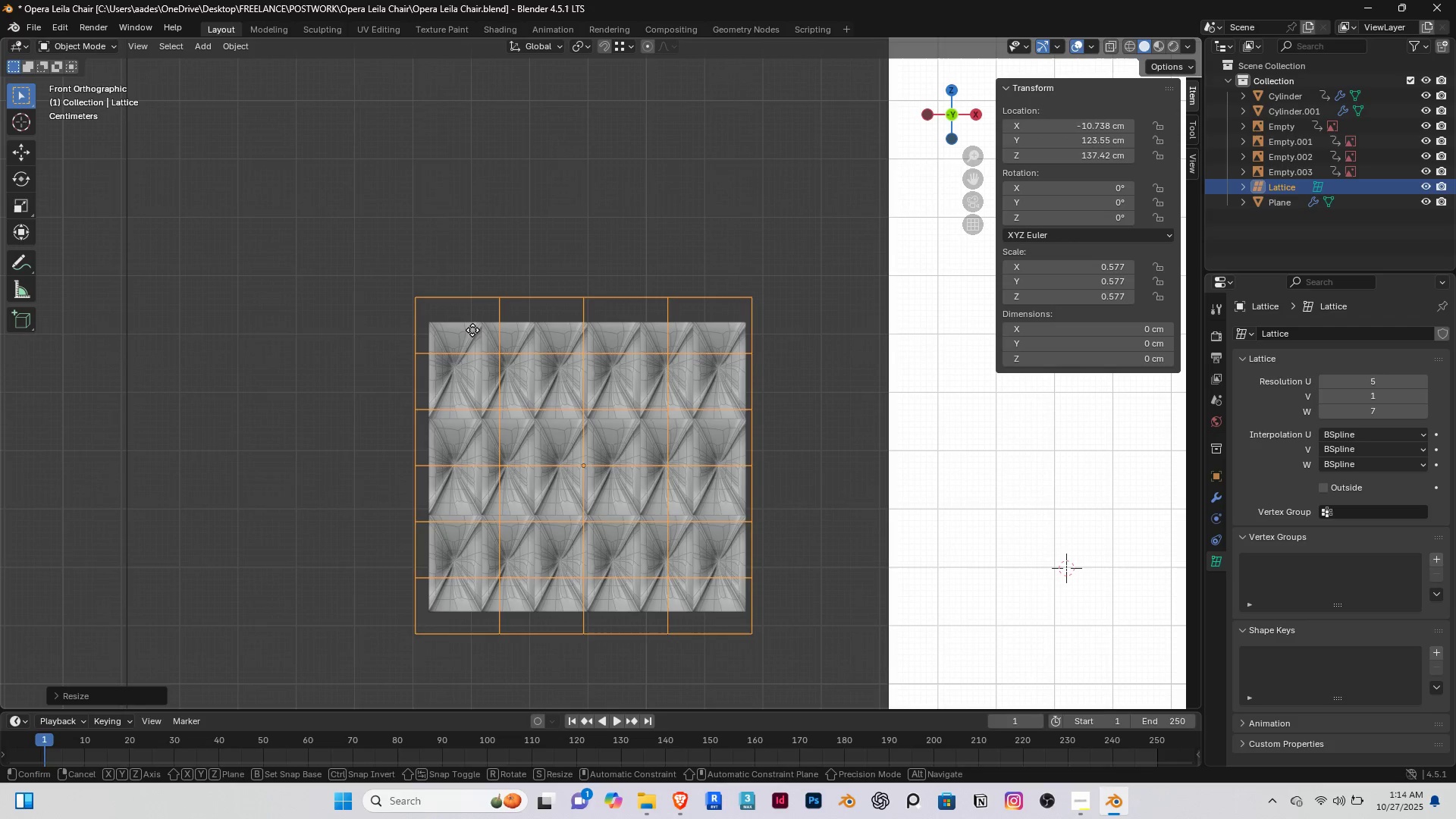 
type(gy)
 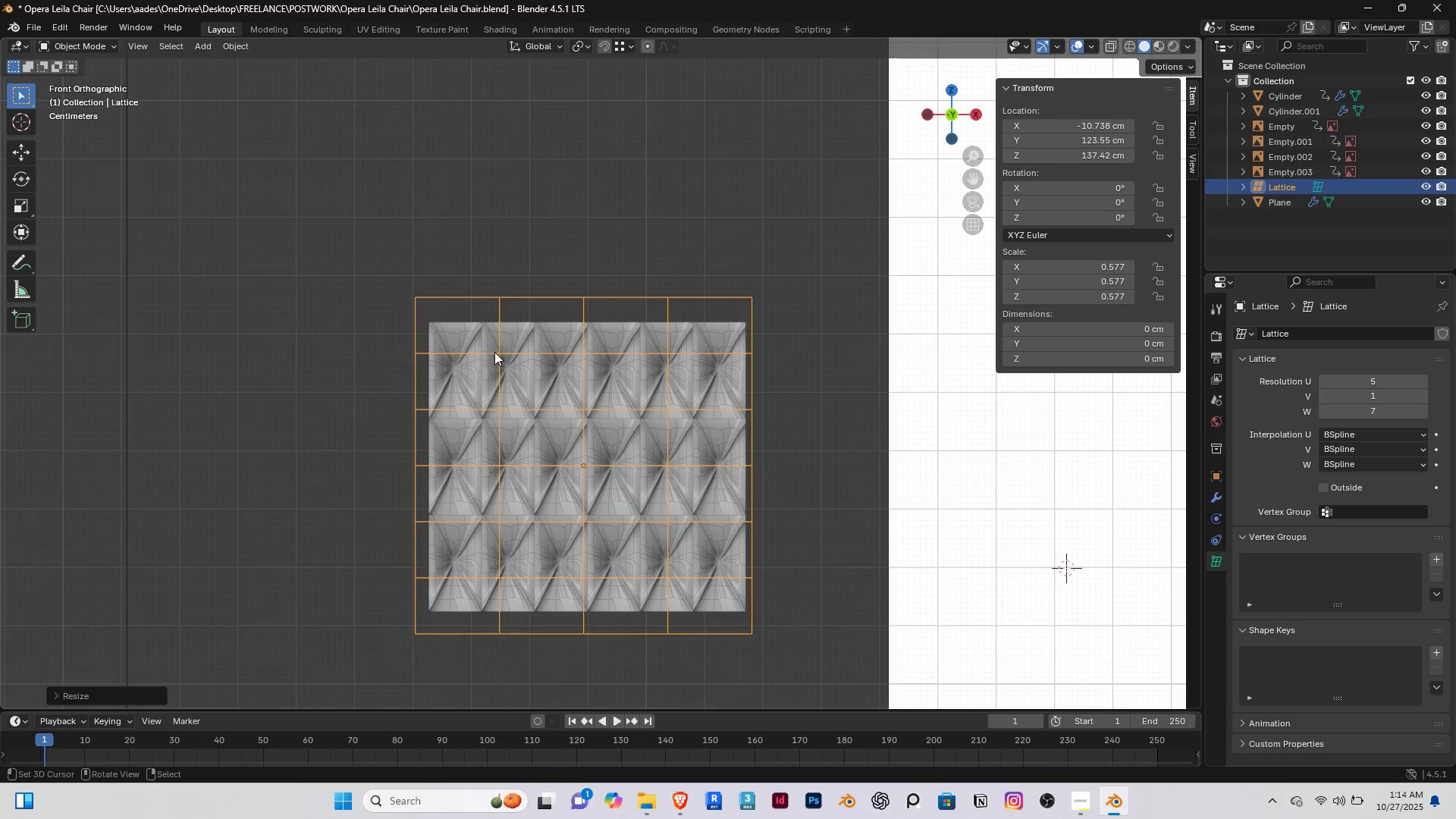 
scroll: coordinate [491, 372], scroll_direction: up, amount: 1.0
 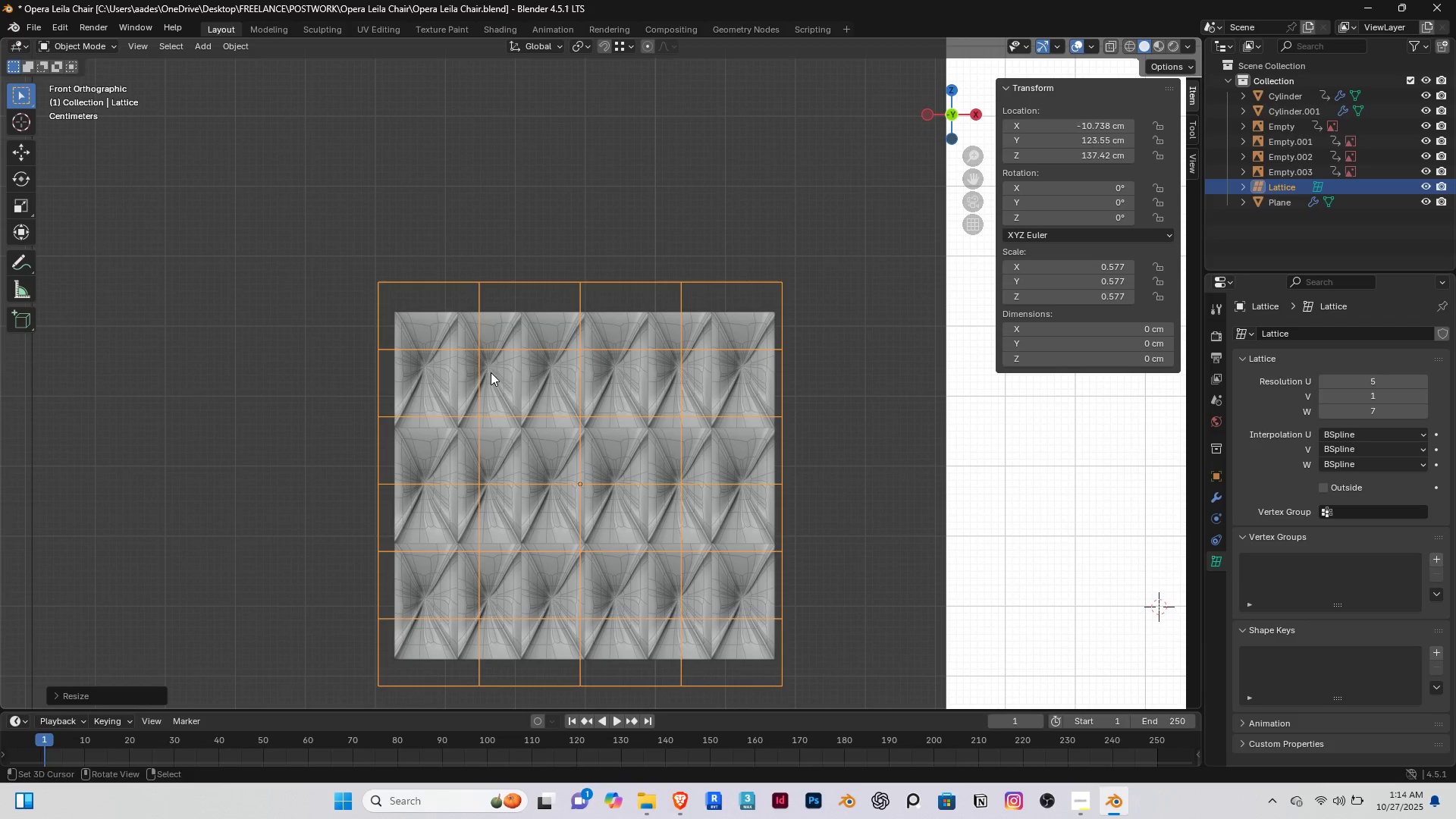 
type(gx)
 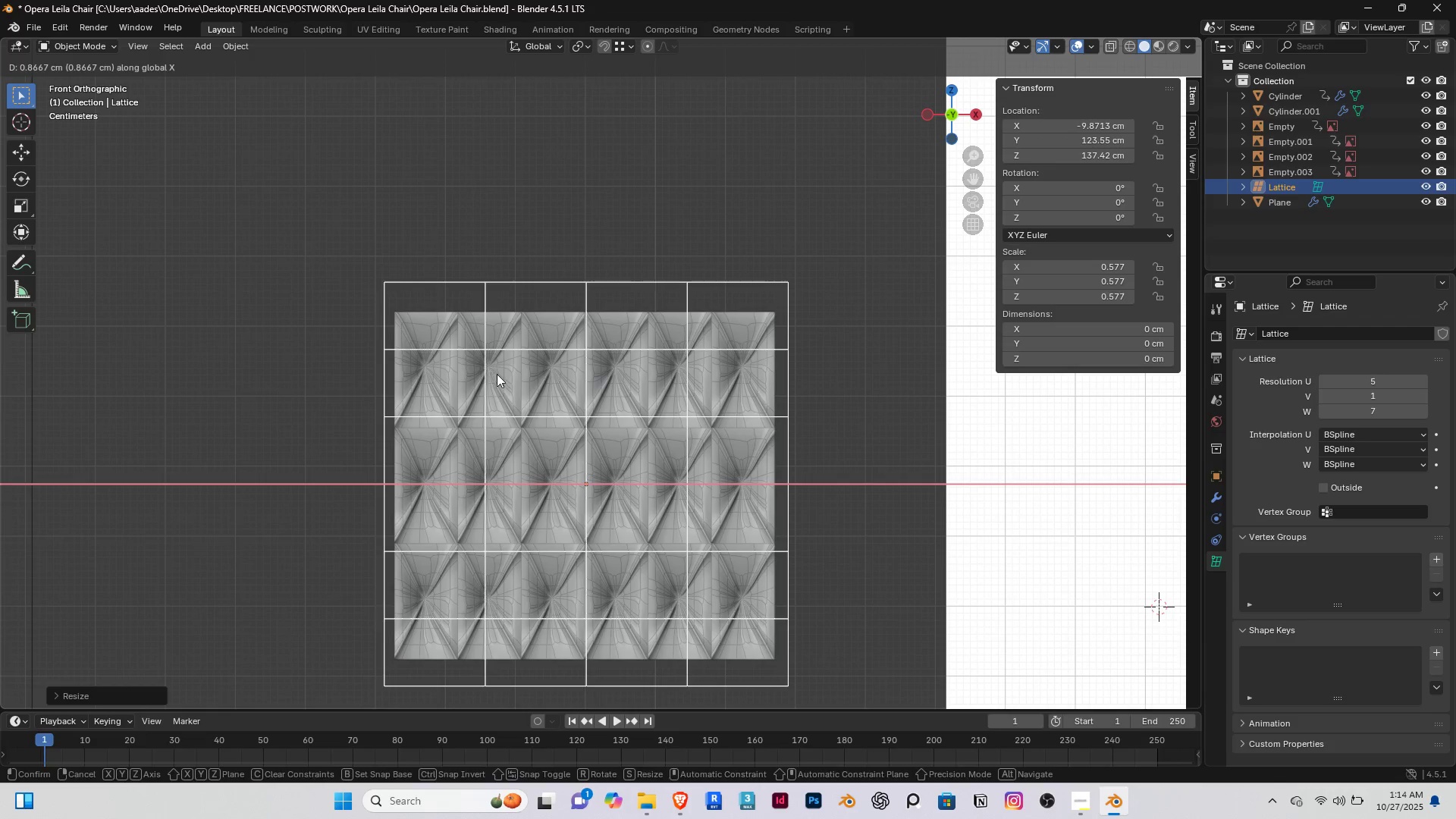 
left_click([497, 374])
 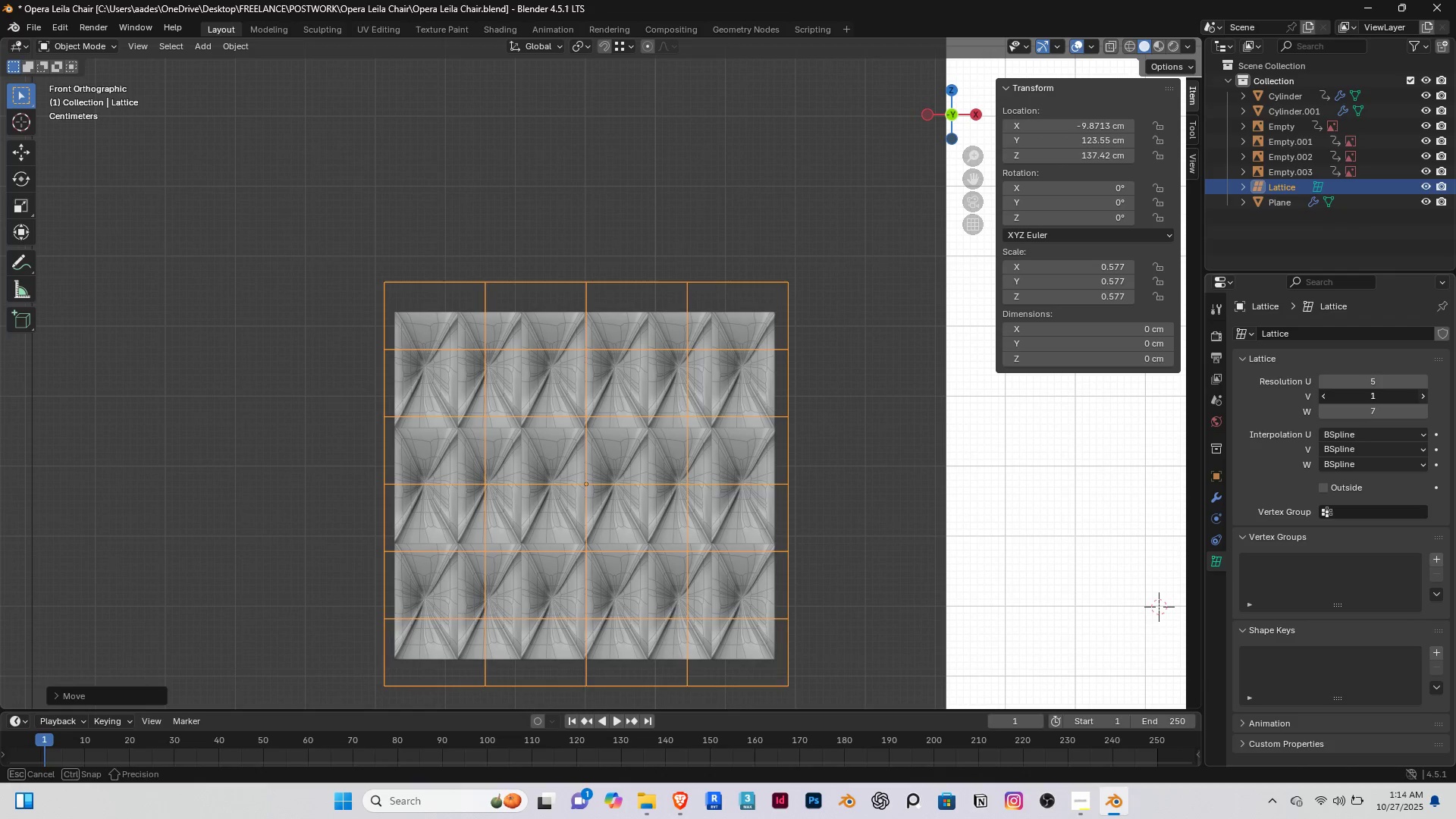 
scroll: coordinate [580, 418], scroll_direction: down, amount: 1.0
 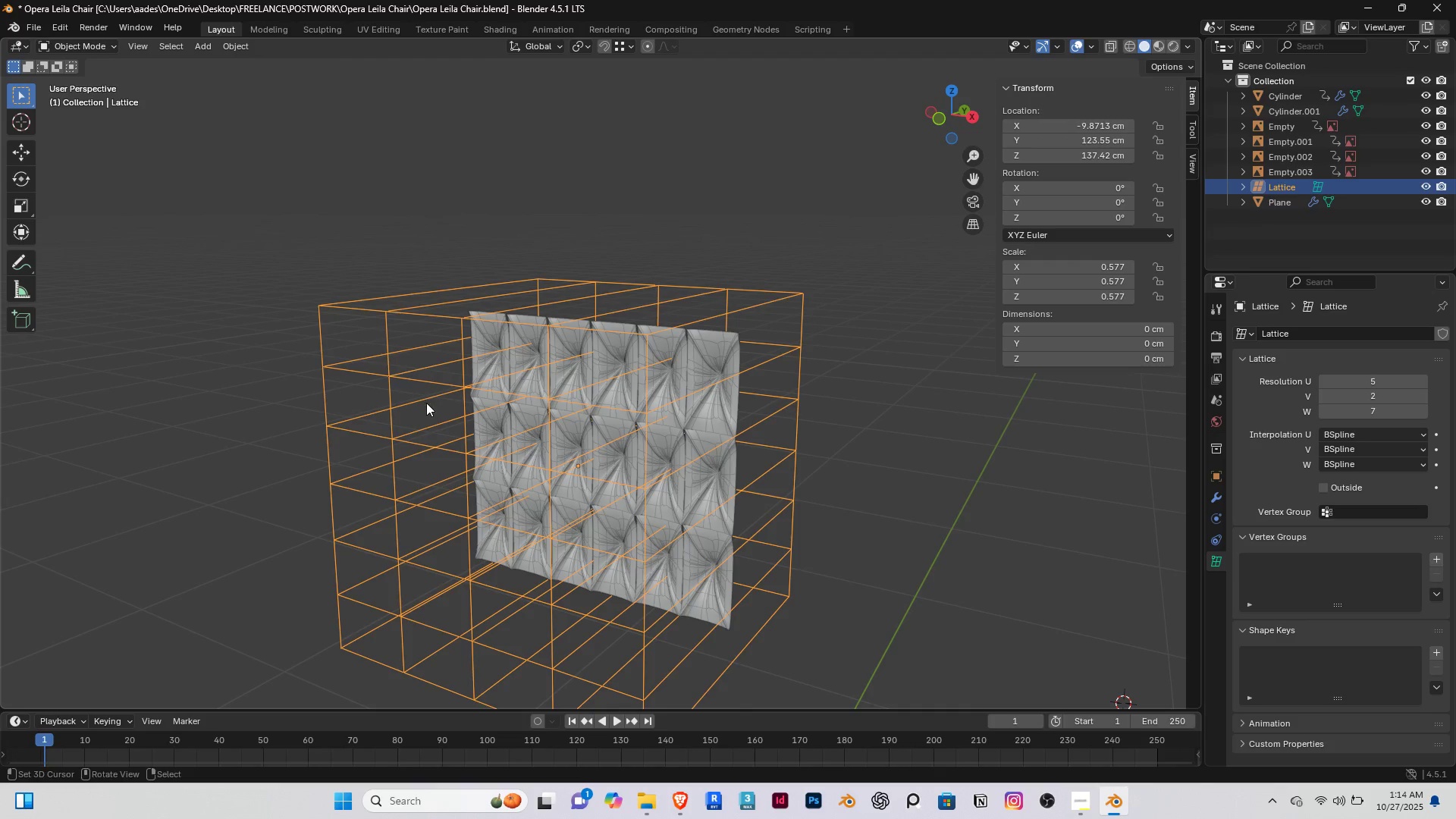 
type(sy)
 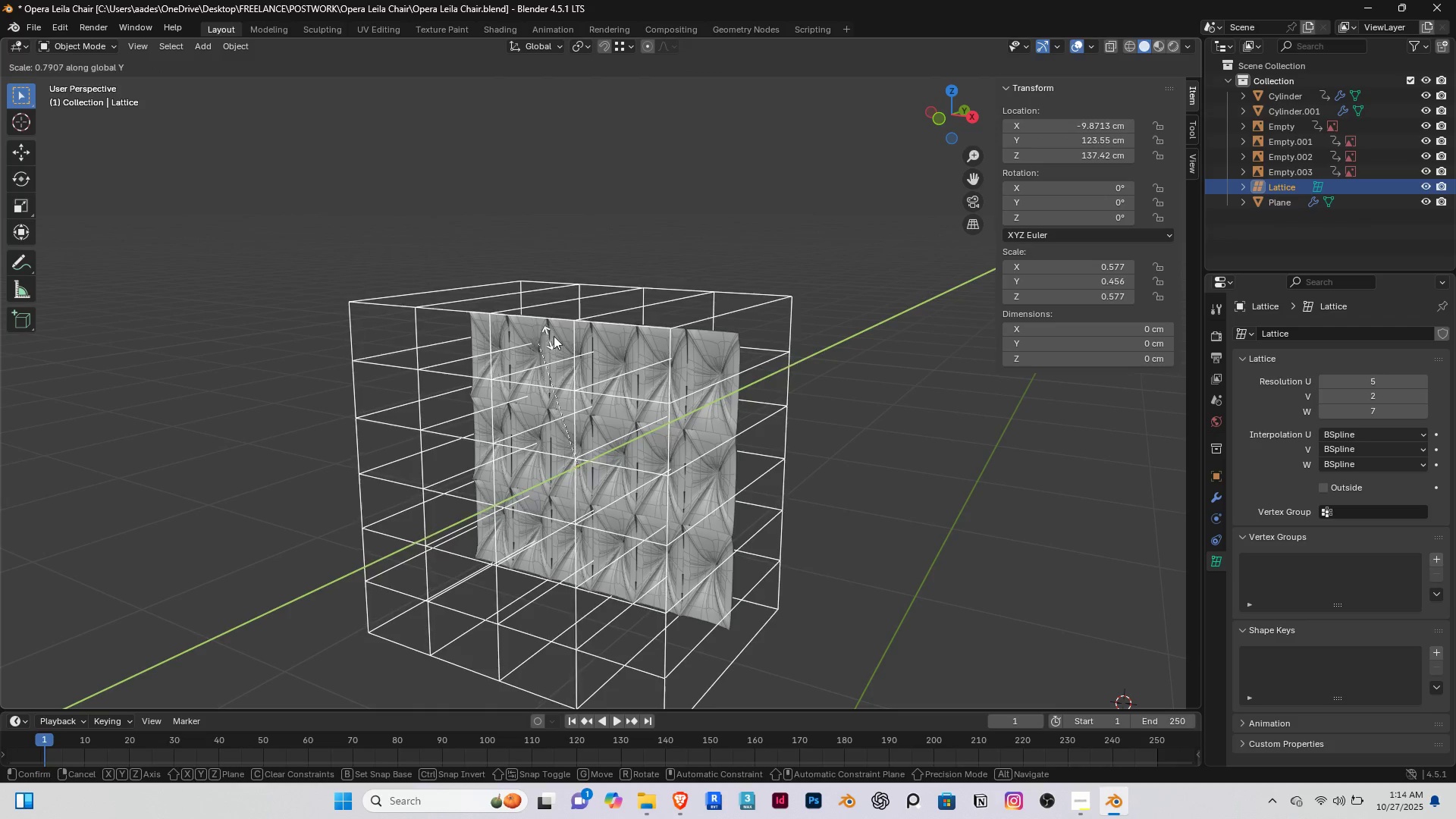 
left_click([554, 336])
 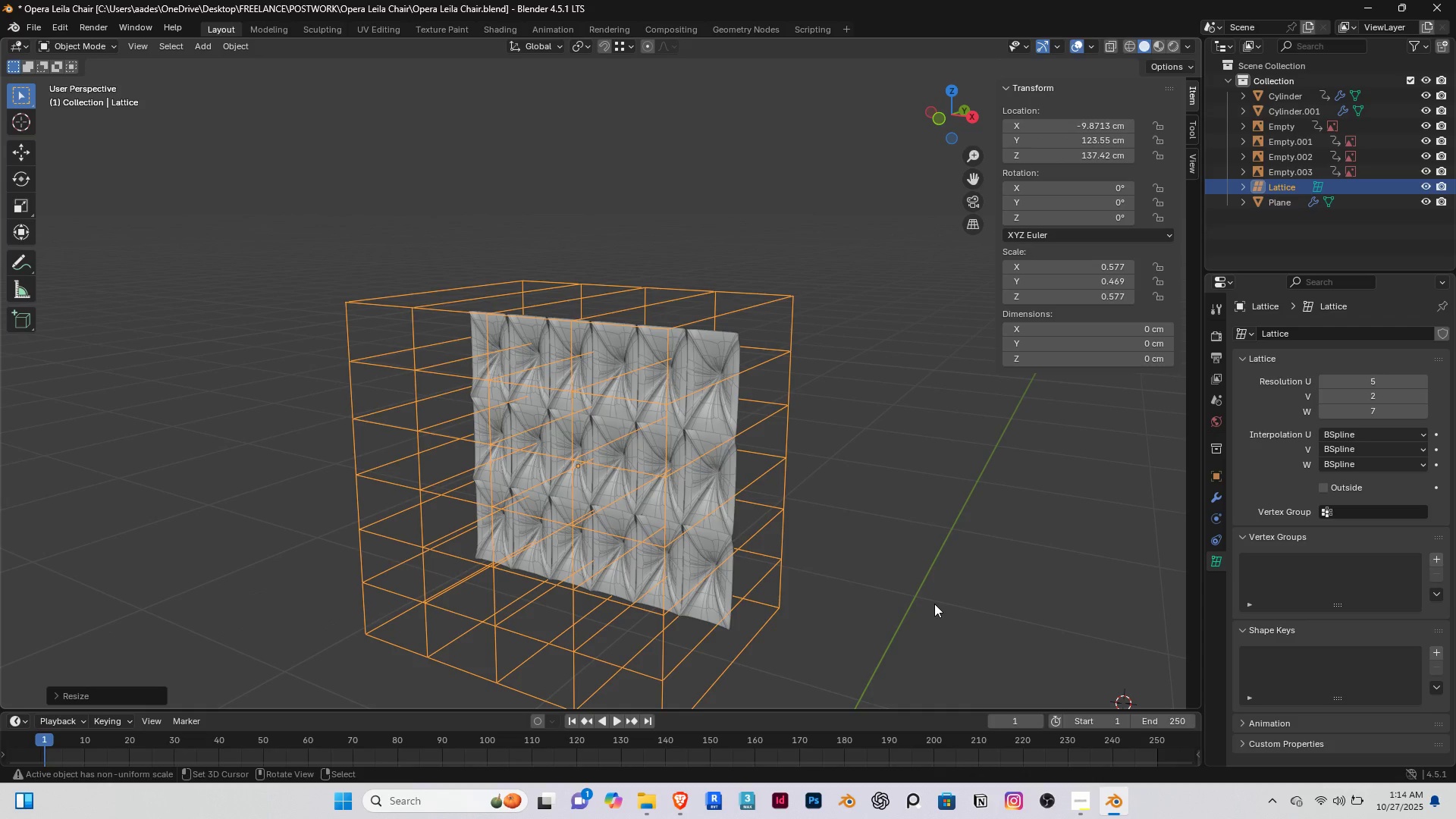 
type(sy)
 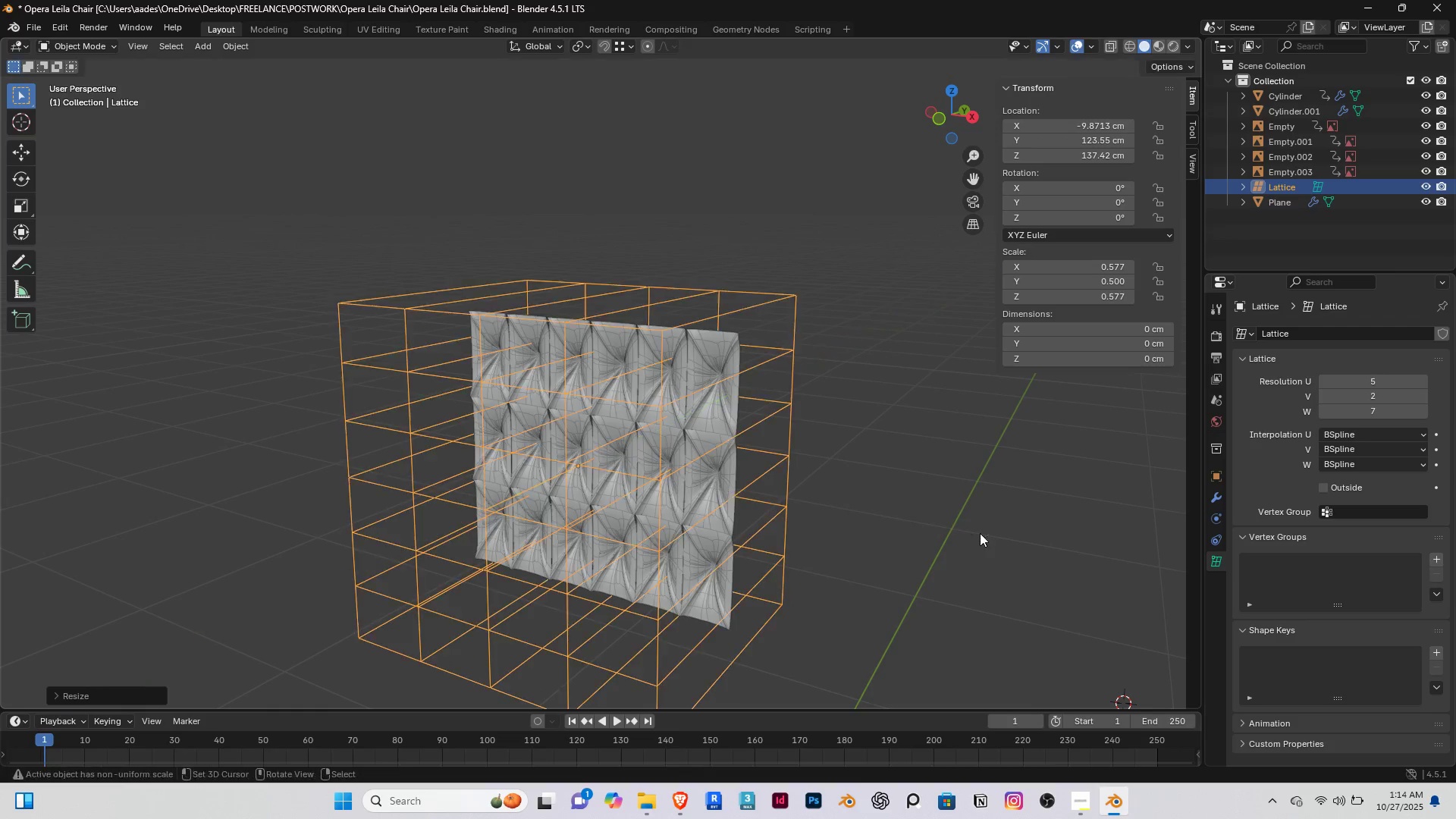 
left_click([980, 533])
 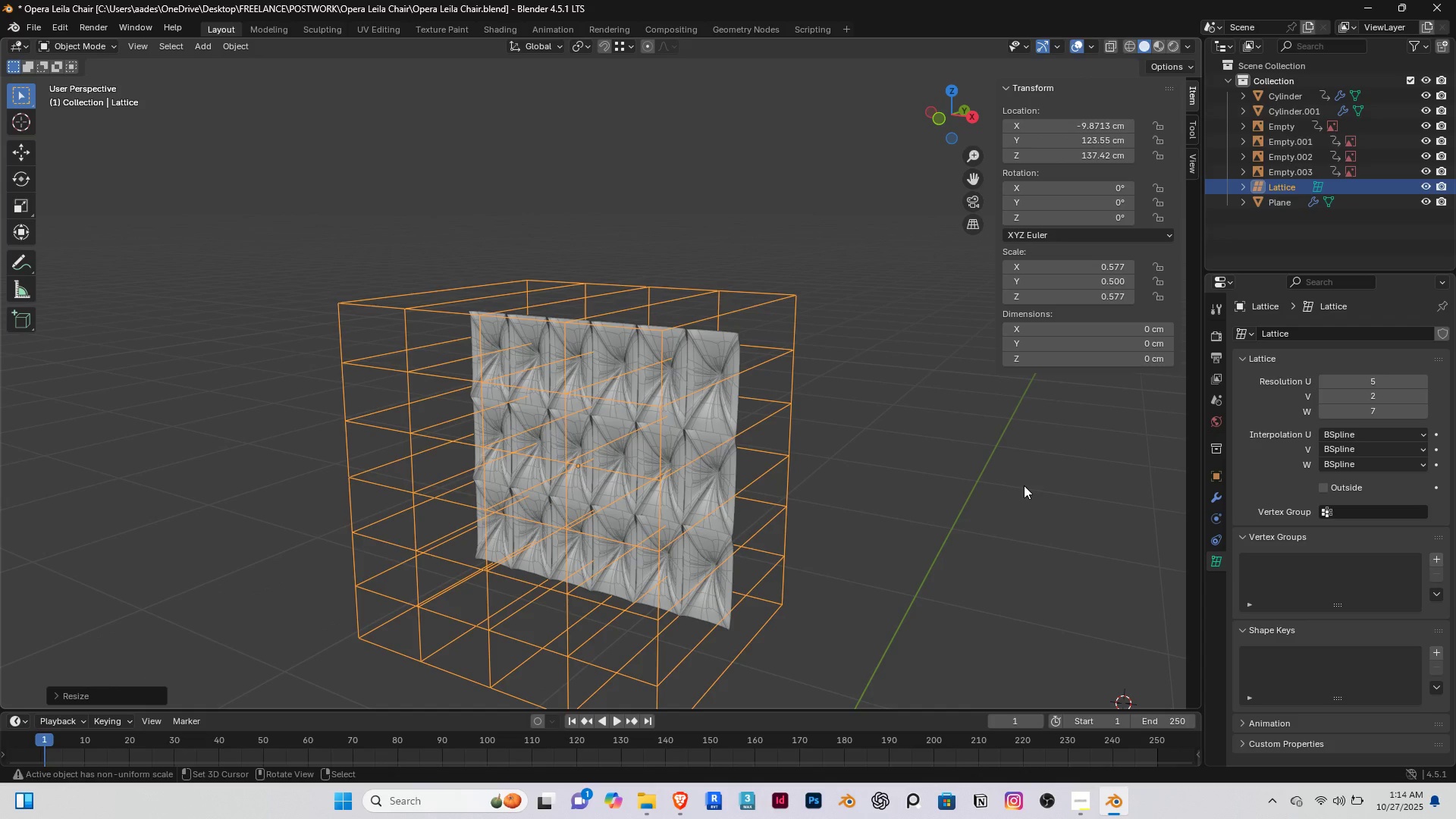 
type(sy)
 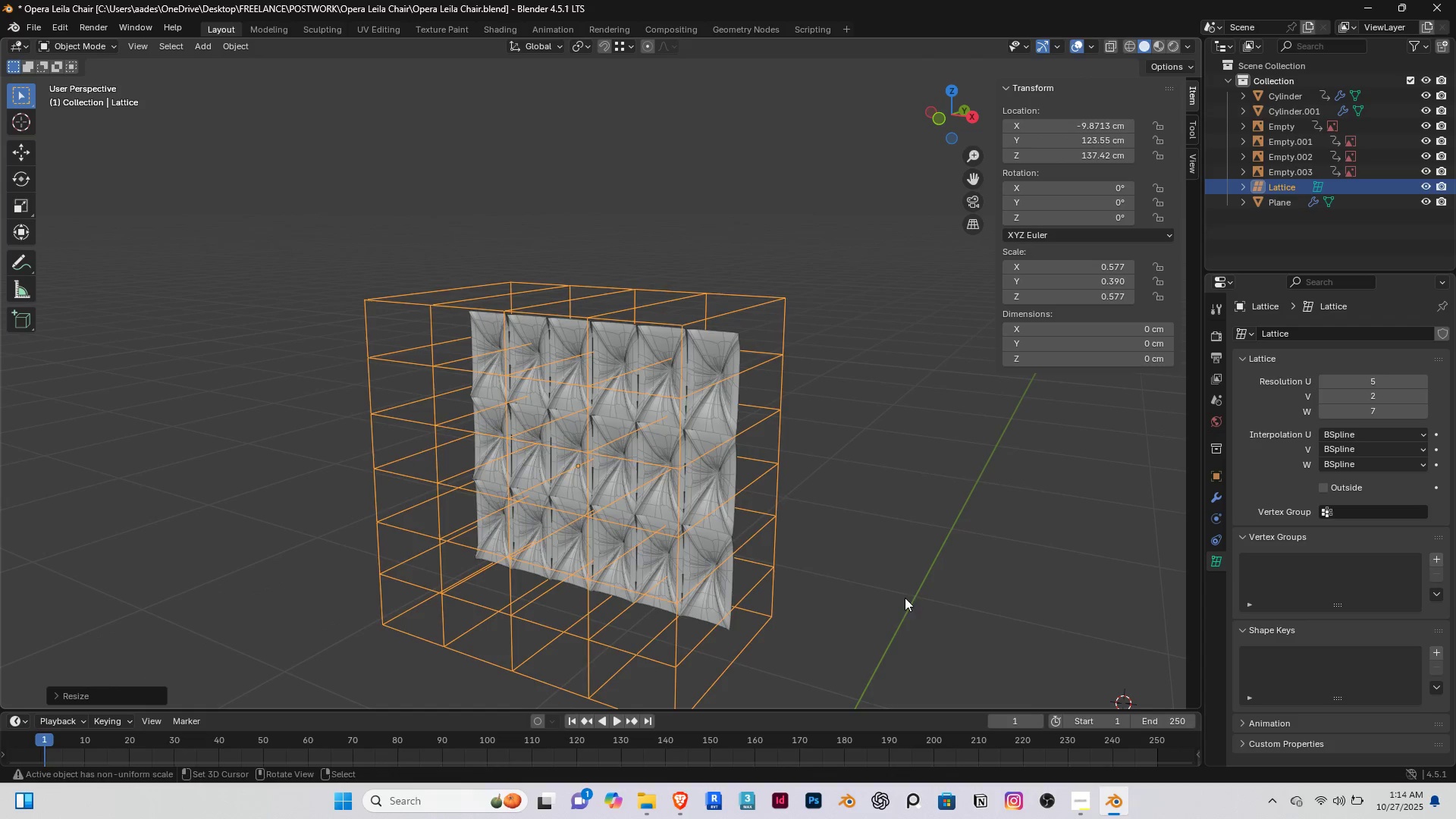 
left_click([898, 601])
 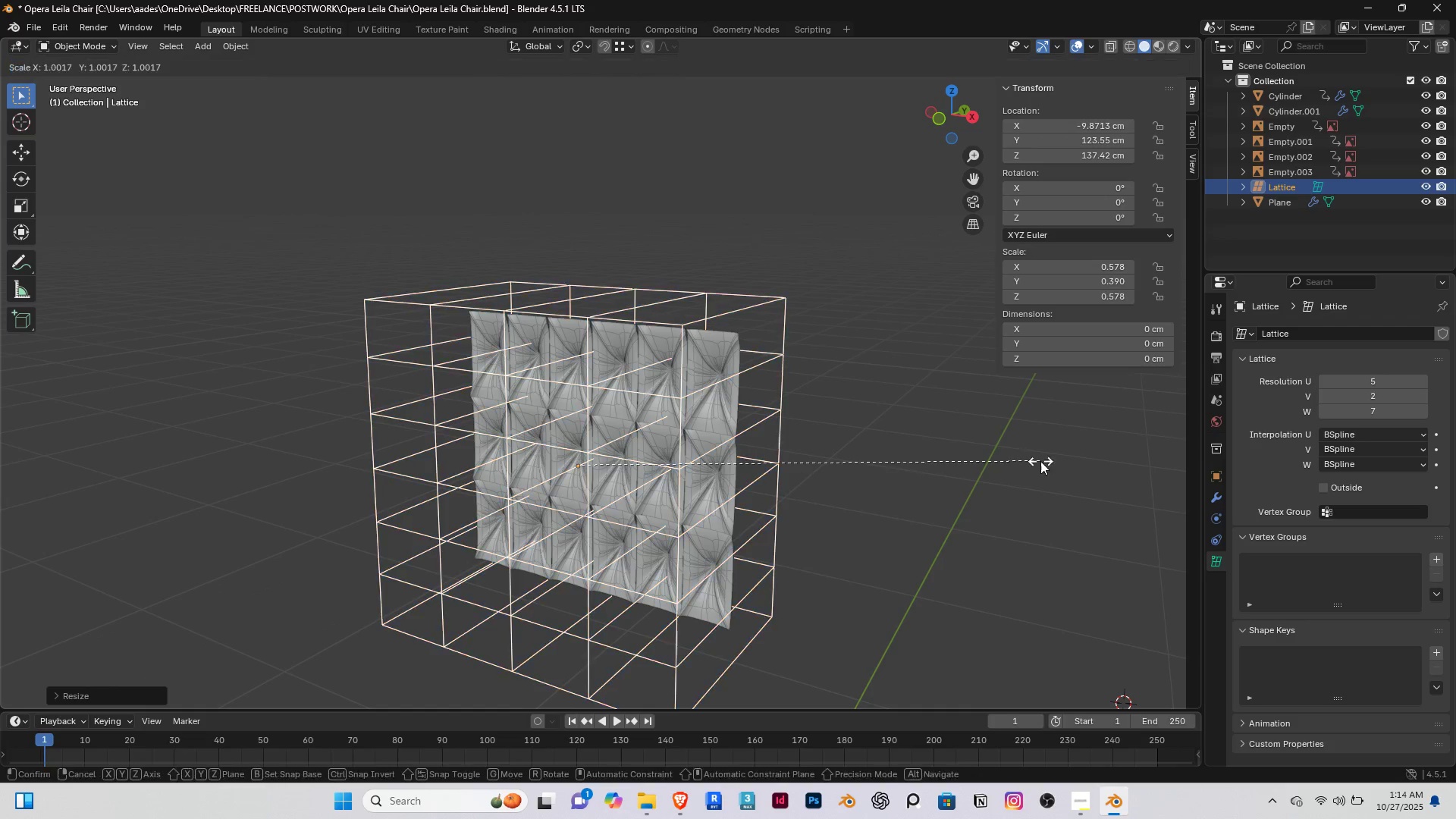 
type(sy)
 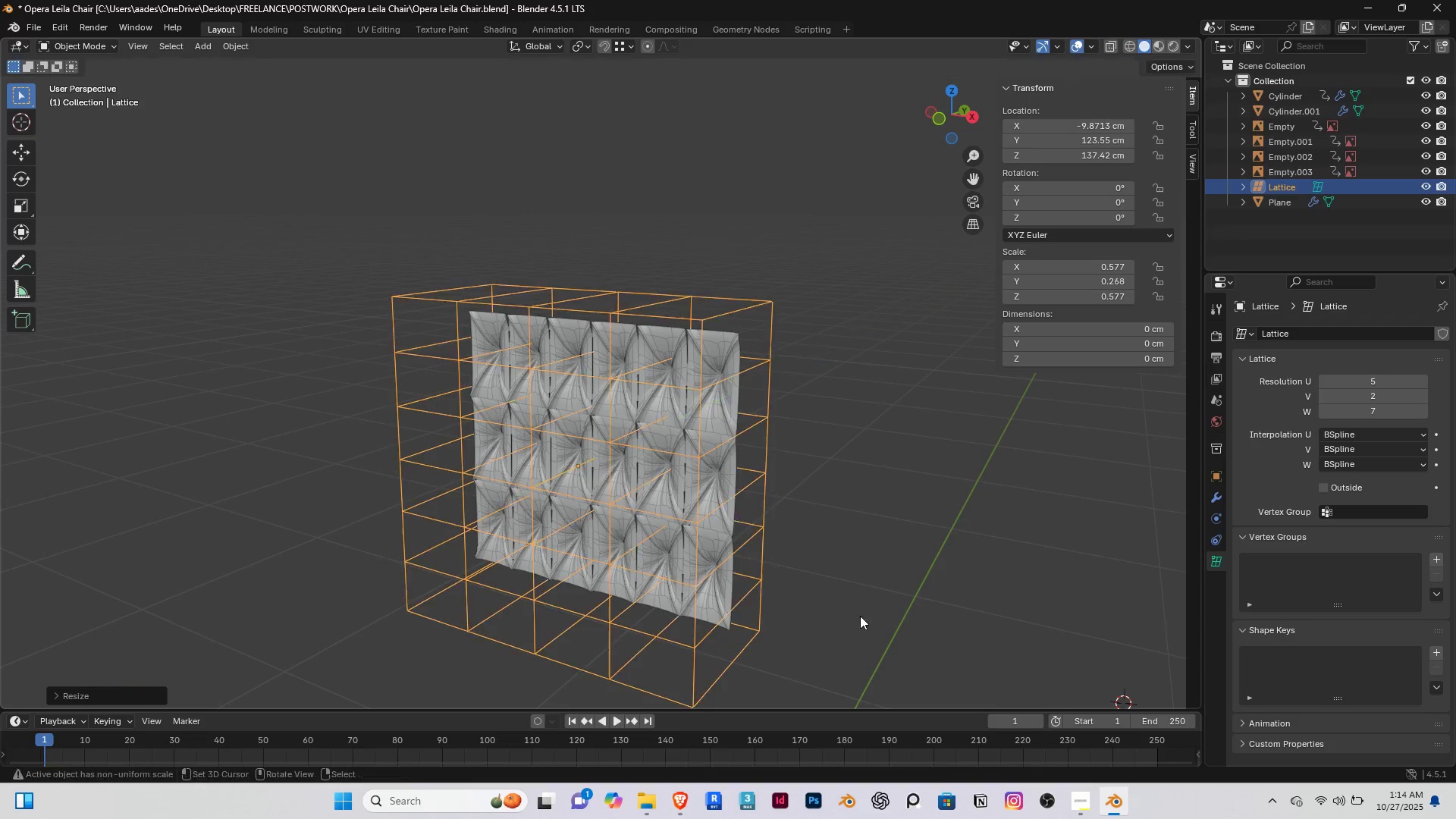 
left_click([856, 618])
 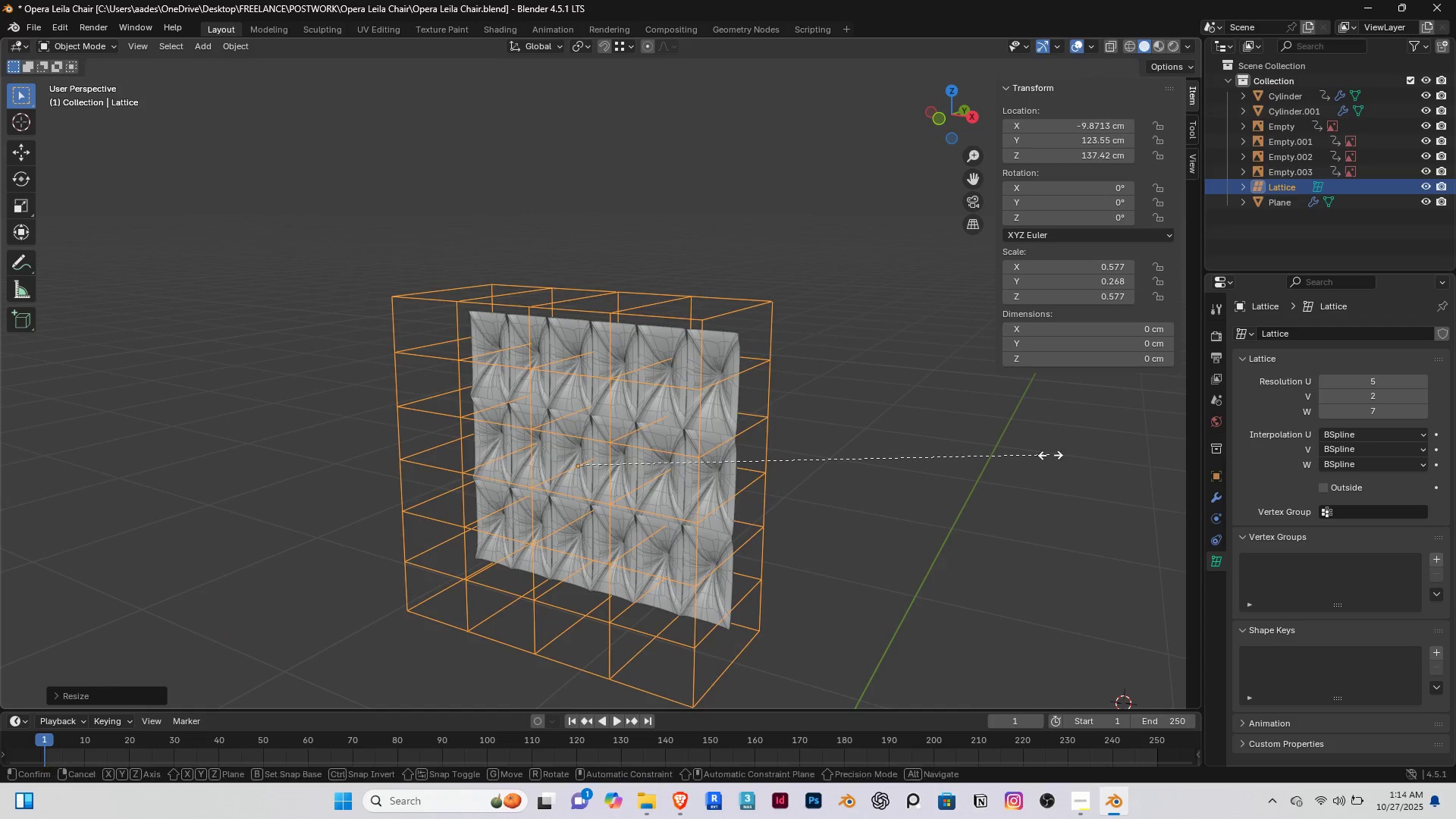 
type(sy)
 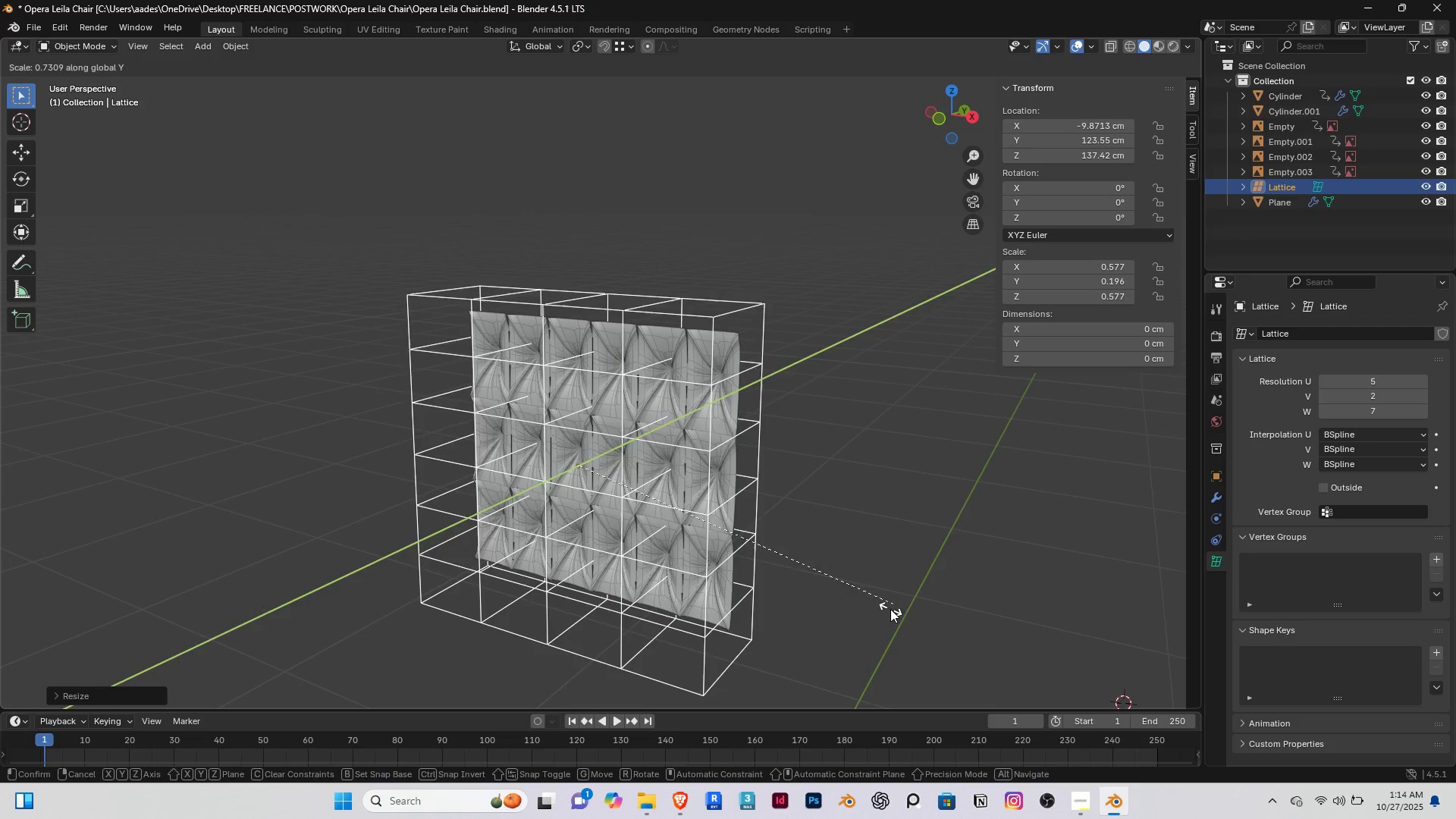 
left_click([890, 609])
 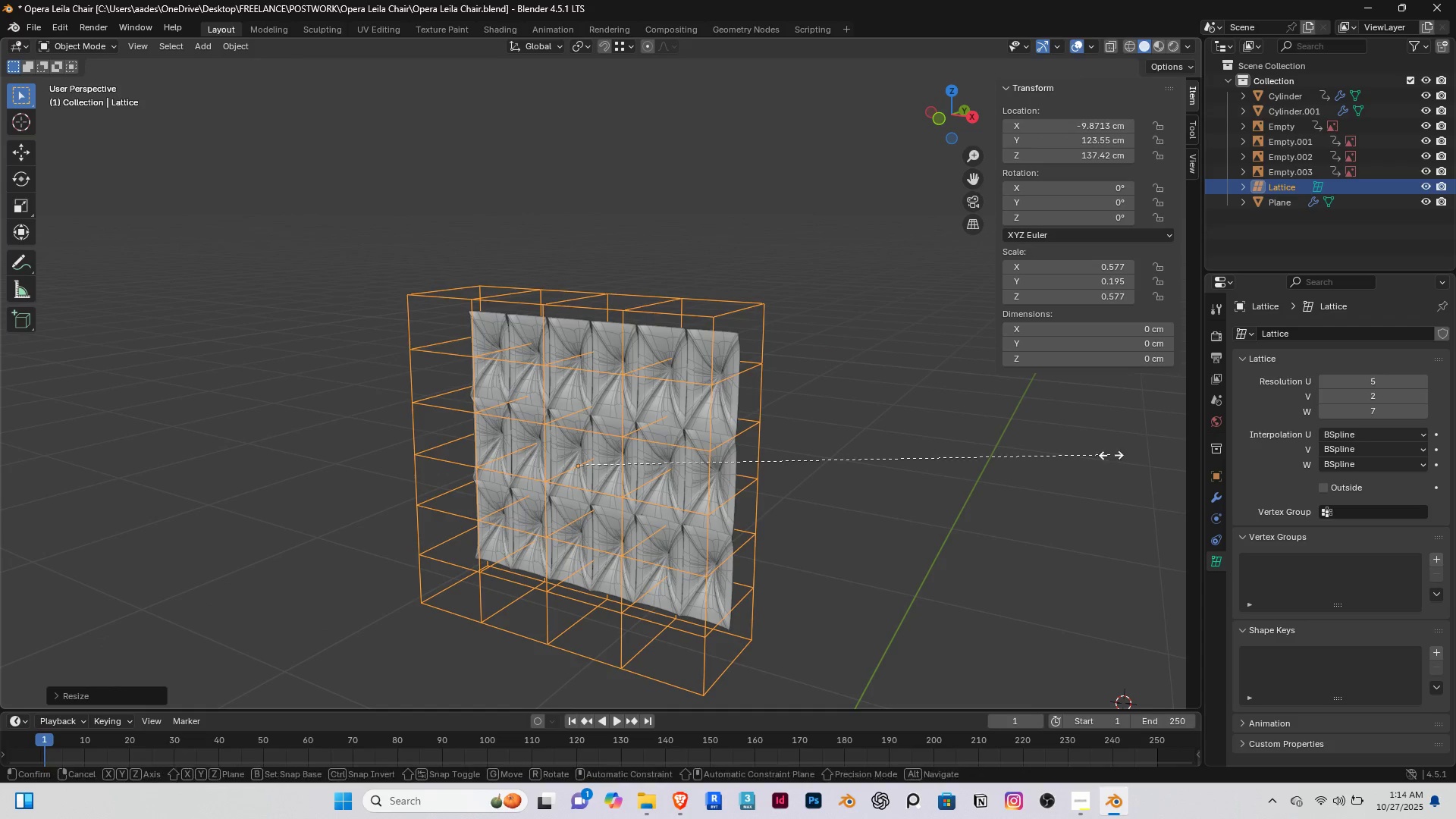 
type(sy)
 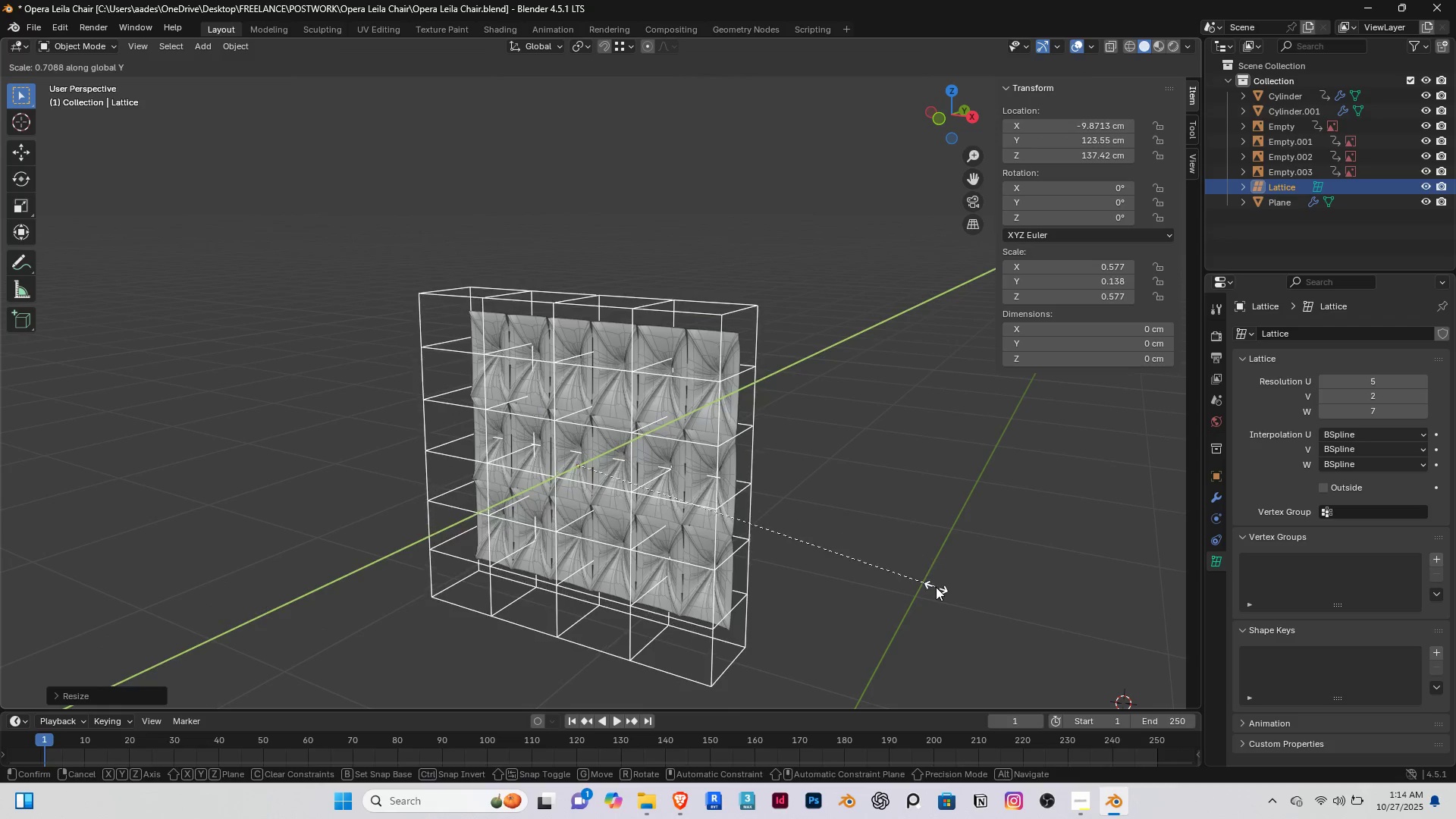 
left_click([936, 587])
 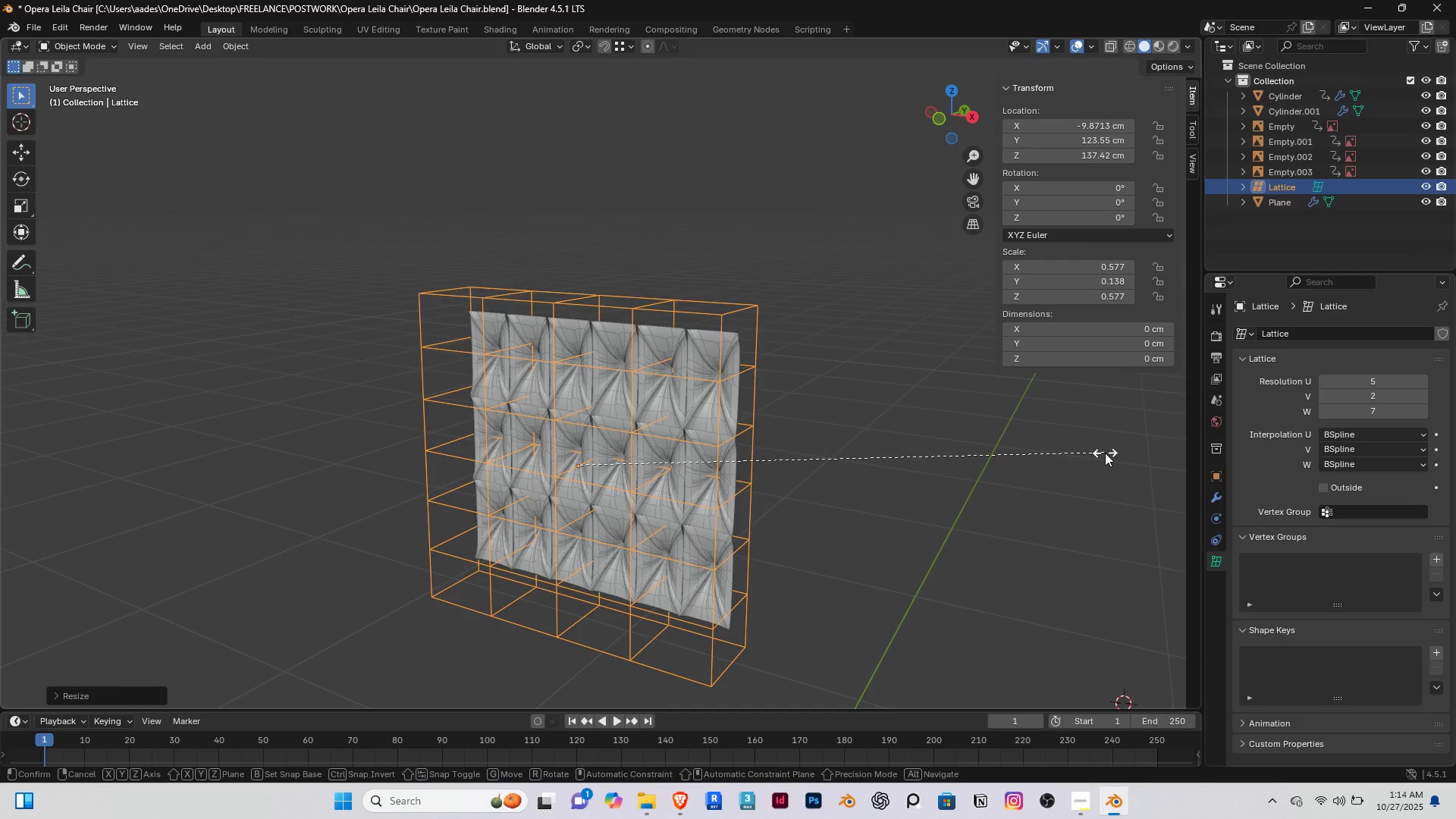 
type(sy)
 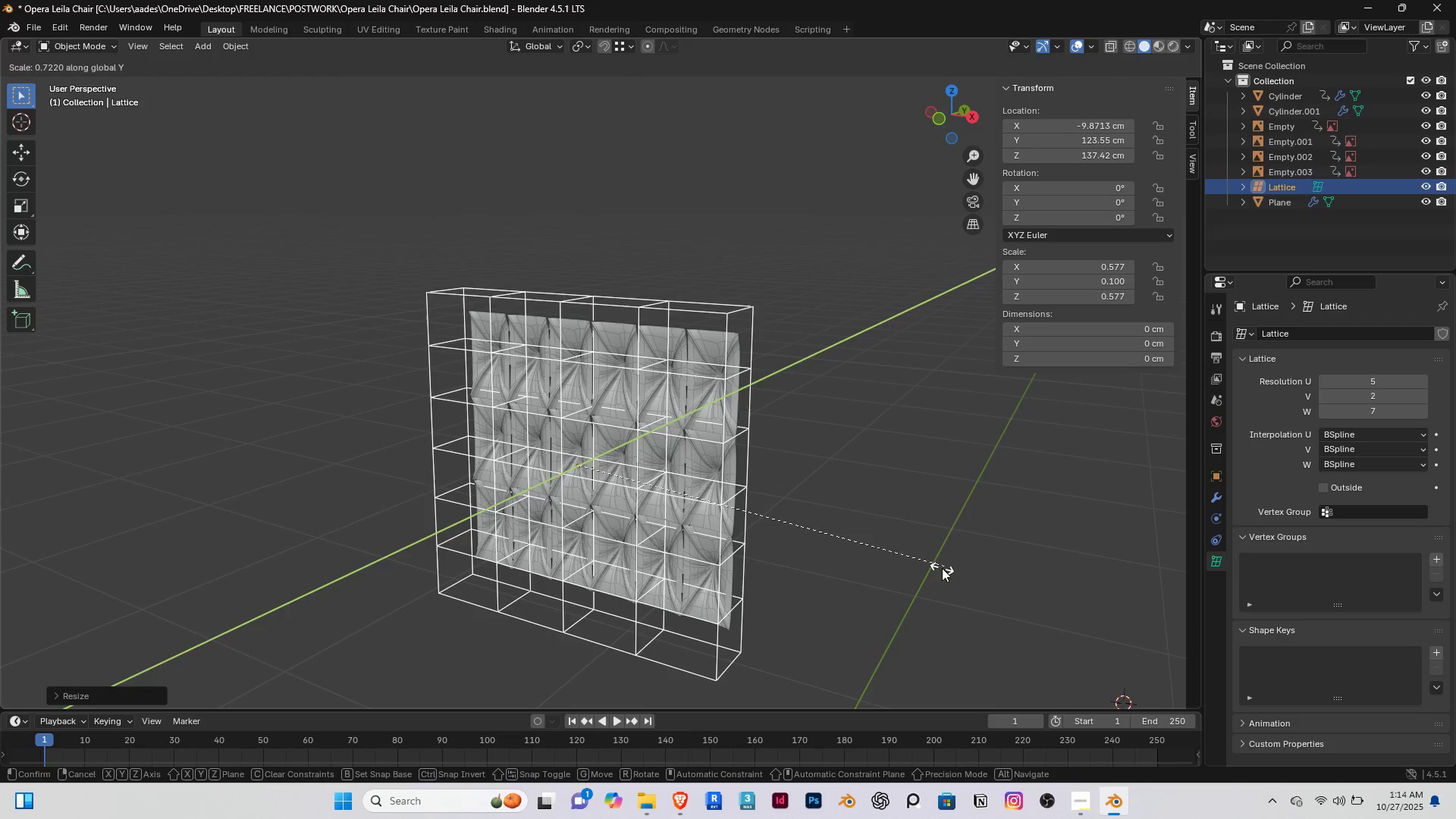 
left_click([942, 568])
 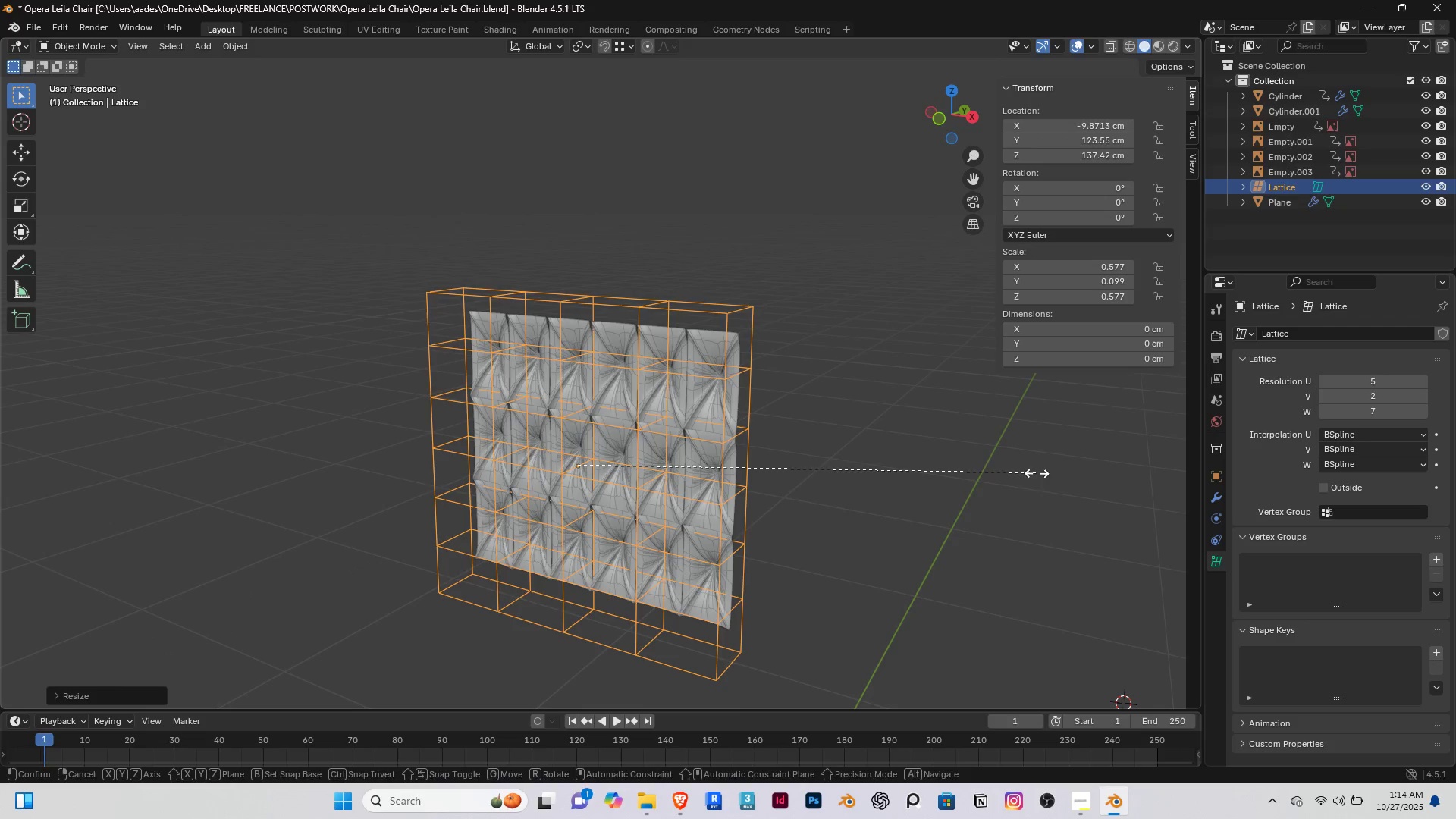 
type(sy)
 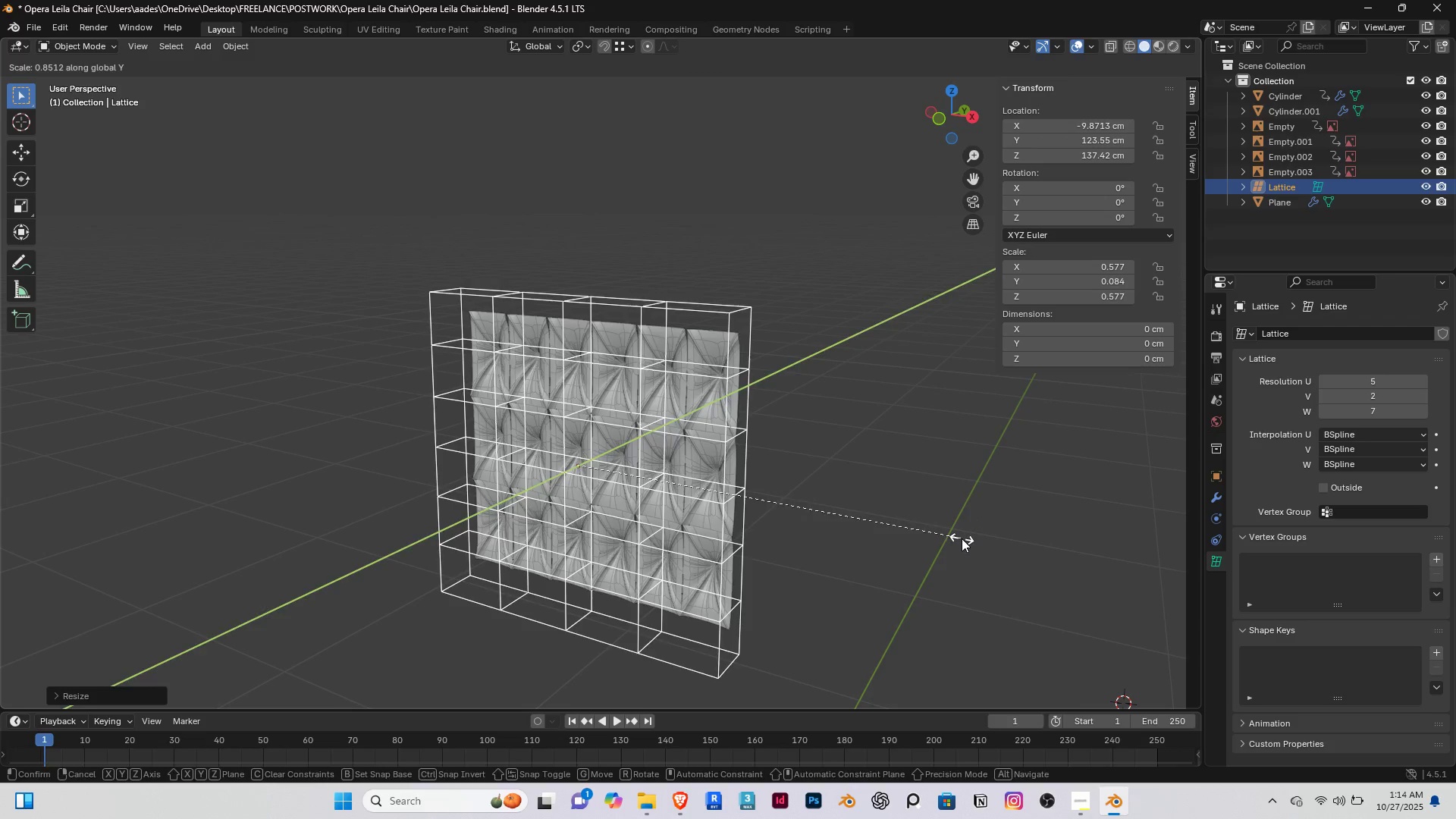 
left_click([962, 538])
 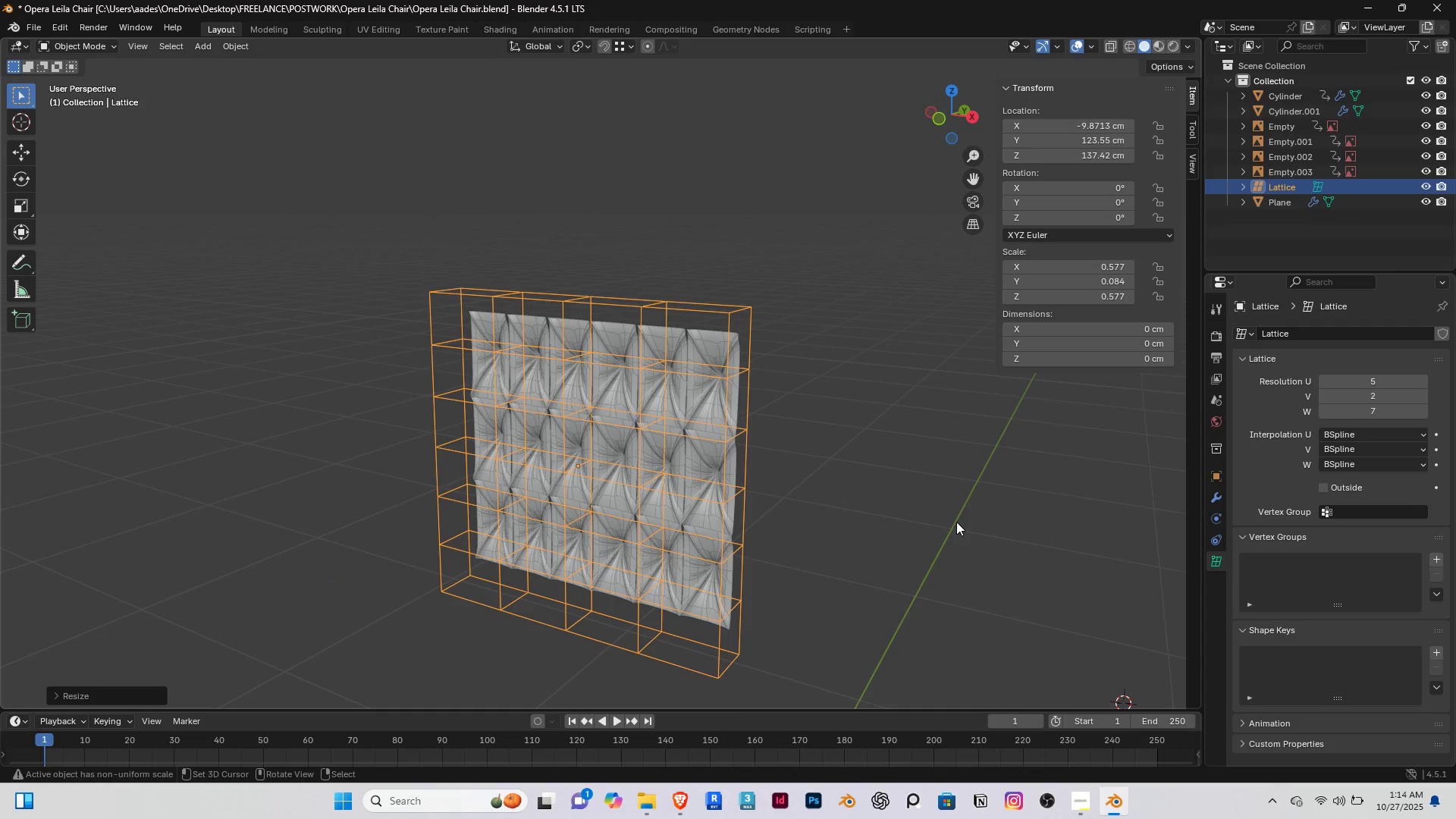 
key(End)
 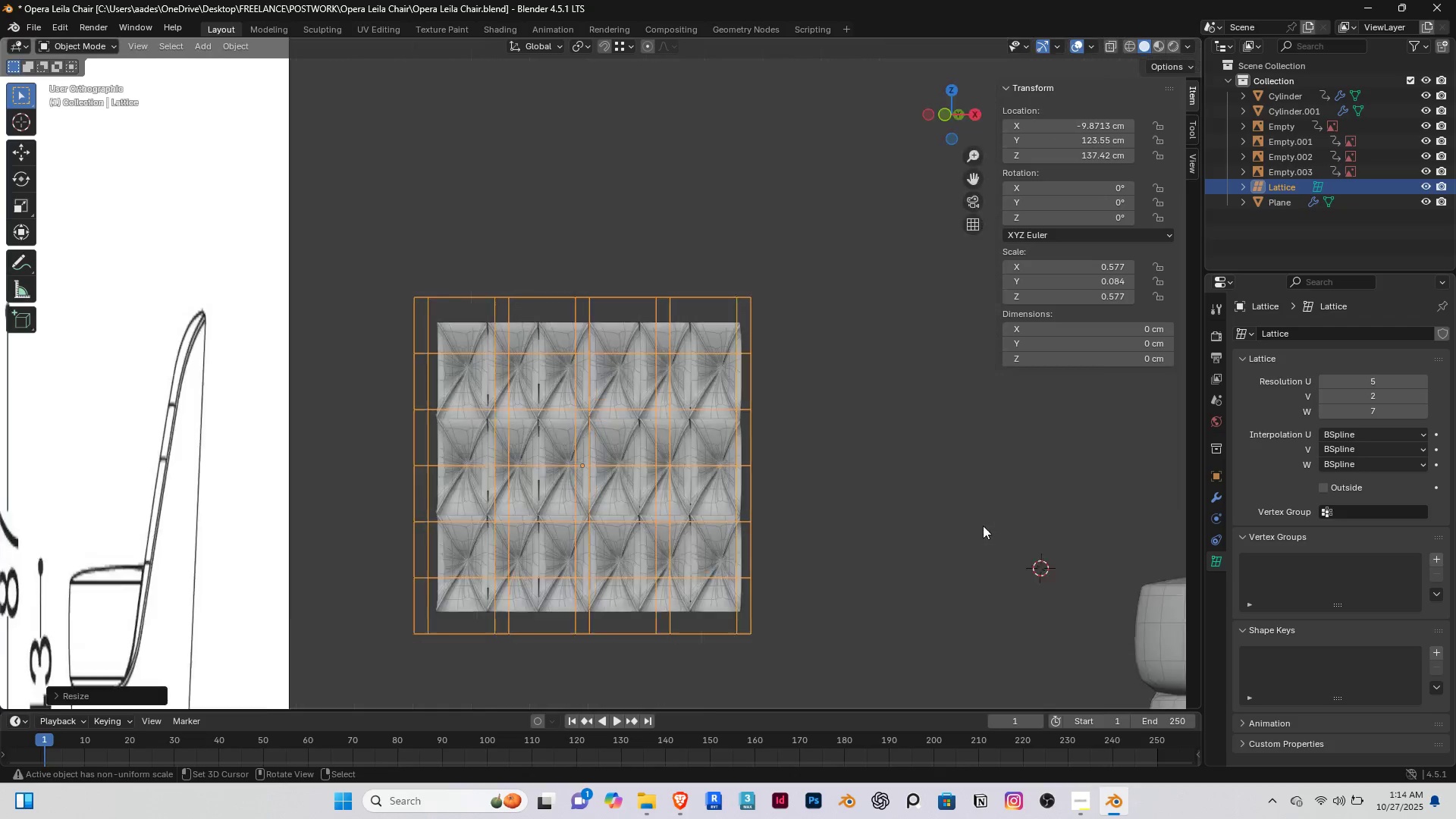 
key(PageDown)
 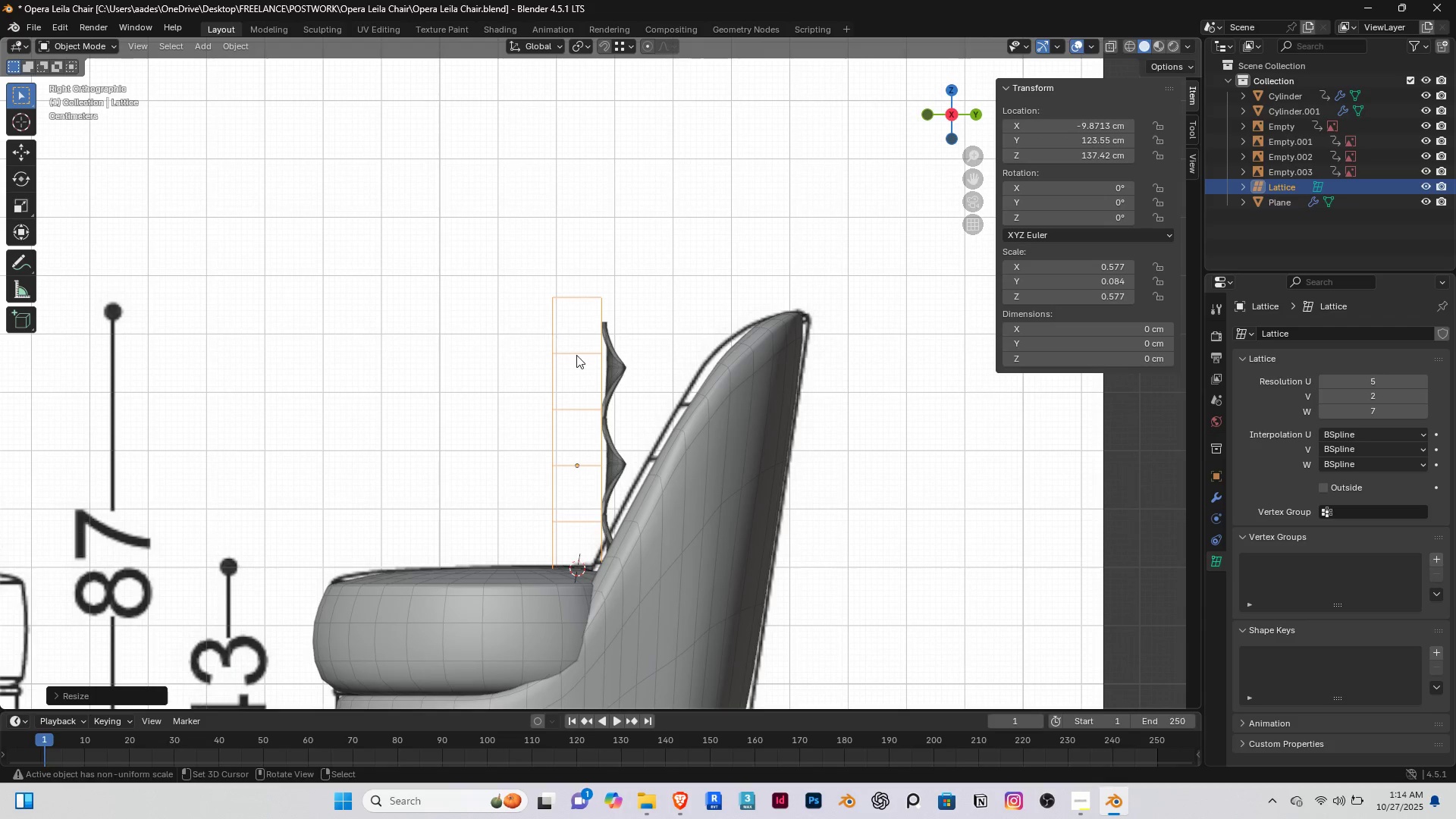 
right_click([579, 356])
 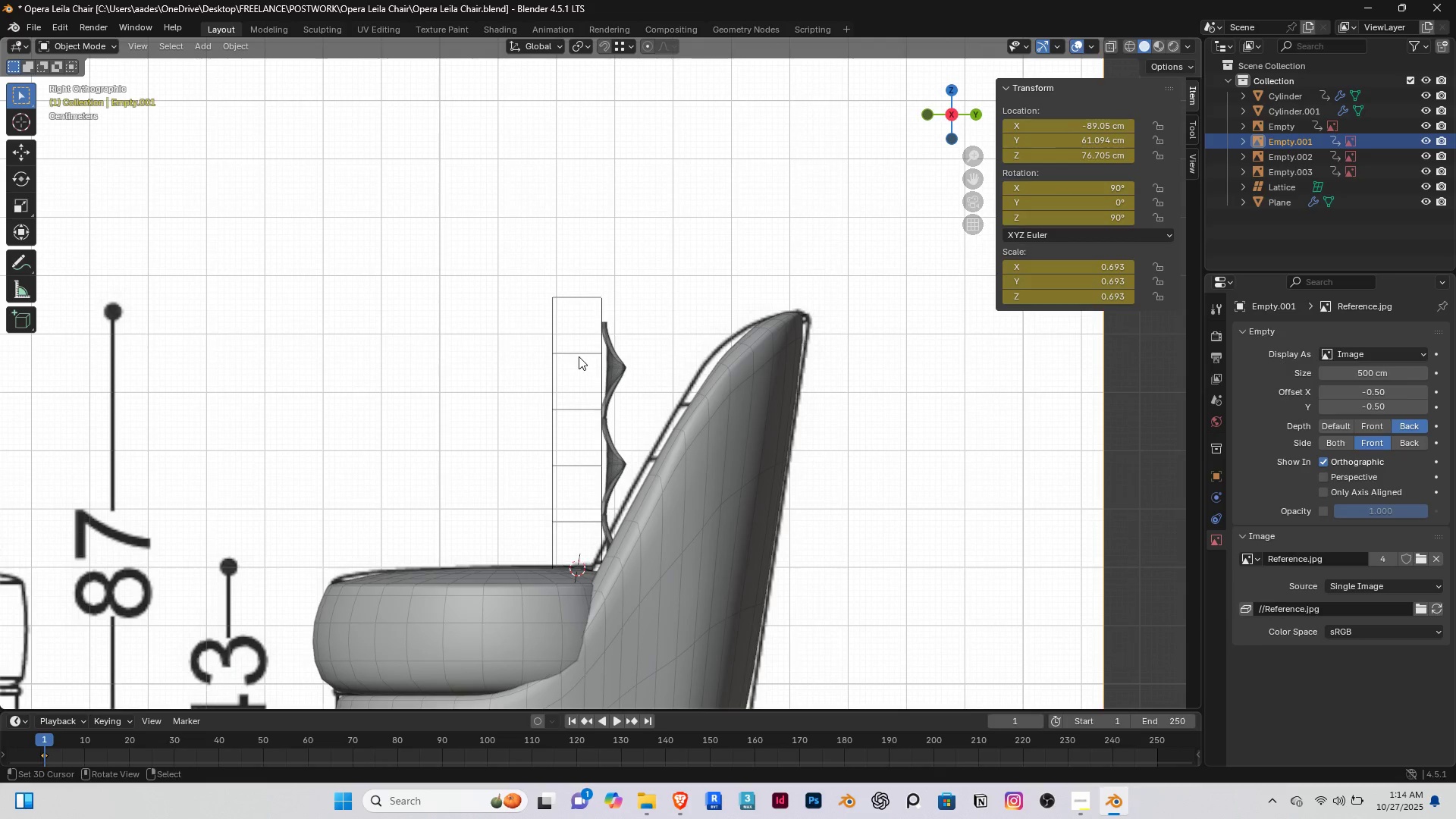 
right_click([579, 356])
 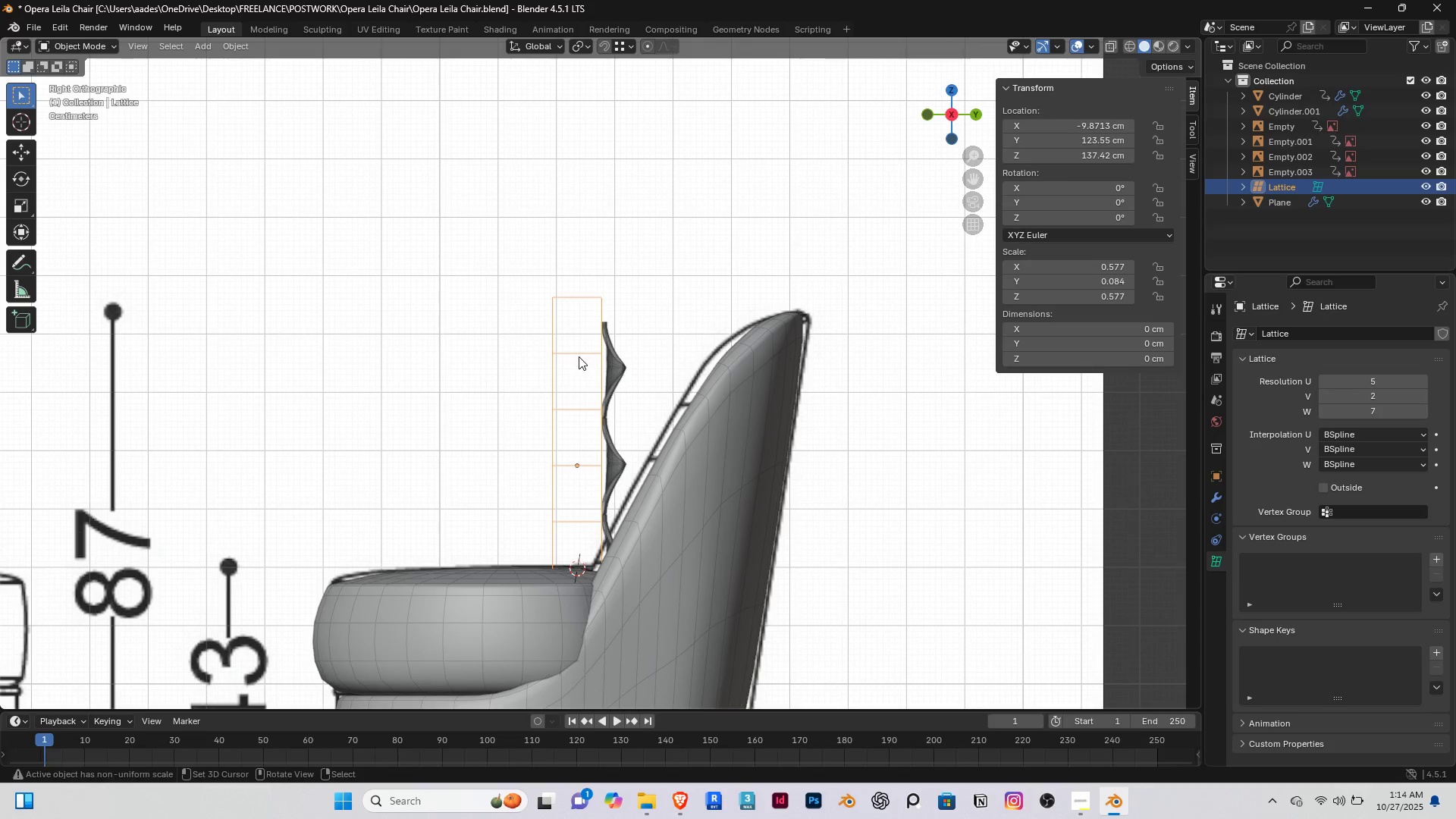 
type(gy)
 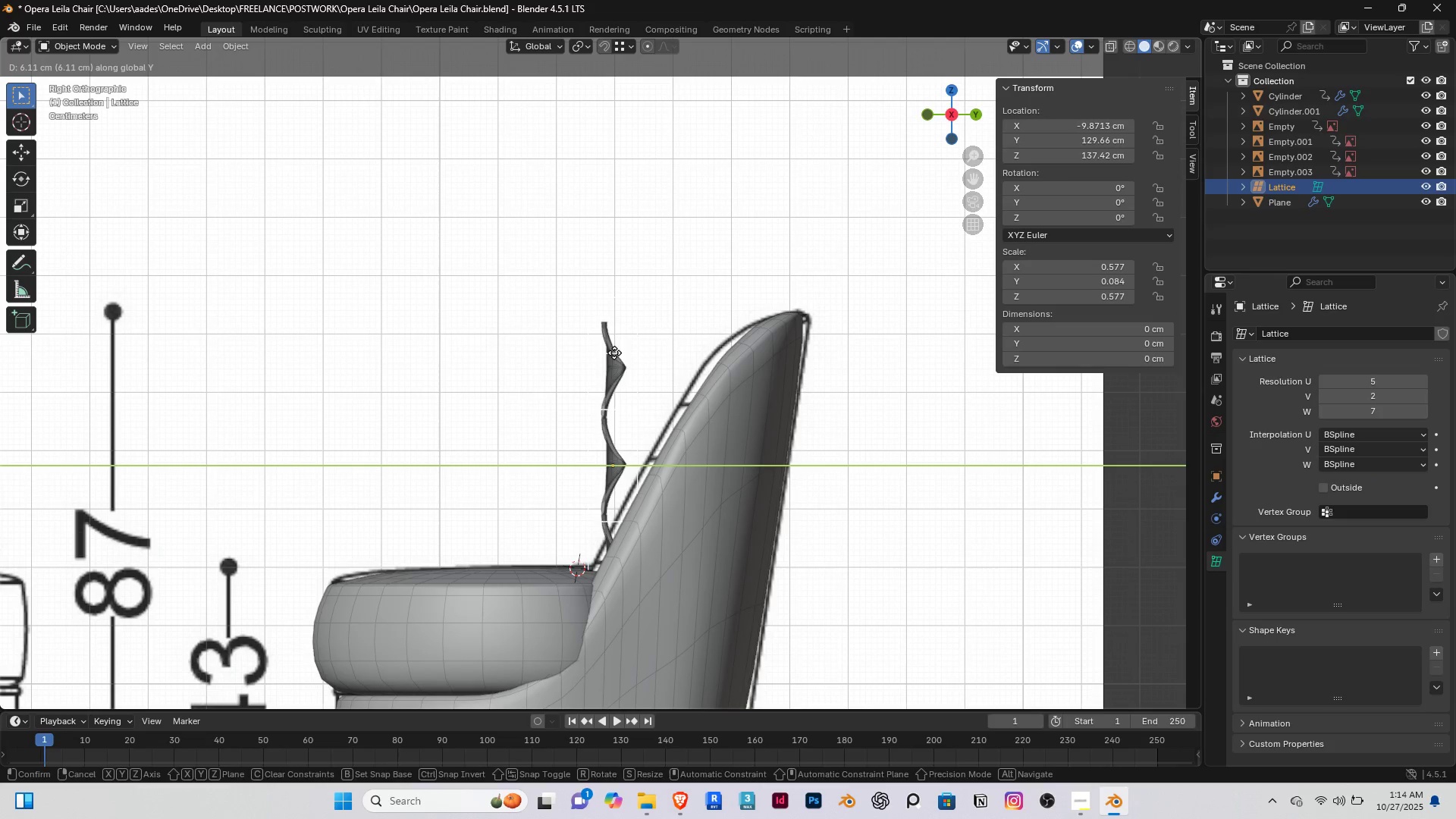 
left_click([614, 353])
 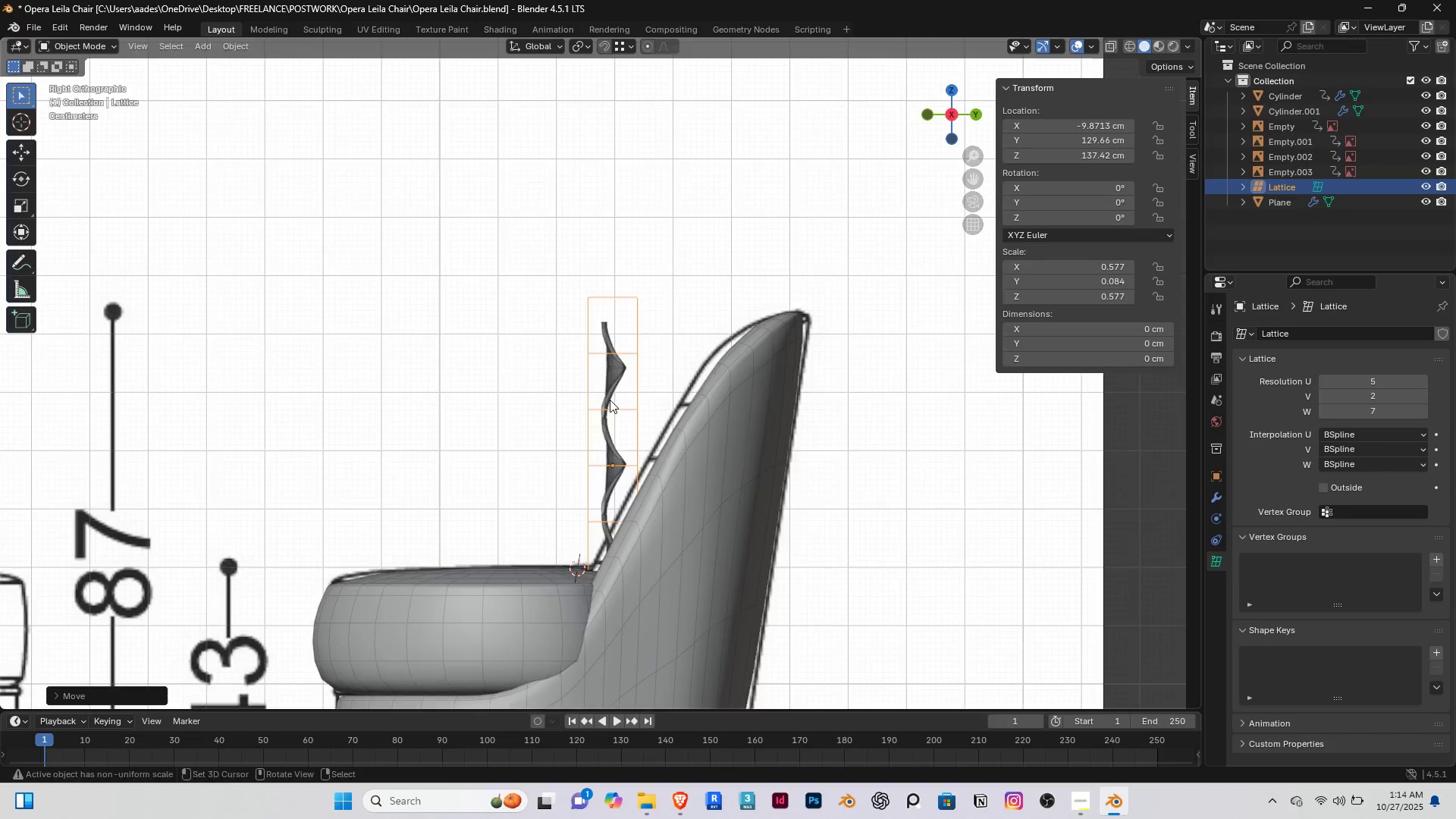 
scroll: coordinate [595, 378], scroll_direction: down, amount: 1.0
 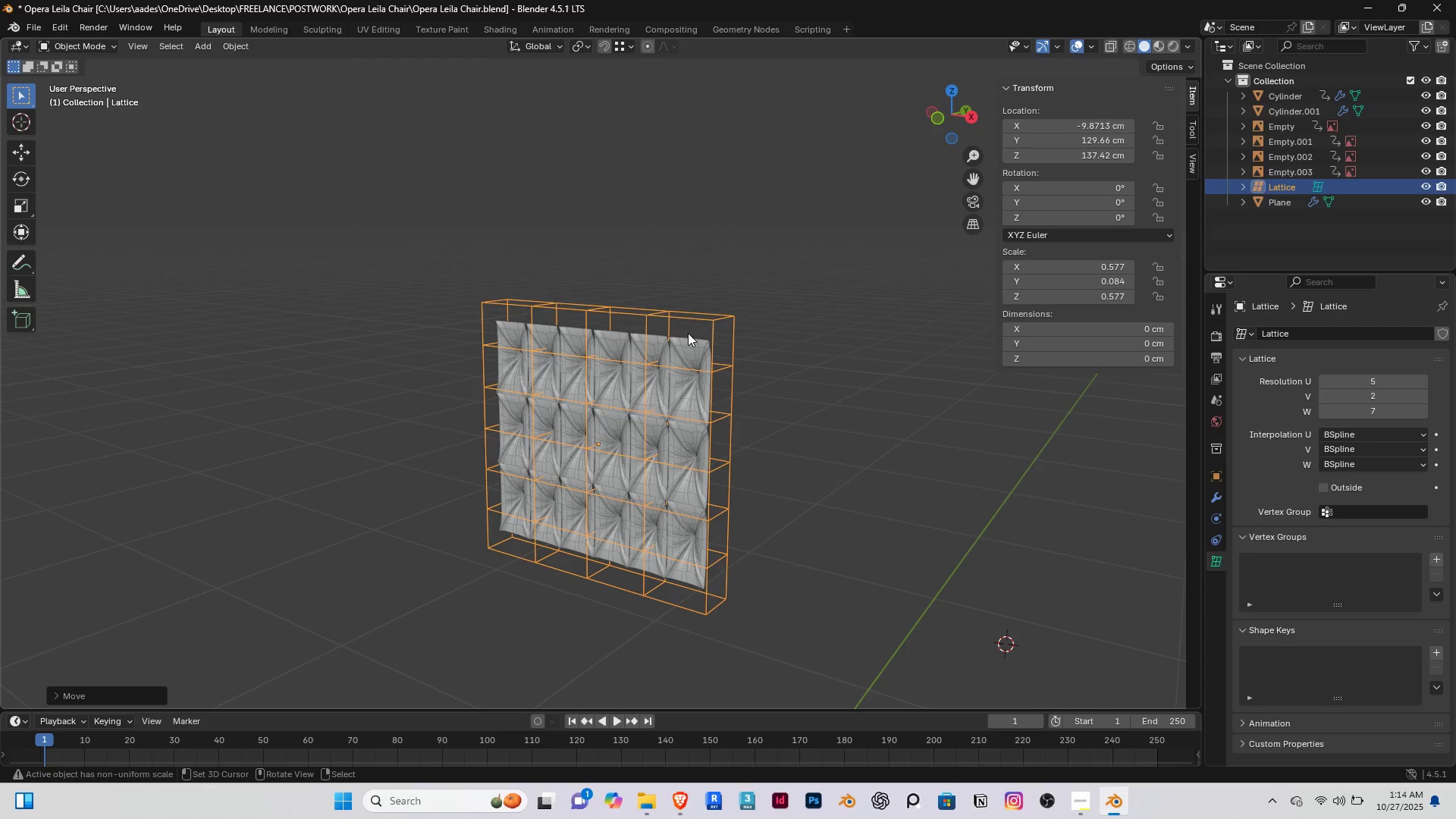 
right_click([691, 340])
 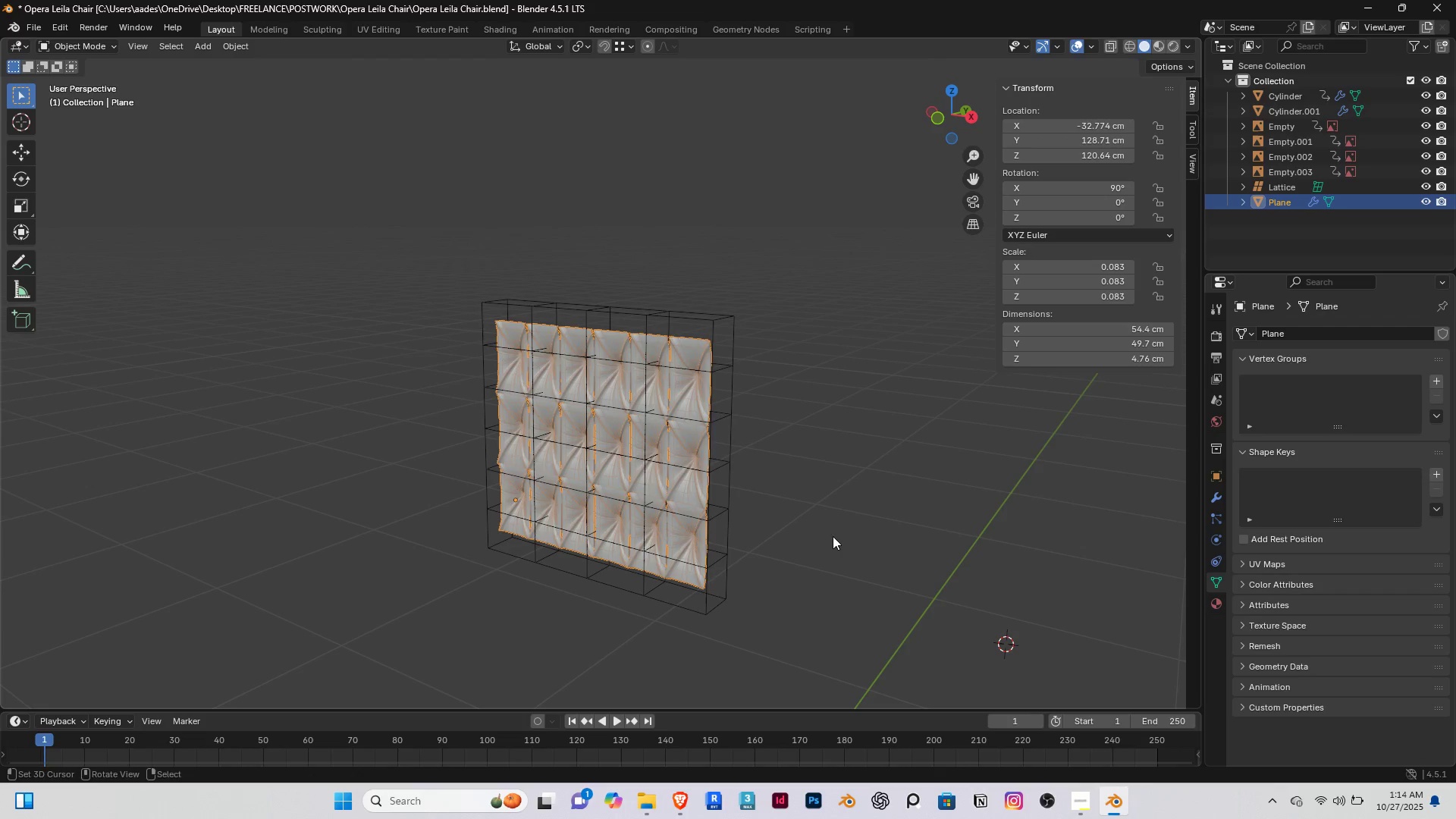 
scroll: coordinate [667, 378], scroll_direction: up, amount: 3.0
 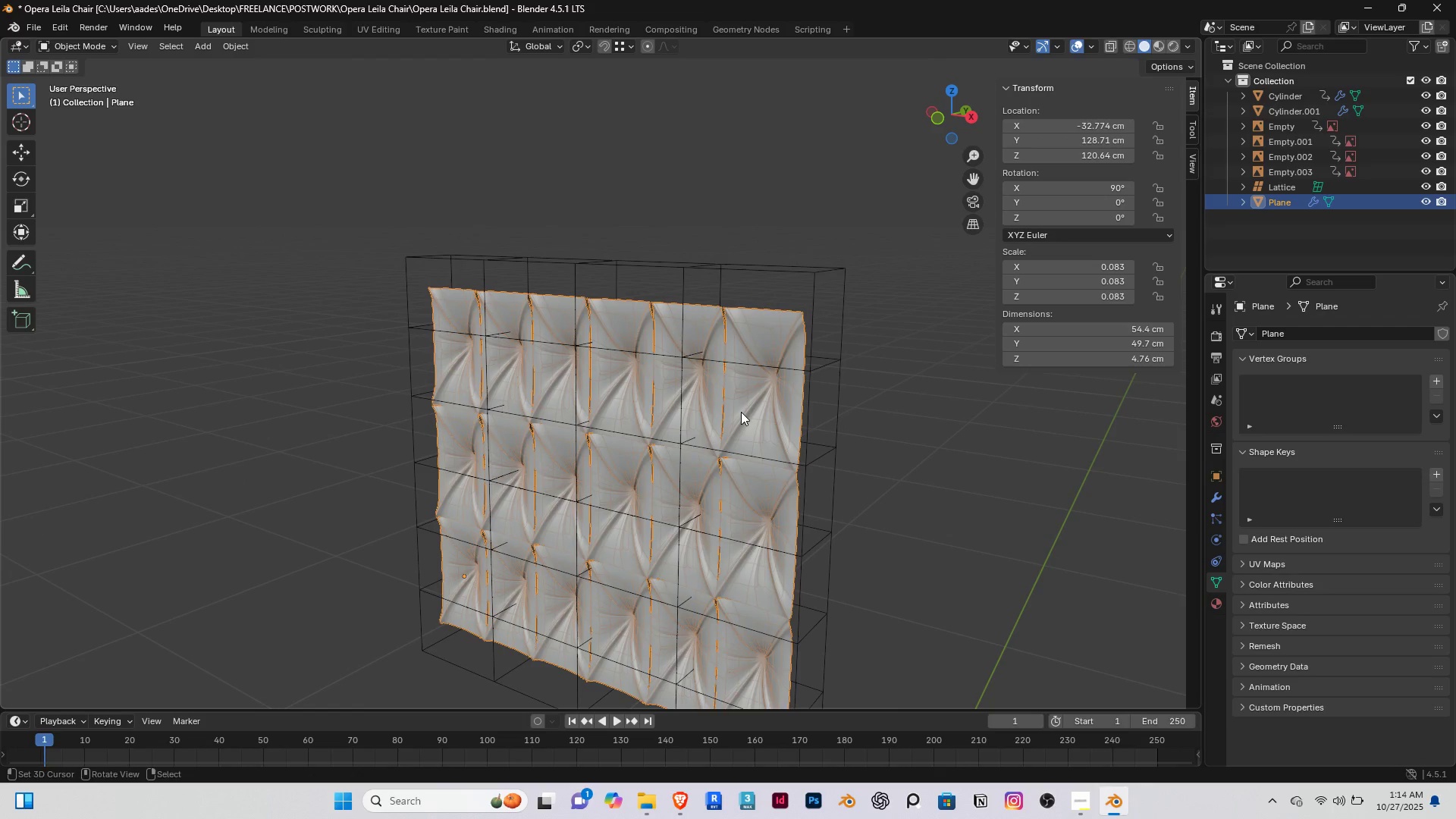 
right_click([741, 412])
 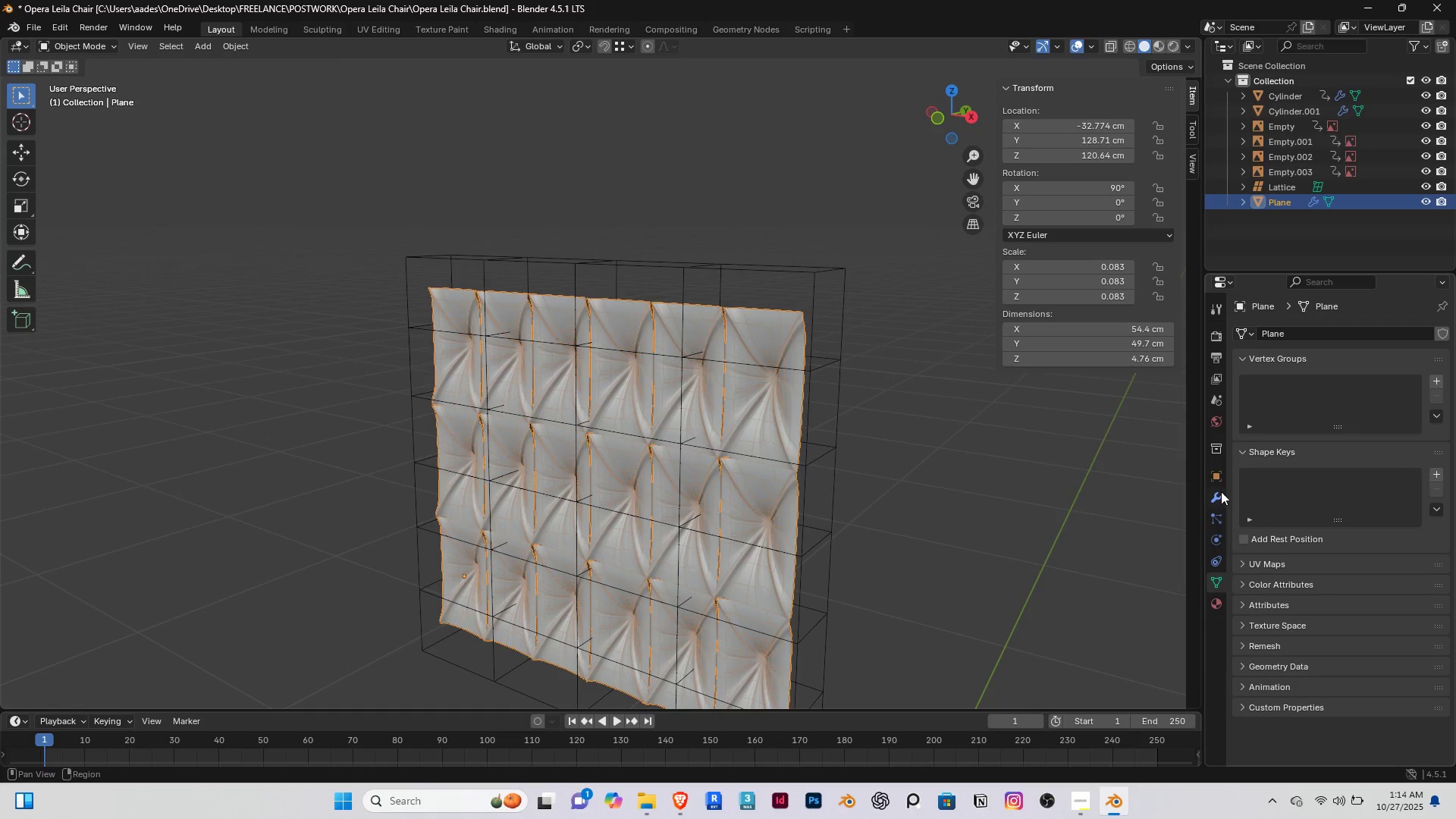 
left_click([1221, 491])
 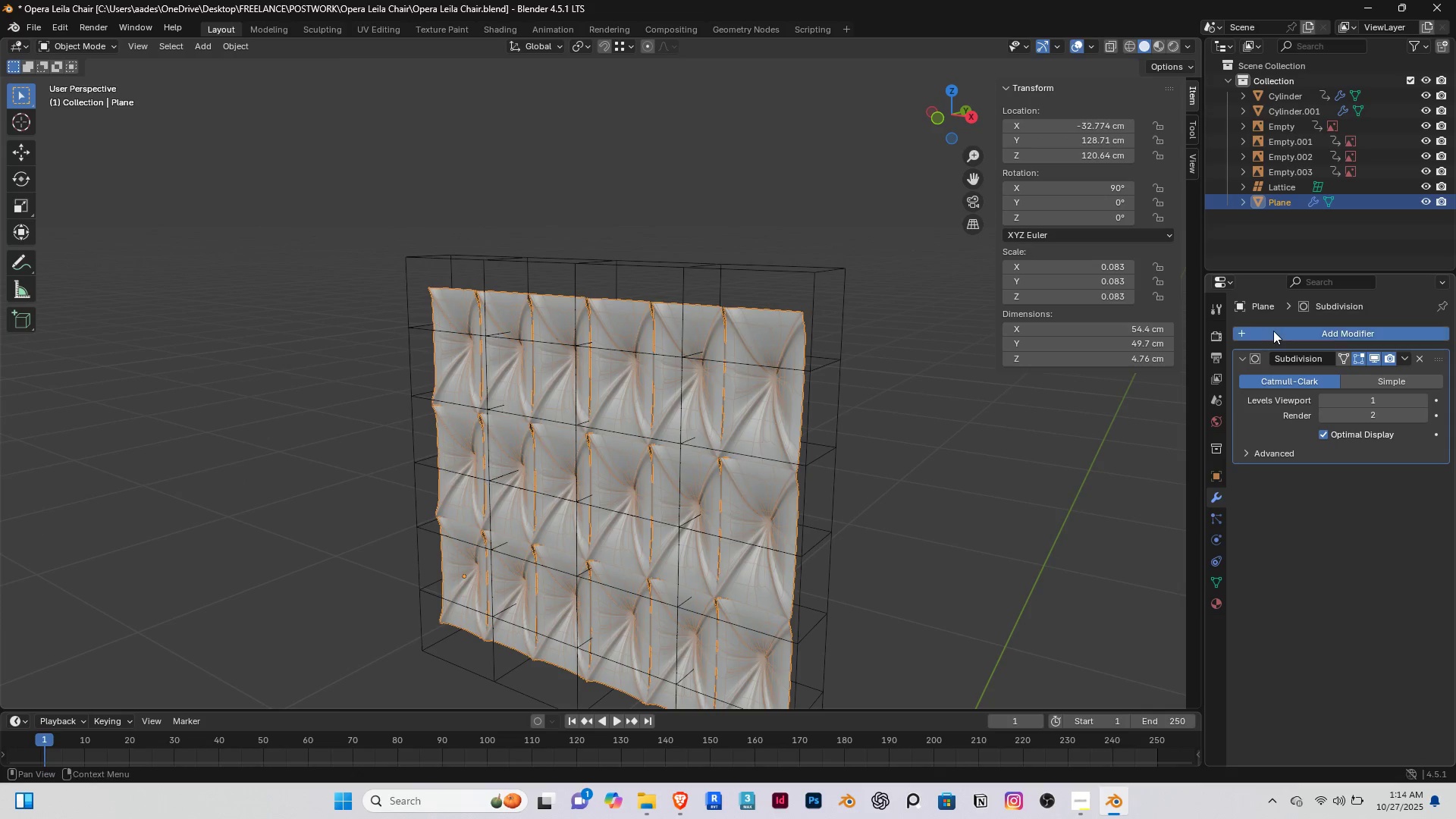 
left_click([1273, 331])
 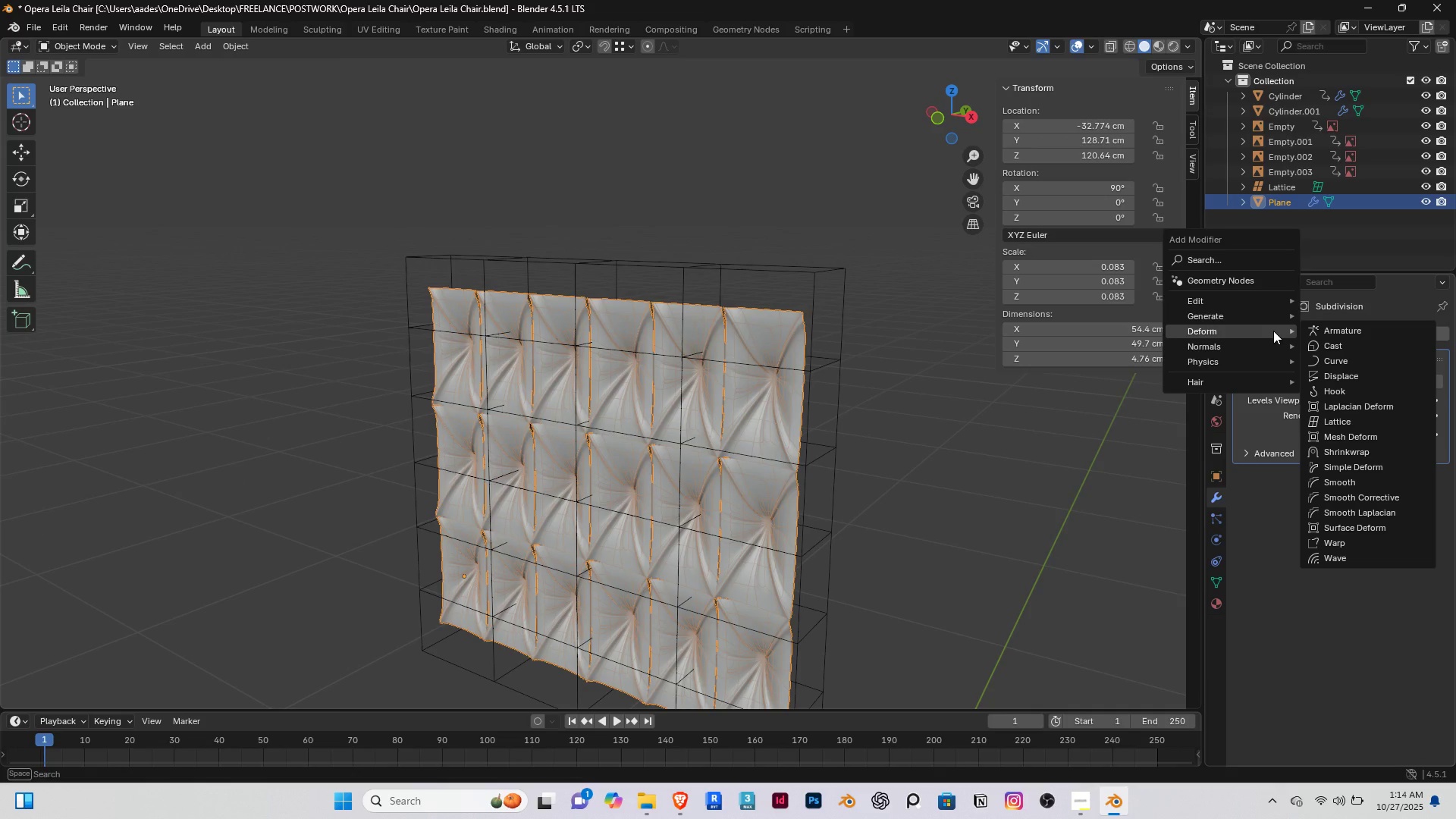 
type(la)
 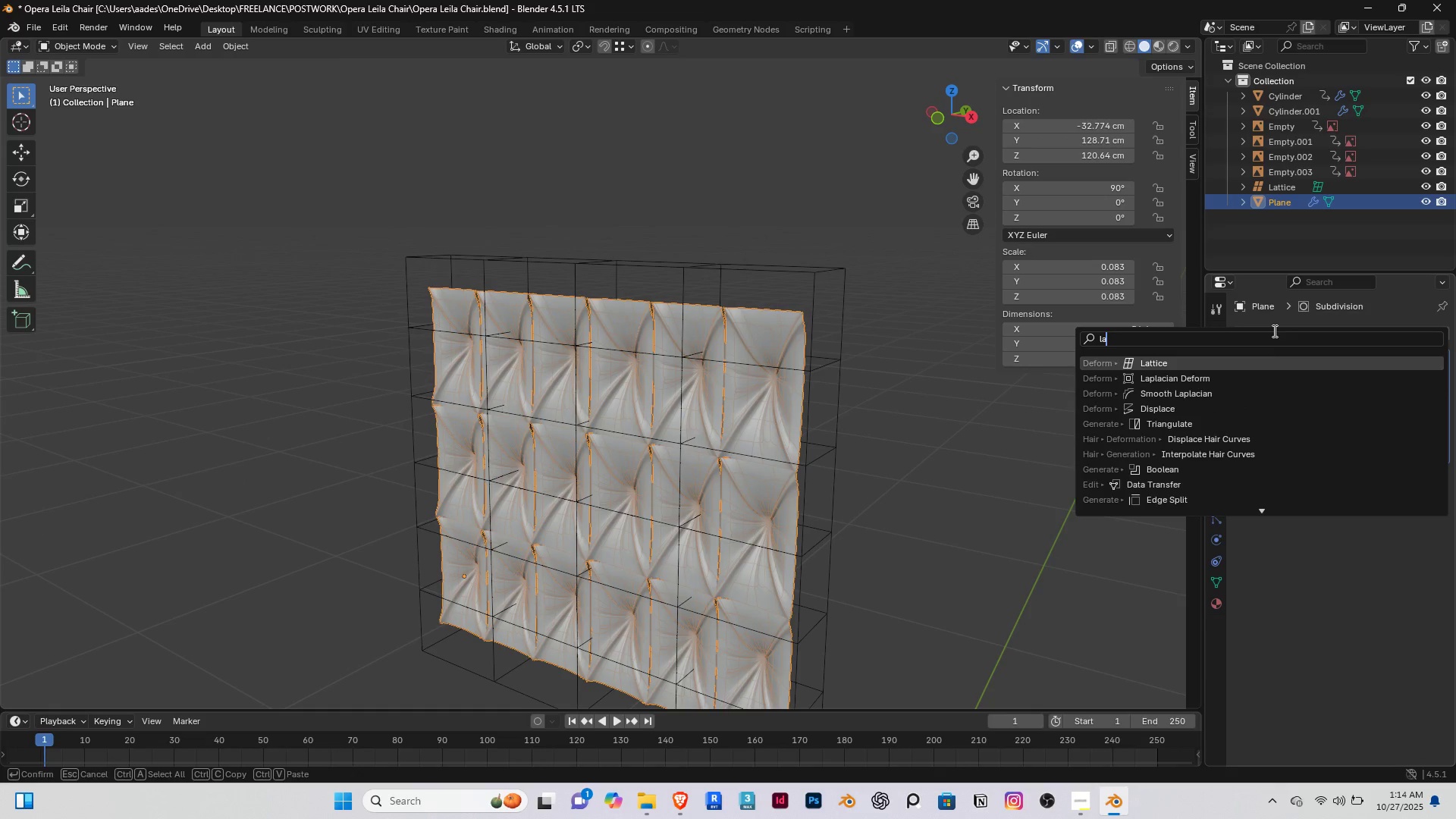 
key(Enter)
 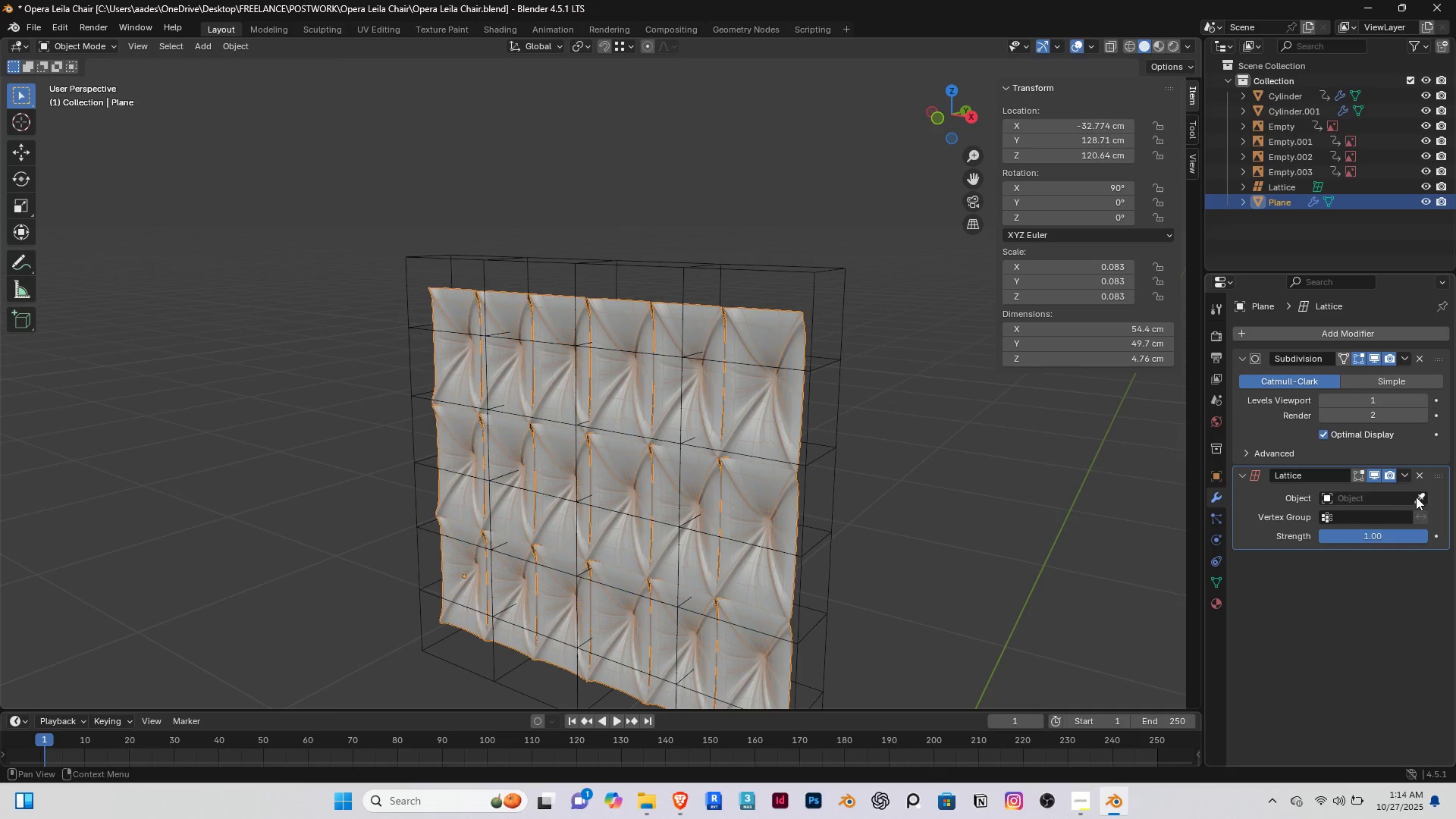 
left_click([1420, 497])
 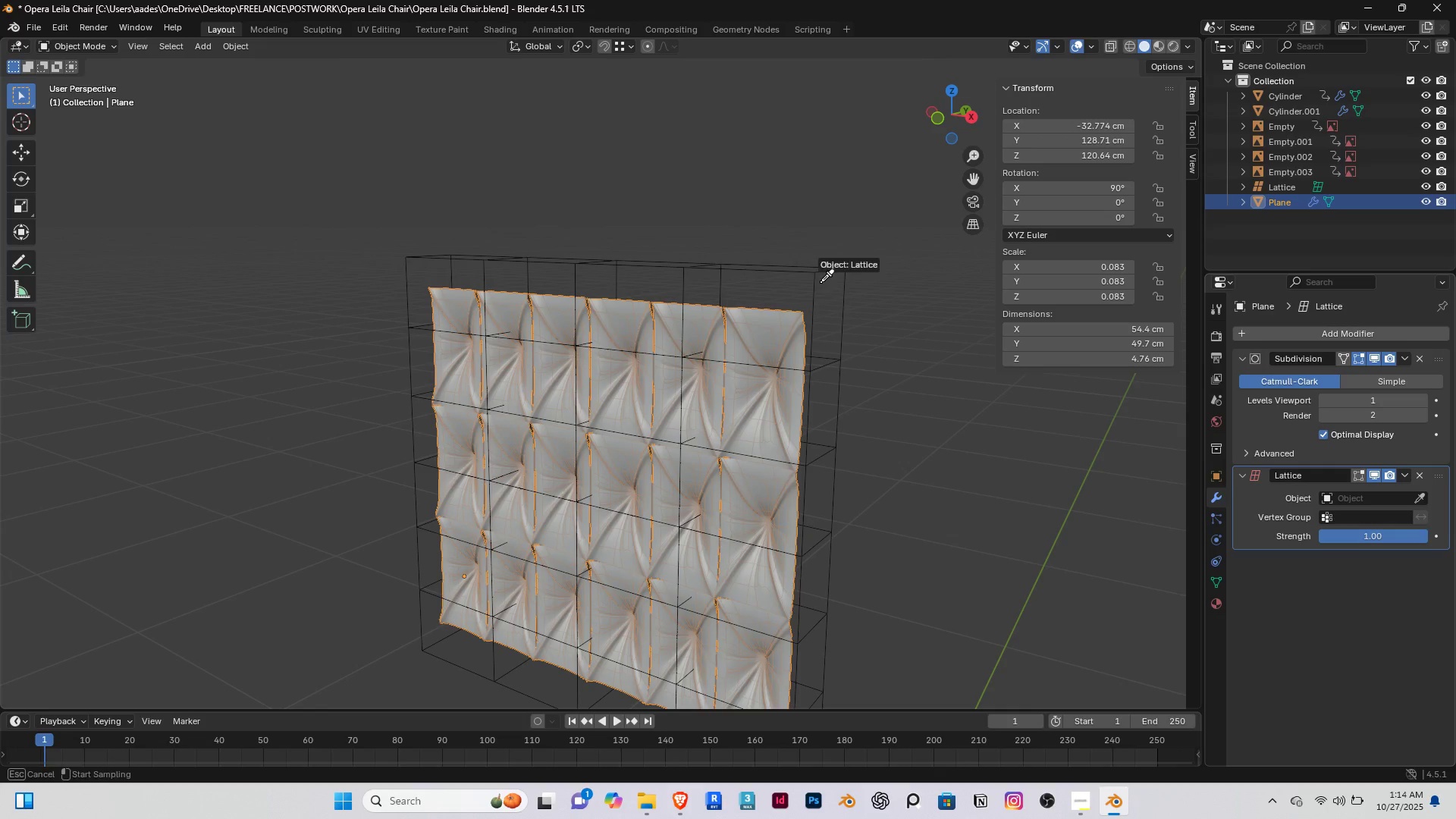 
right_click([821, 282])
 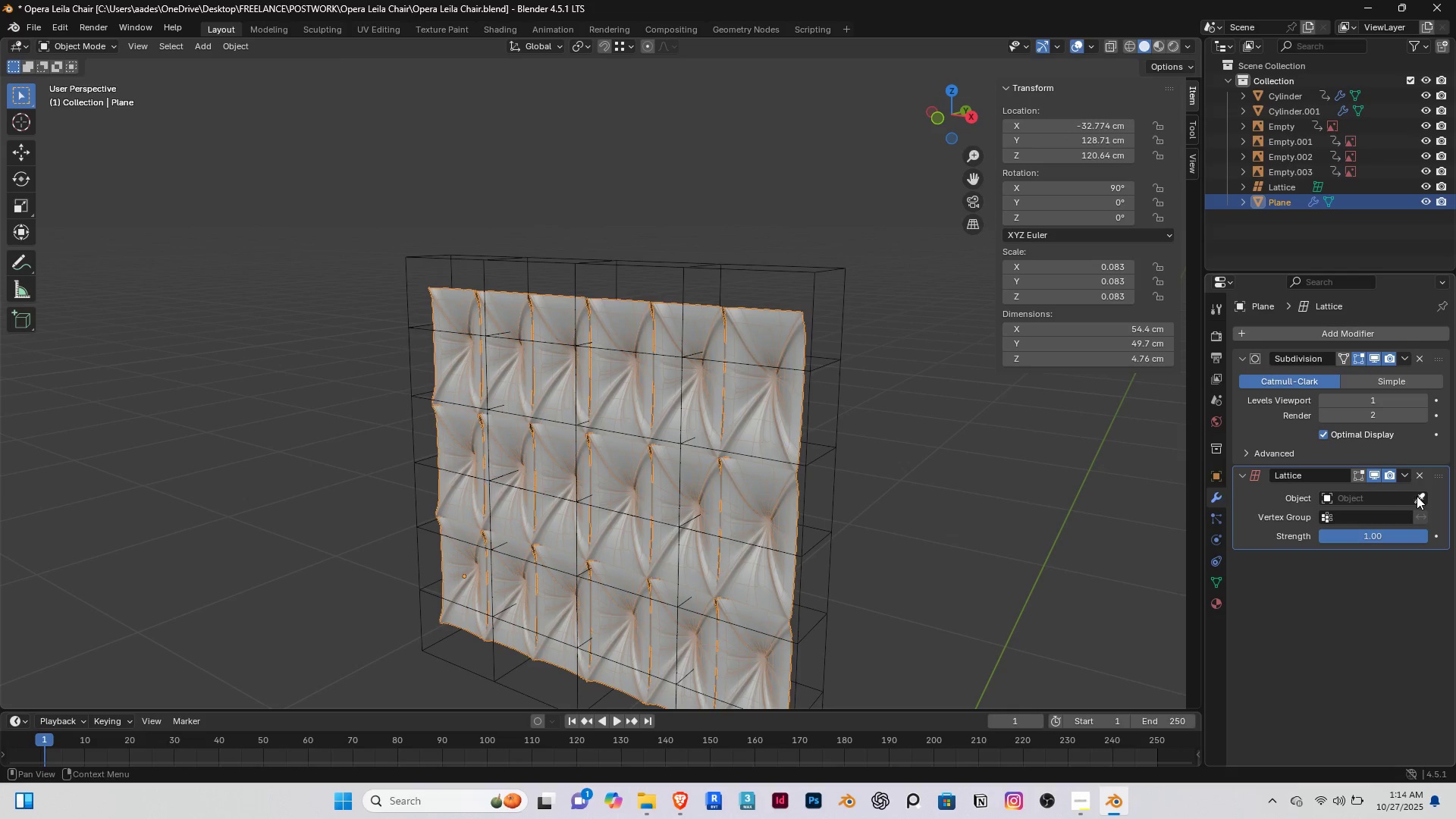 
left_click_drag(start_coordinate=[1420, 496], to_coordinate=[1416, 496])
 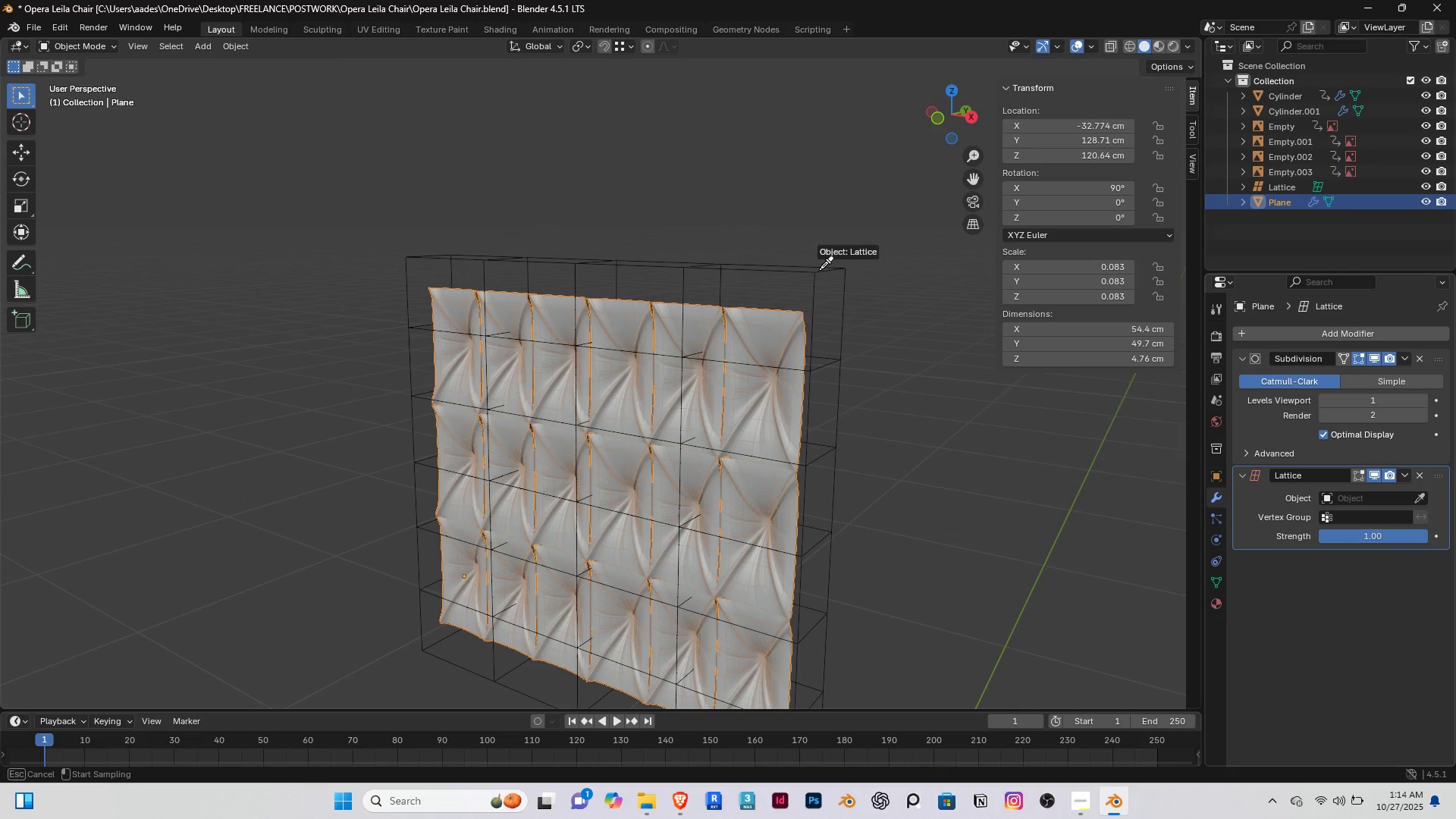 
left_click([820, 269])
 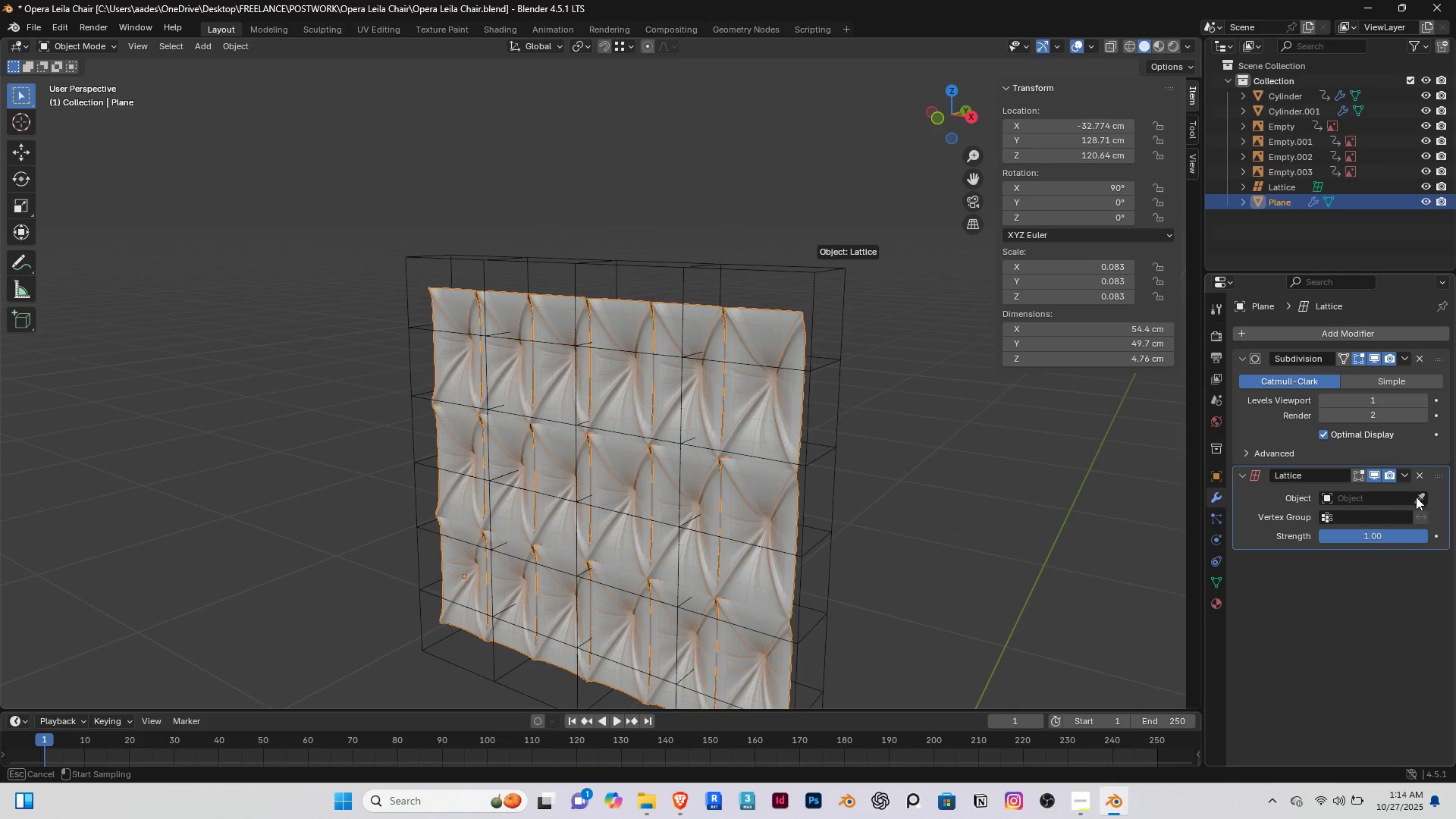 
left_click([1418, 498])
 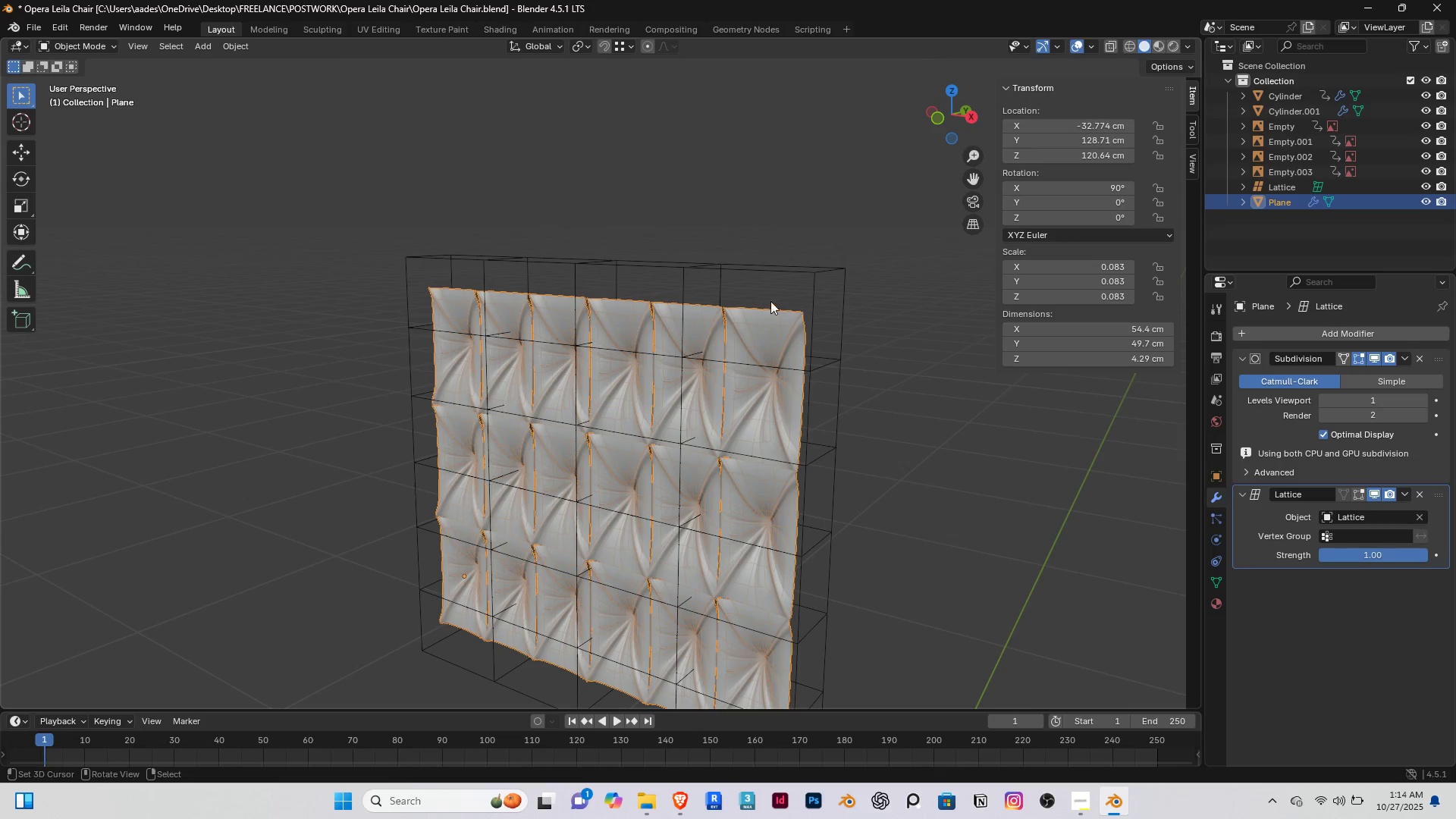 
right_click([771, 267])
 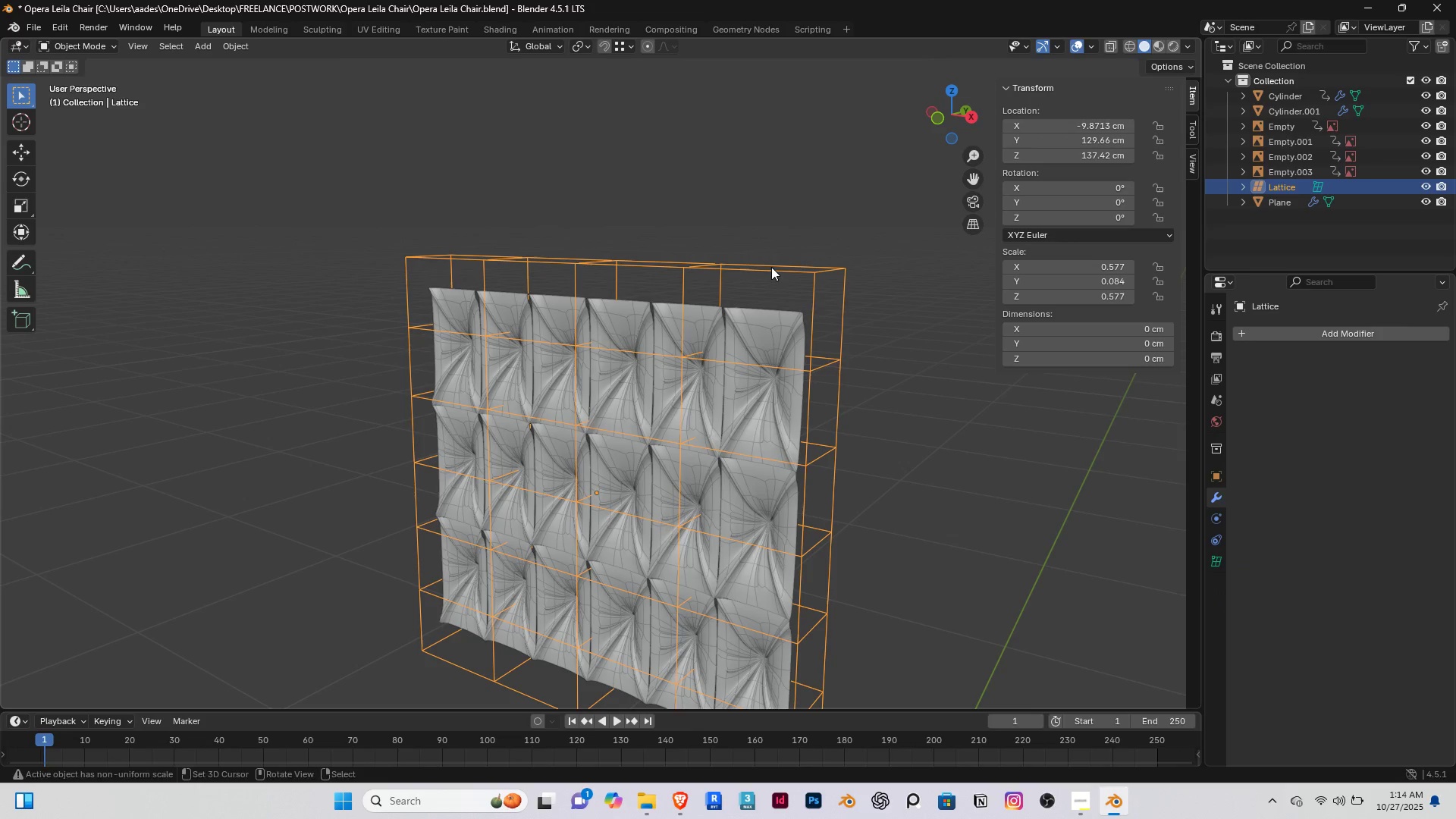 
key(G)
 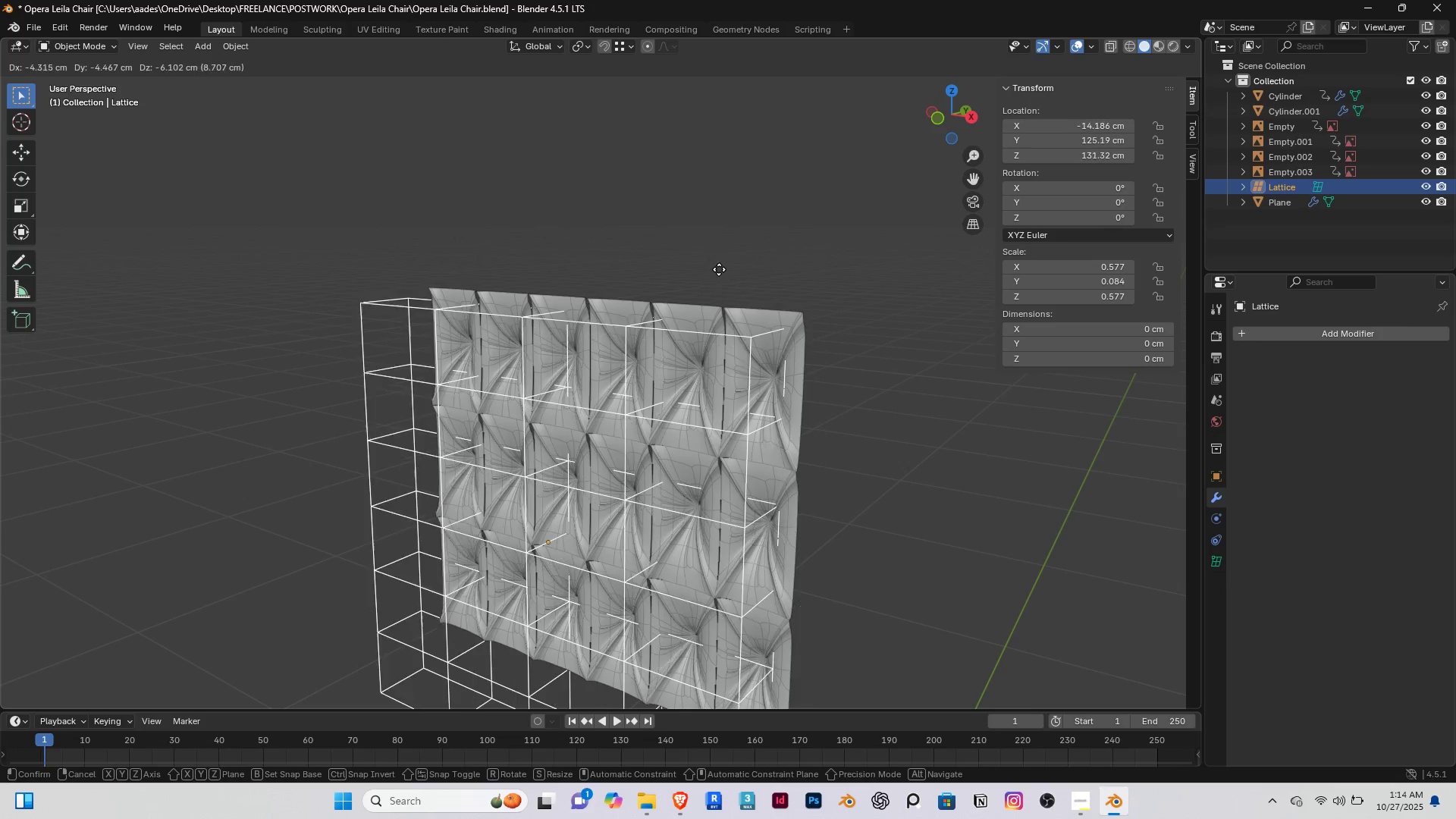 
right_click([719, 269])
 